 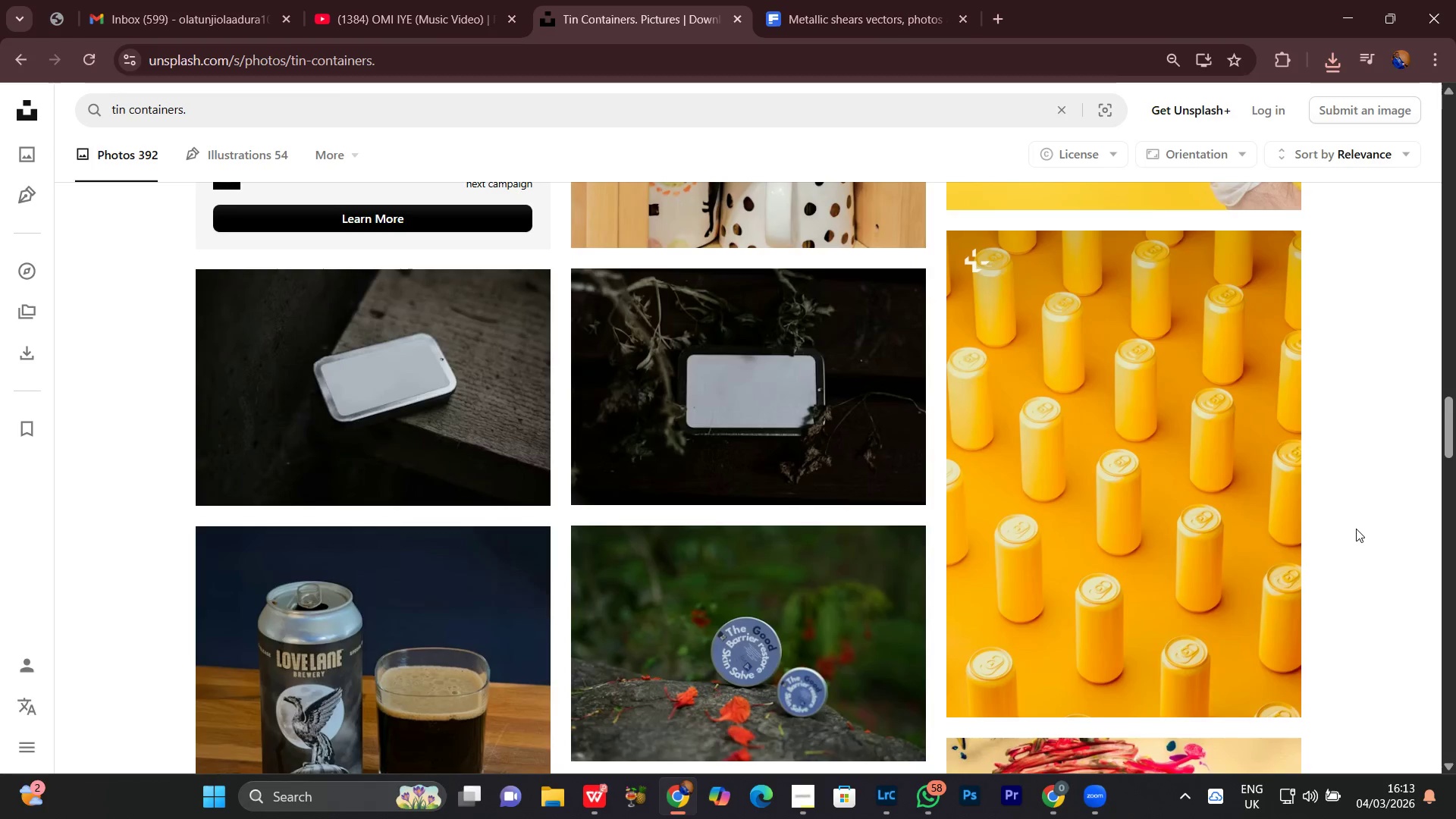 
scroll: coordinate [1356, 529], scroll_direction: down, amount: 2.0
 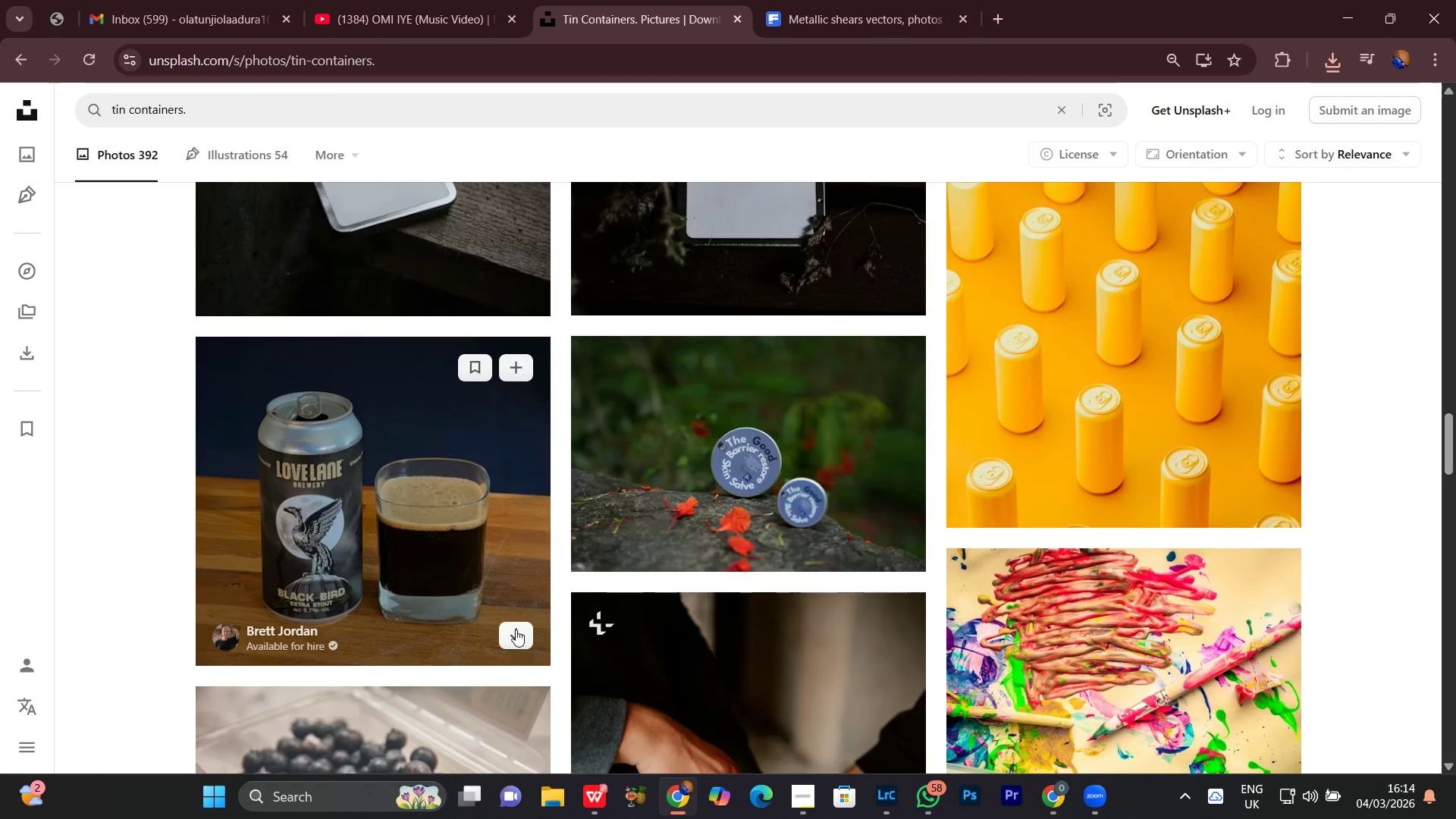 
left_click([514, 634])
 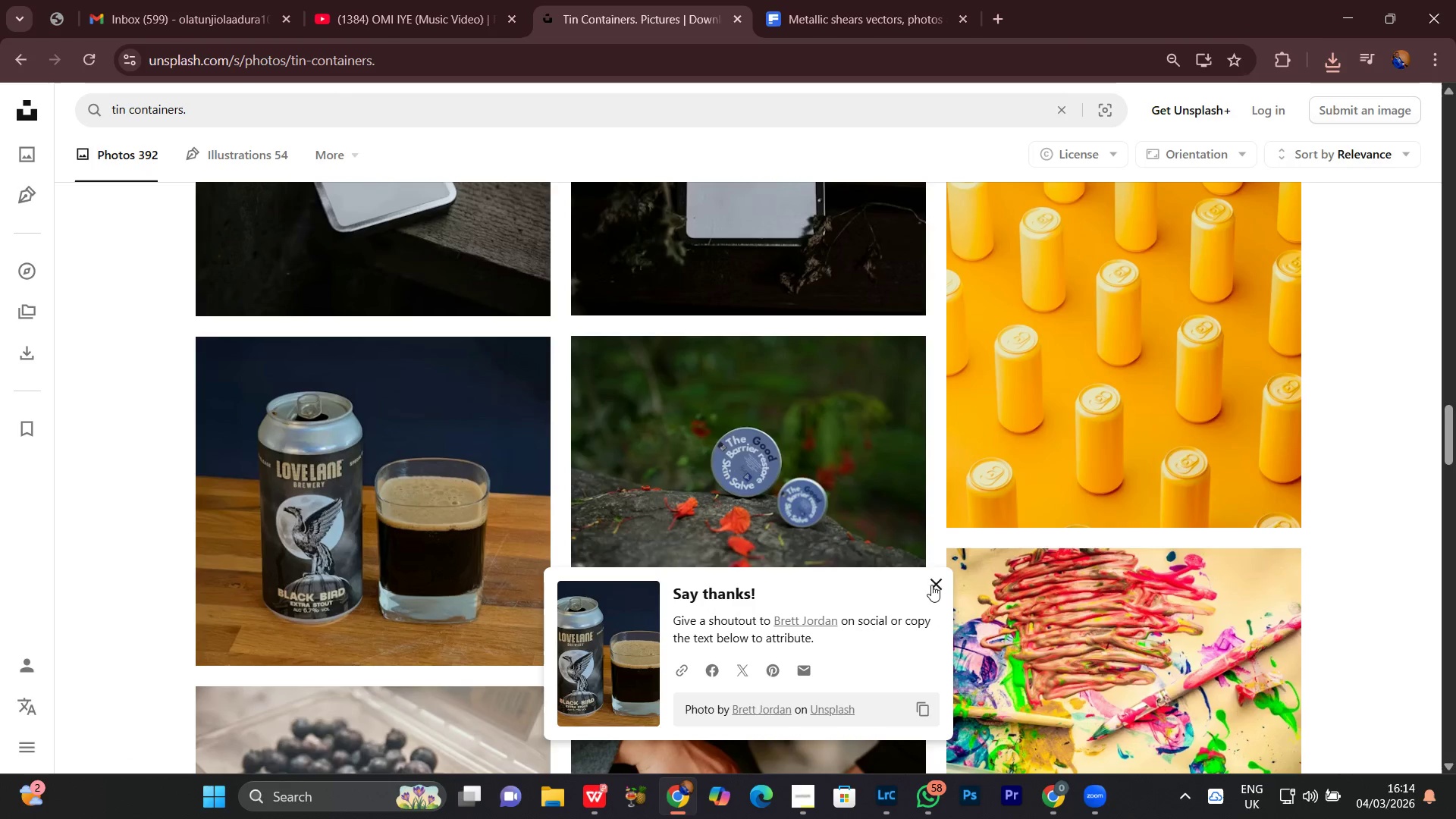 
left_click([940, 582])
 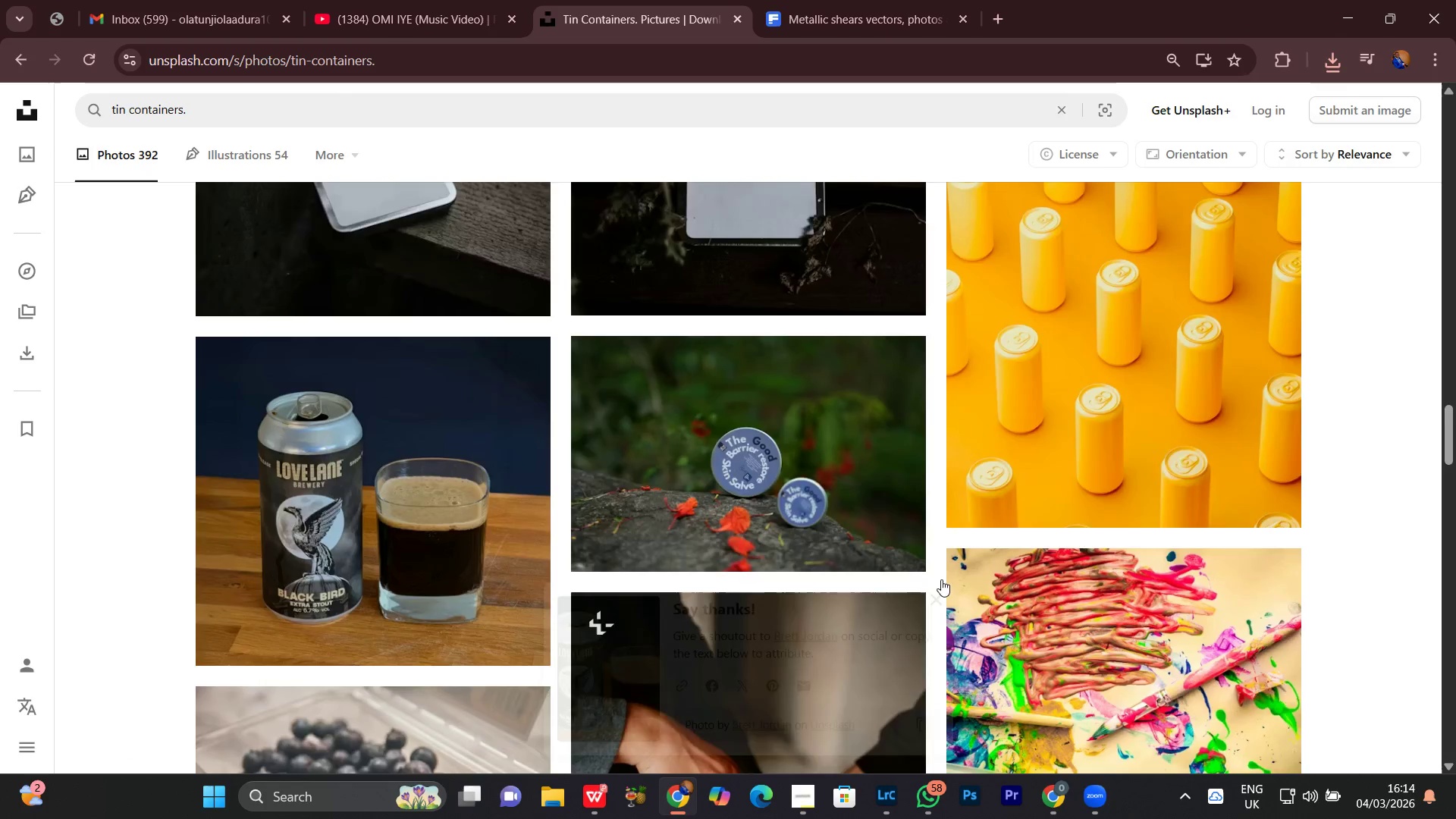 
scroll: coordinate [1424, 506], scroll_direction: down, amount: 12.0
 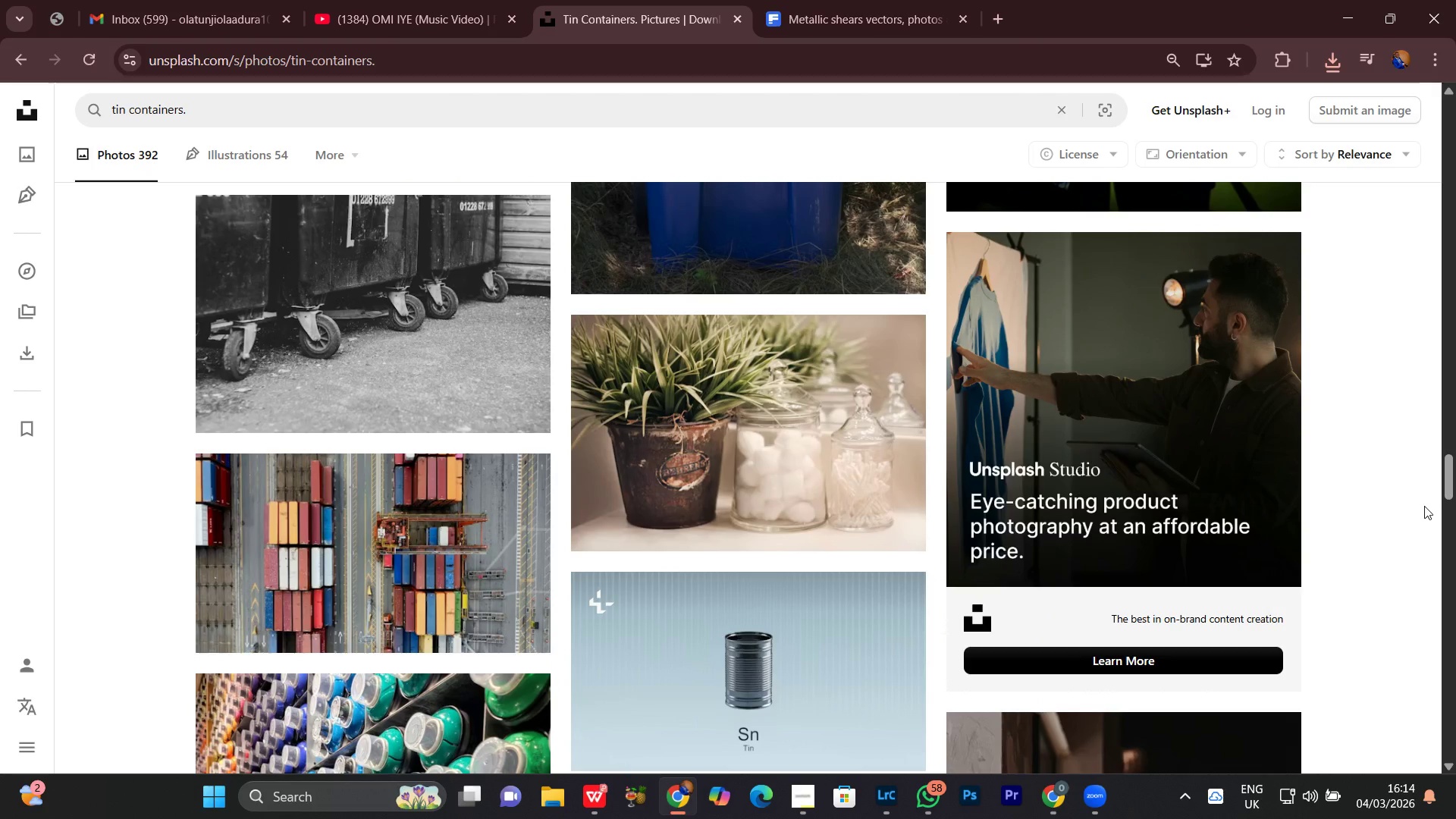 
scroll: coordinate [1424, 506], scroll_direction: down, amount: 6.0
 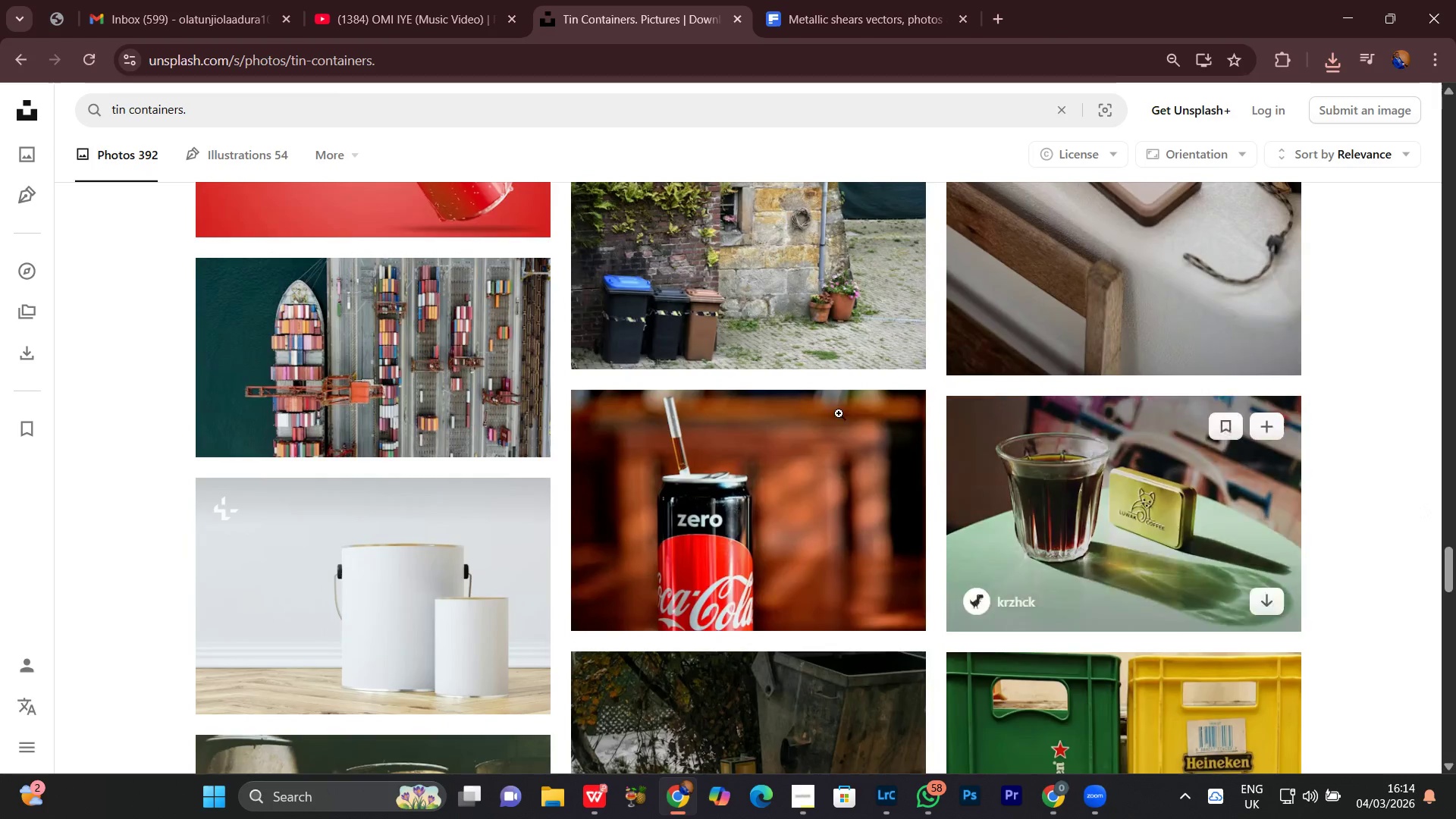 
left_click([891, 605])
 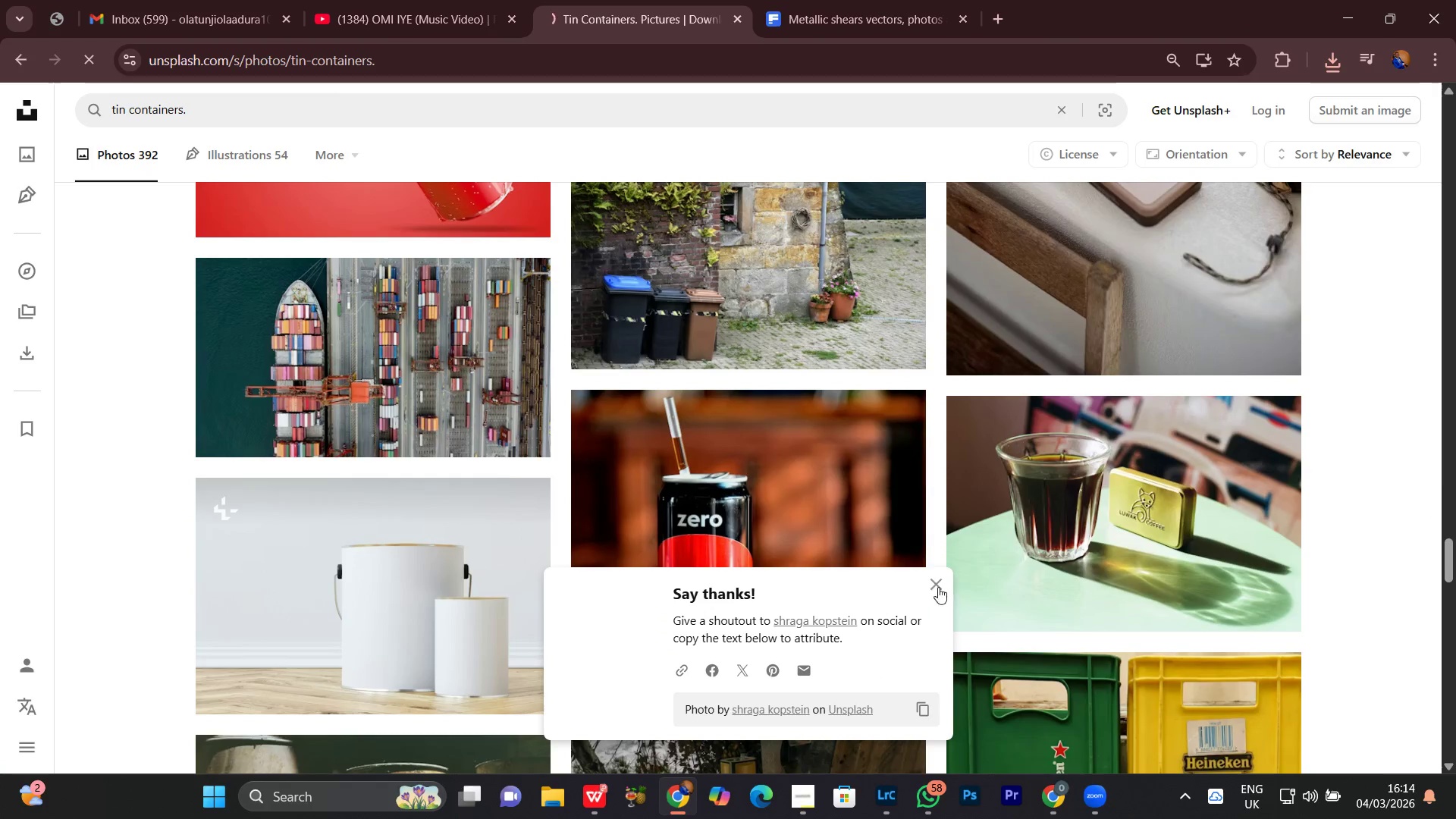 
left_click([936, 583])
 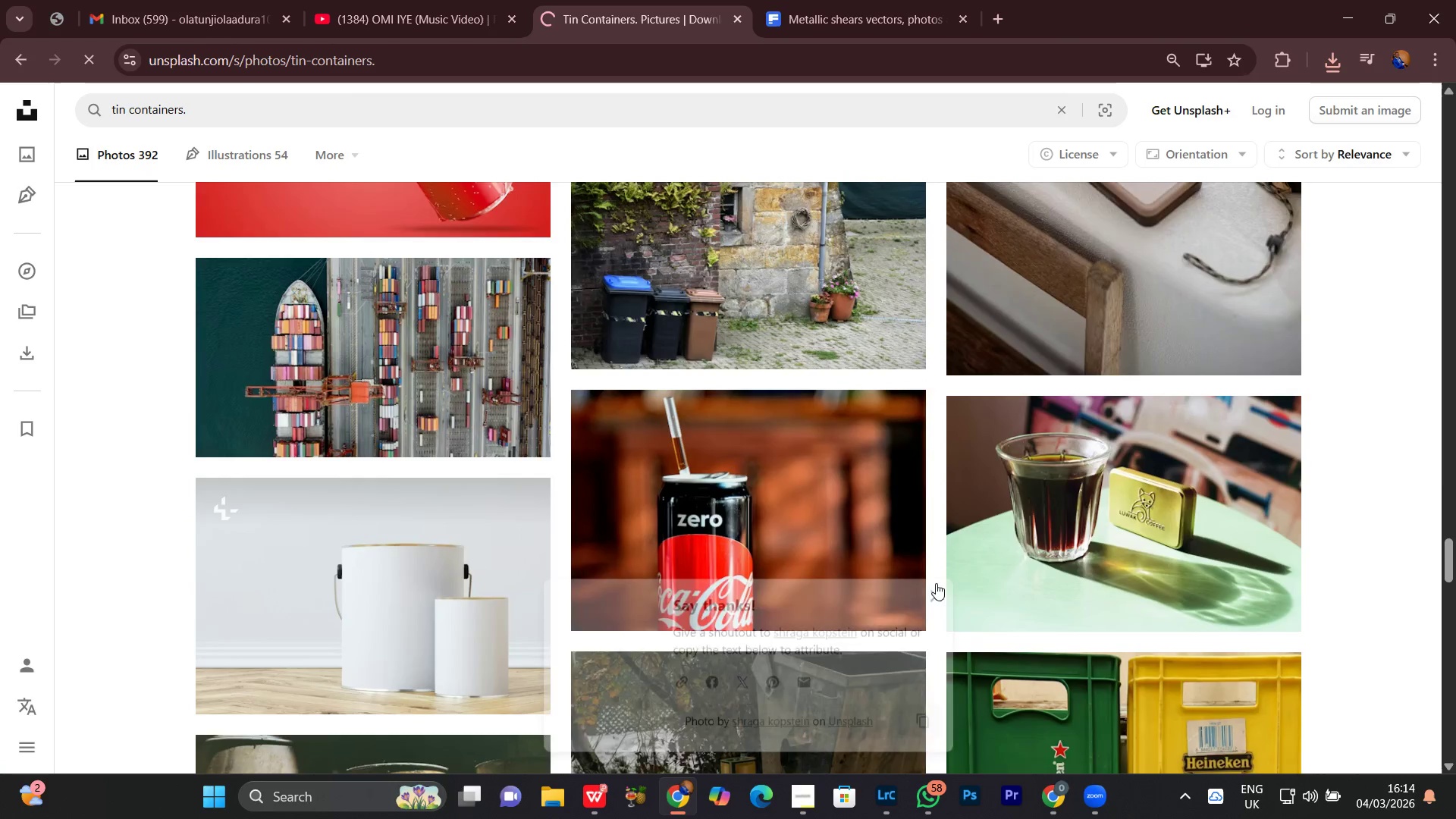 
scroll: coordinate [936, 583], scroll_direction: down, amount: 6.0
 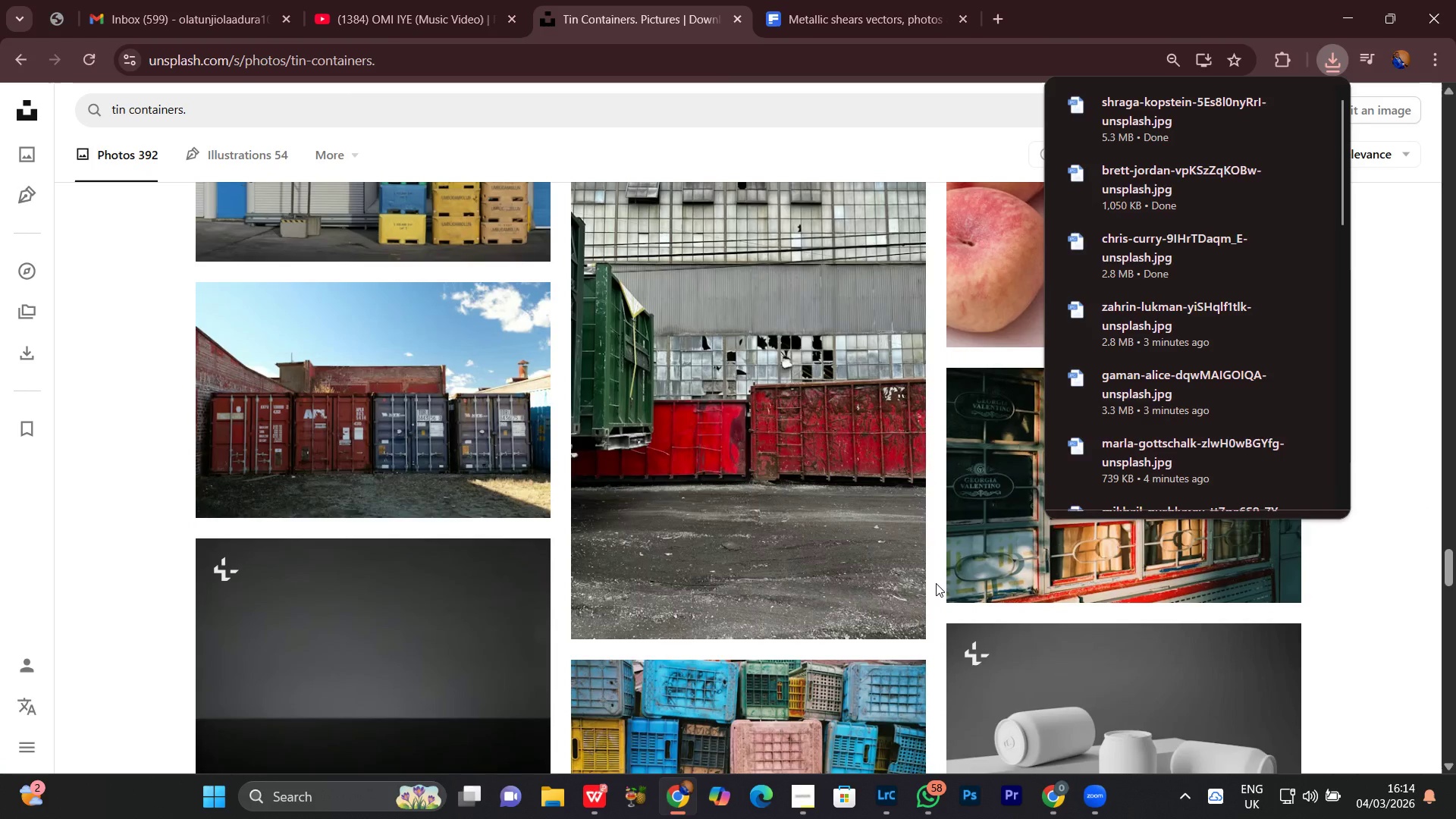 
wait(5.81)
 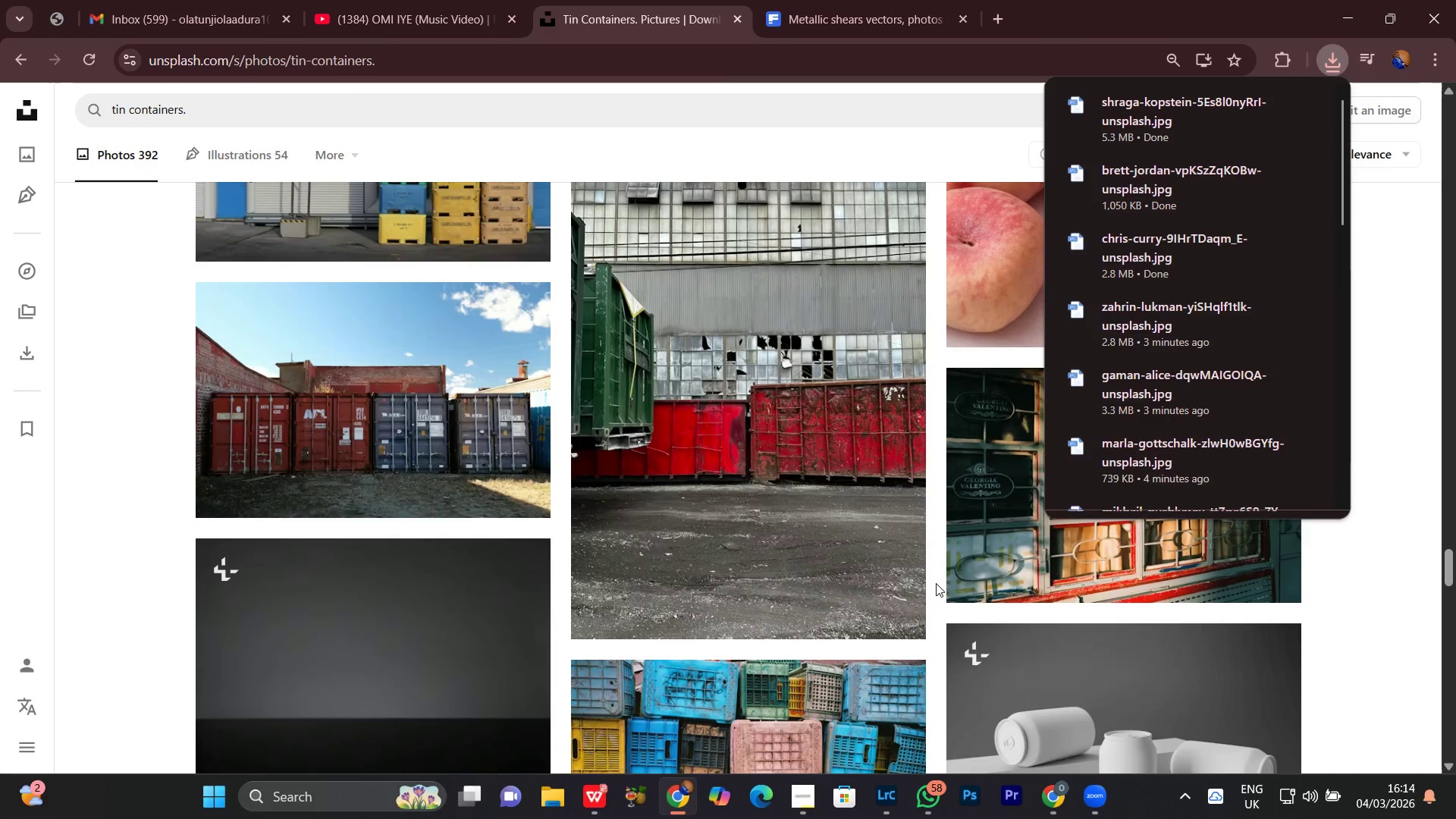 
scroll: coordinate [1410, 592], scroll_direction: down, amount: 12.0
 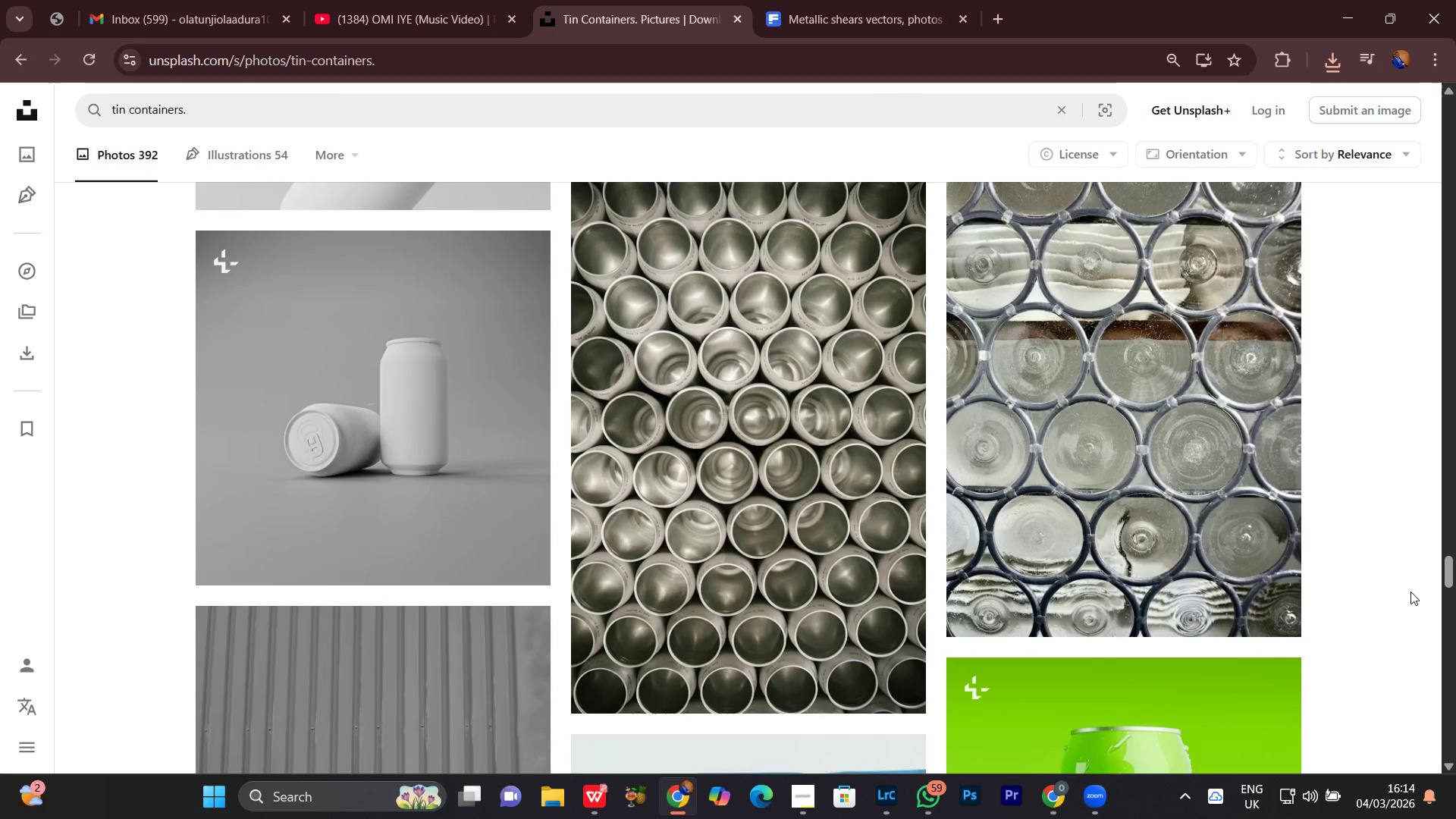 
scroll: coordinate [1377, 511], scroll_direction: down, amount: 10.0
 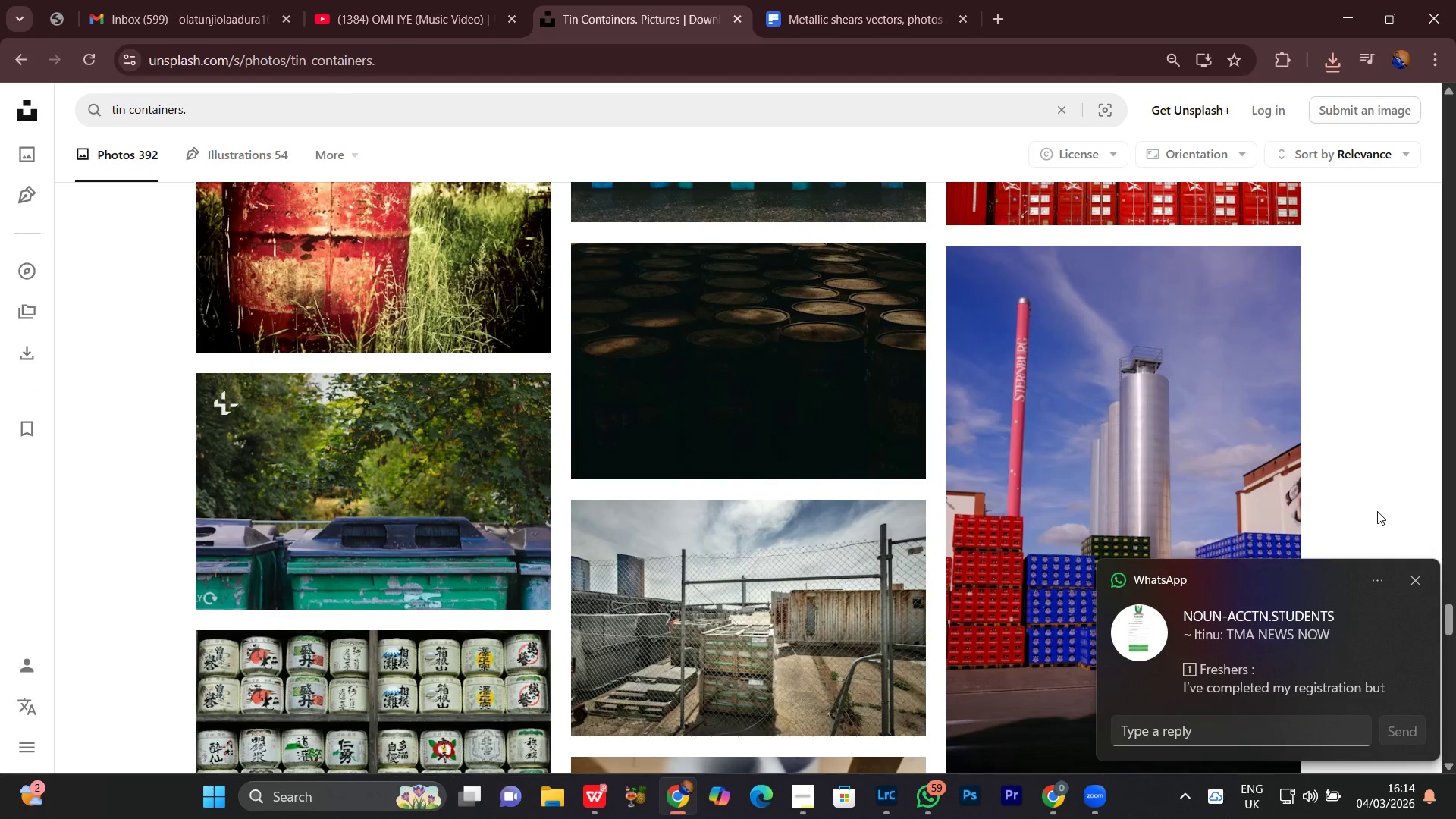 
scroll: coordinate [1377, 511], scroll_direction: down, amount: 1.0
 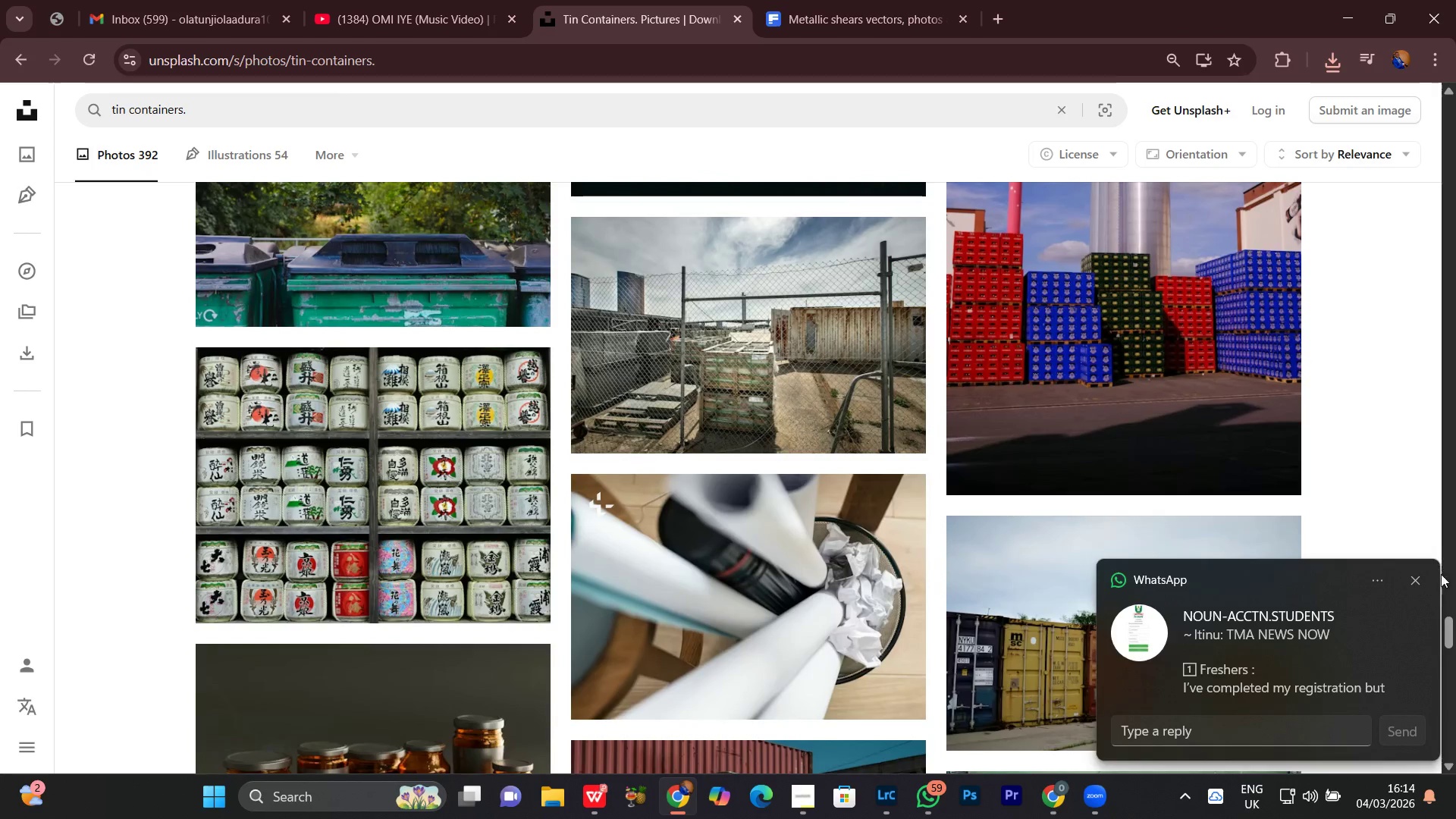 
left_click([1415, 579])
 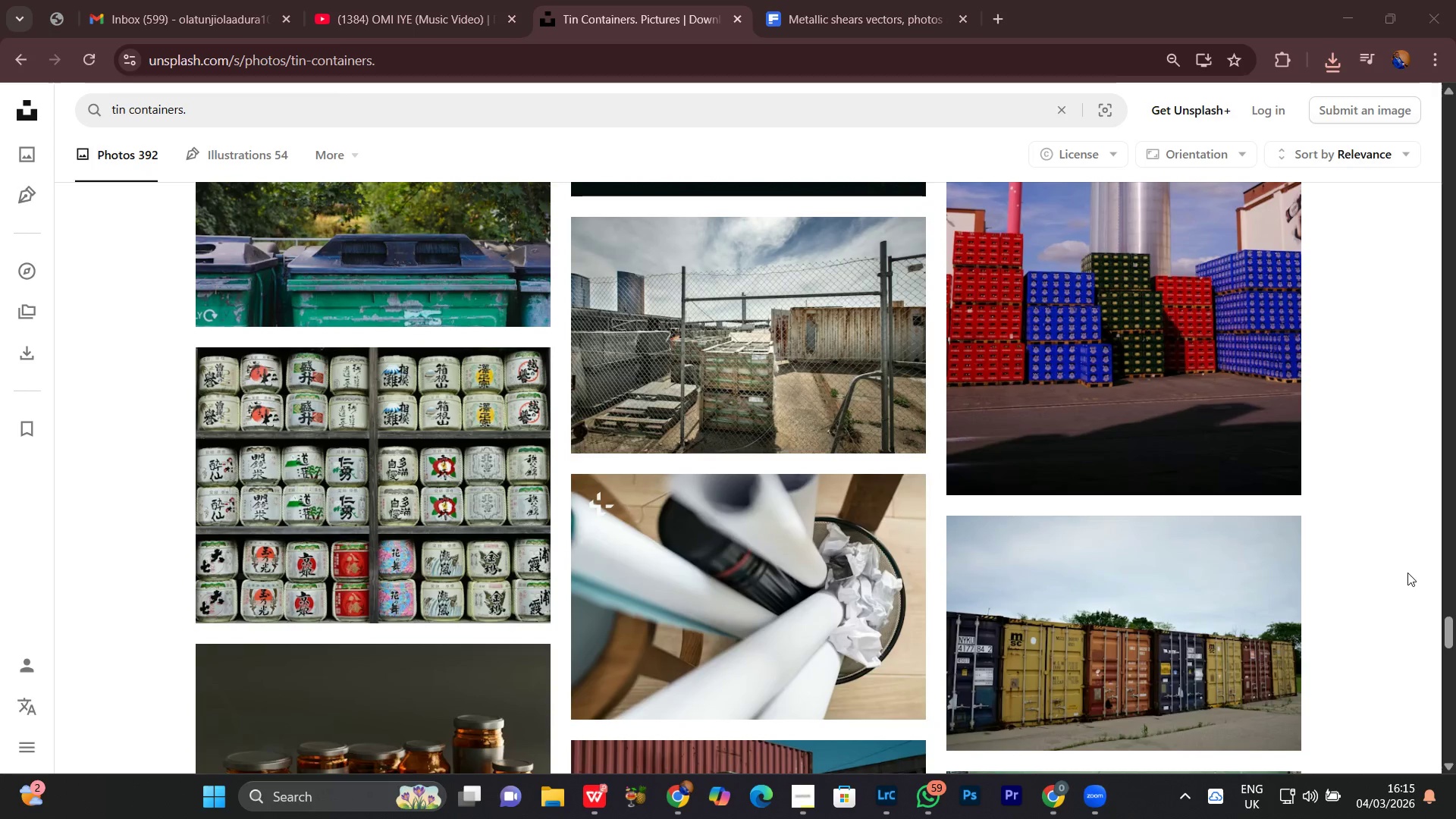 
scroll: coordinate [1373, 517], scroll_direction: down, amount: 29.0
 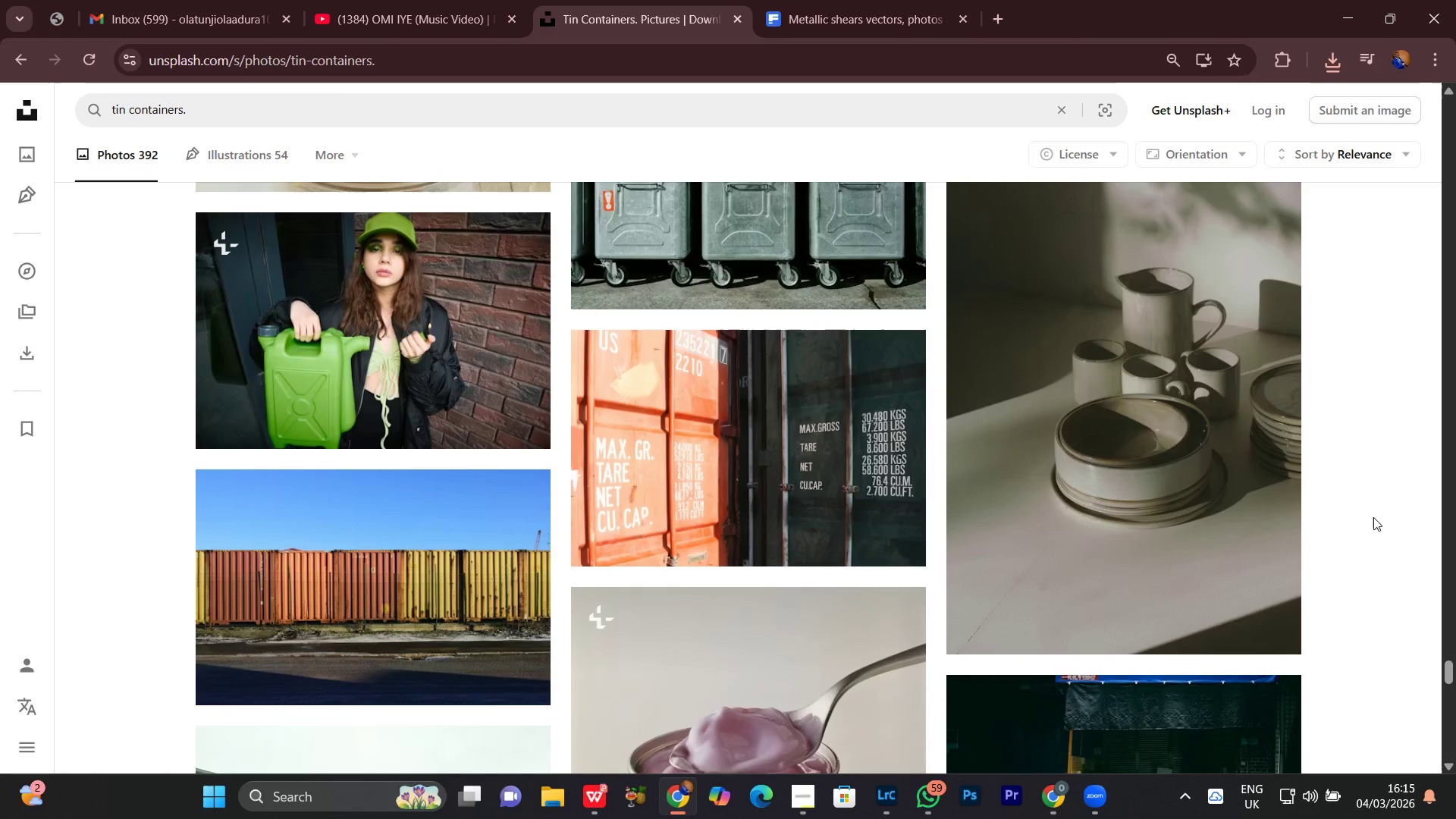 
scroll: coordinate [1373, 517], scroll_direction: up, amount: 1.0
 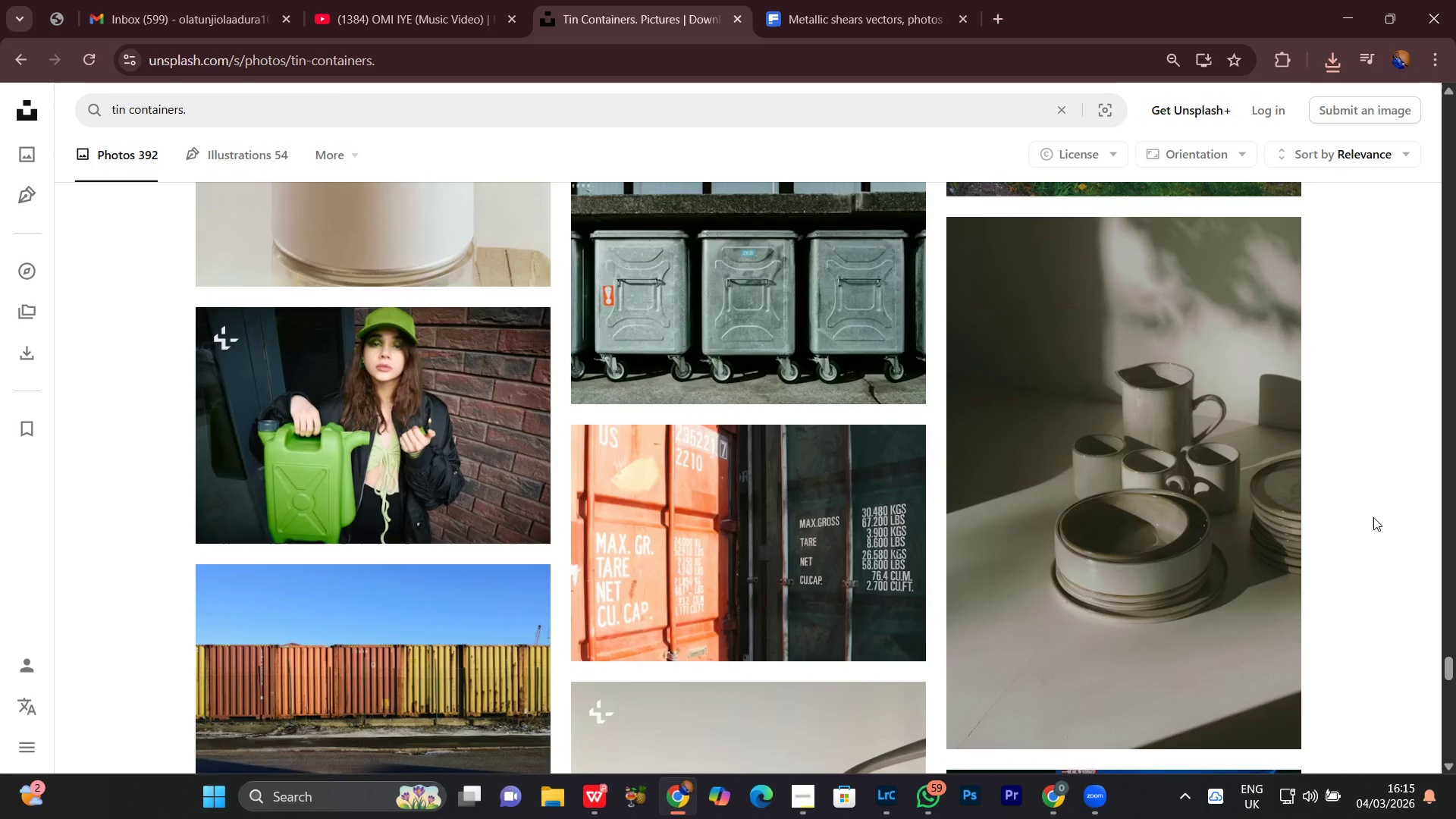 
scroll: coordinate [1373, 517], scroll_direction: down, amount: 20.0
 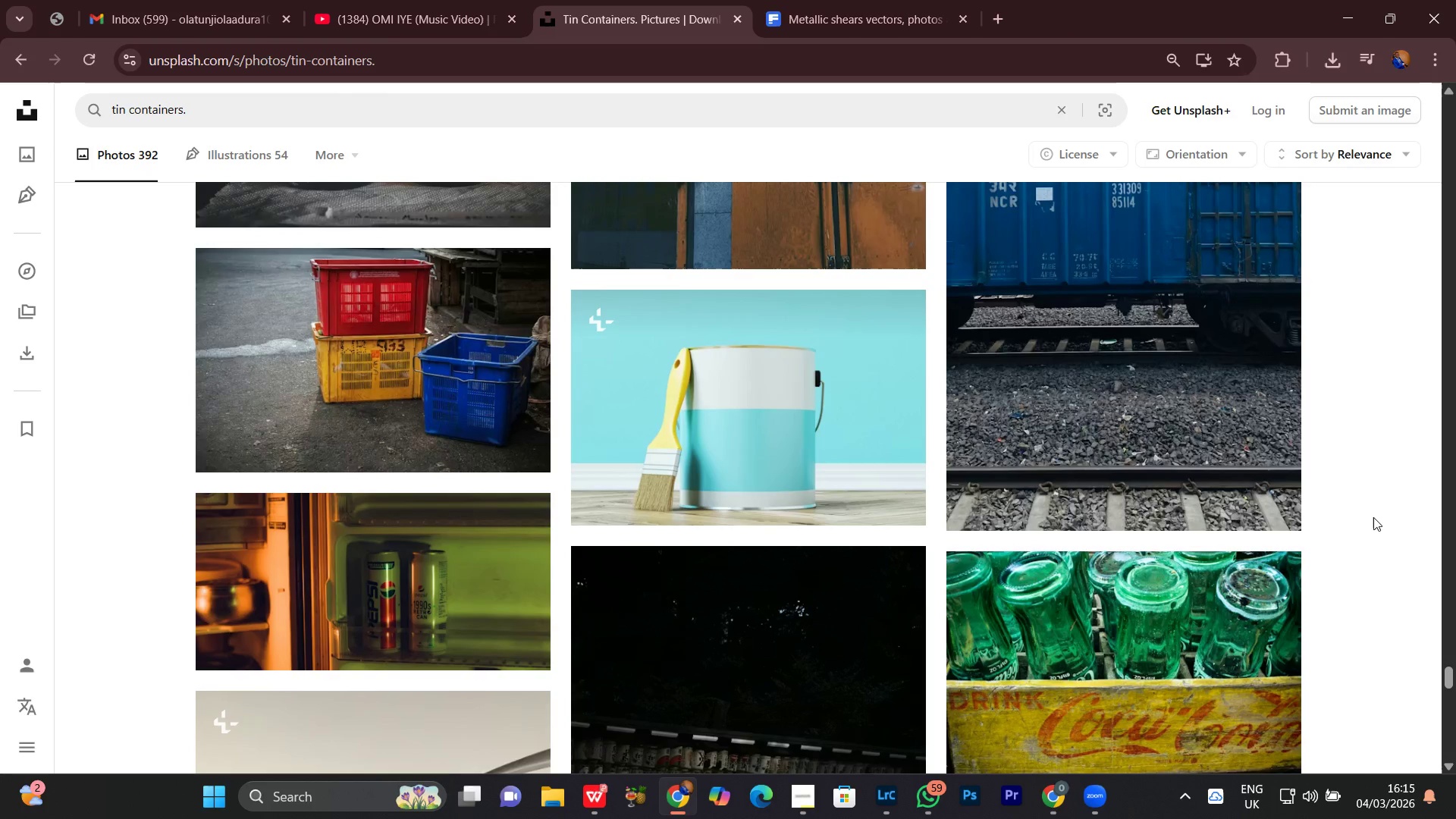 
scroll: coordinate [1373, 517], scroll_direction: up, amount: 5.0
 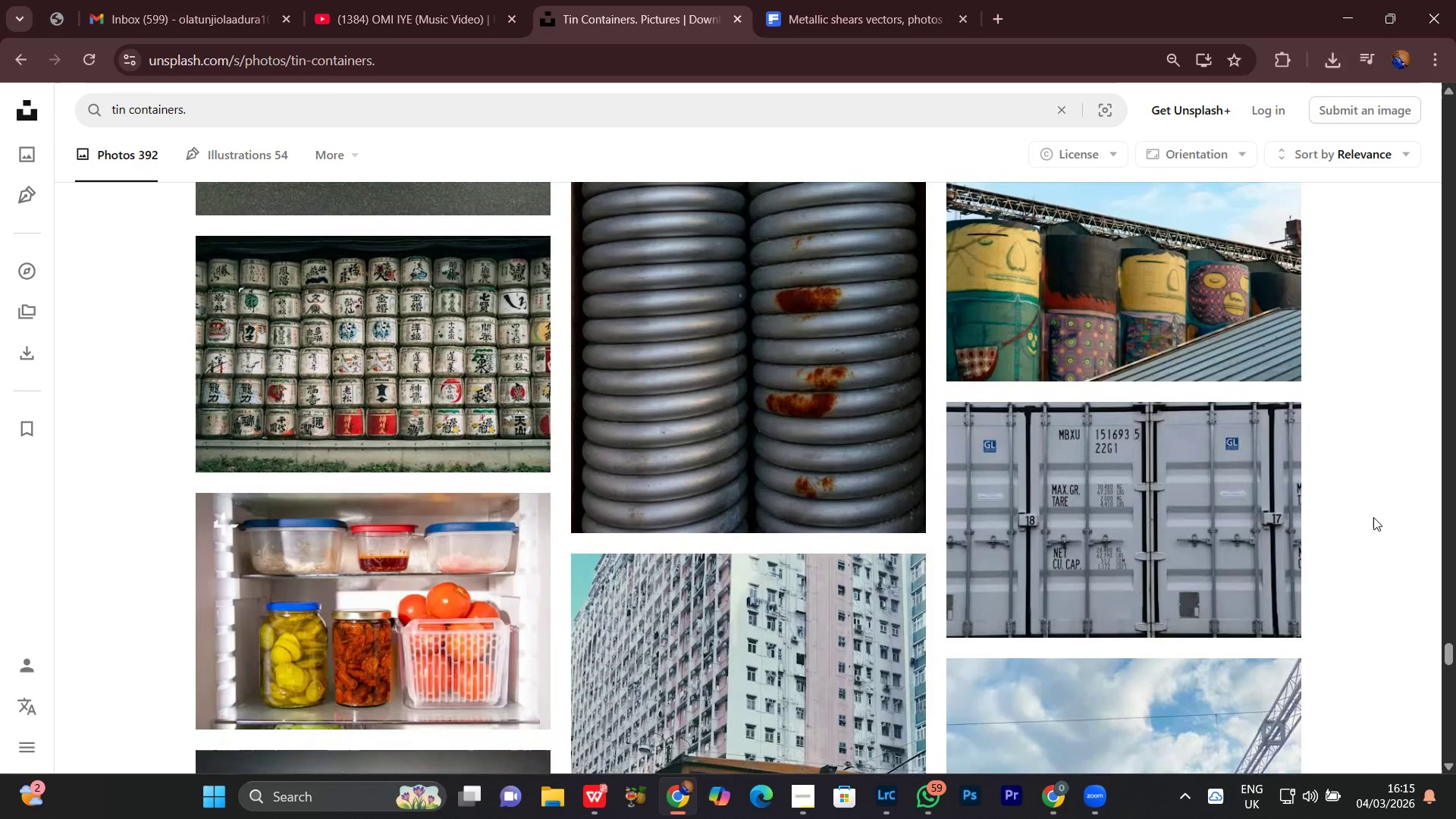 
scroll: coordinate [1373, 517], scroll_direction: down, amount: 6.0
 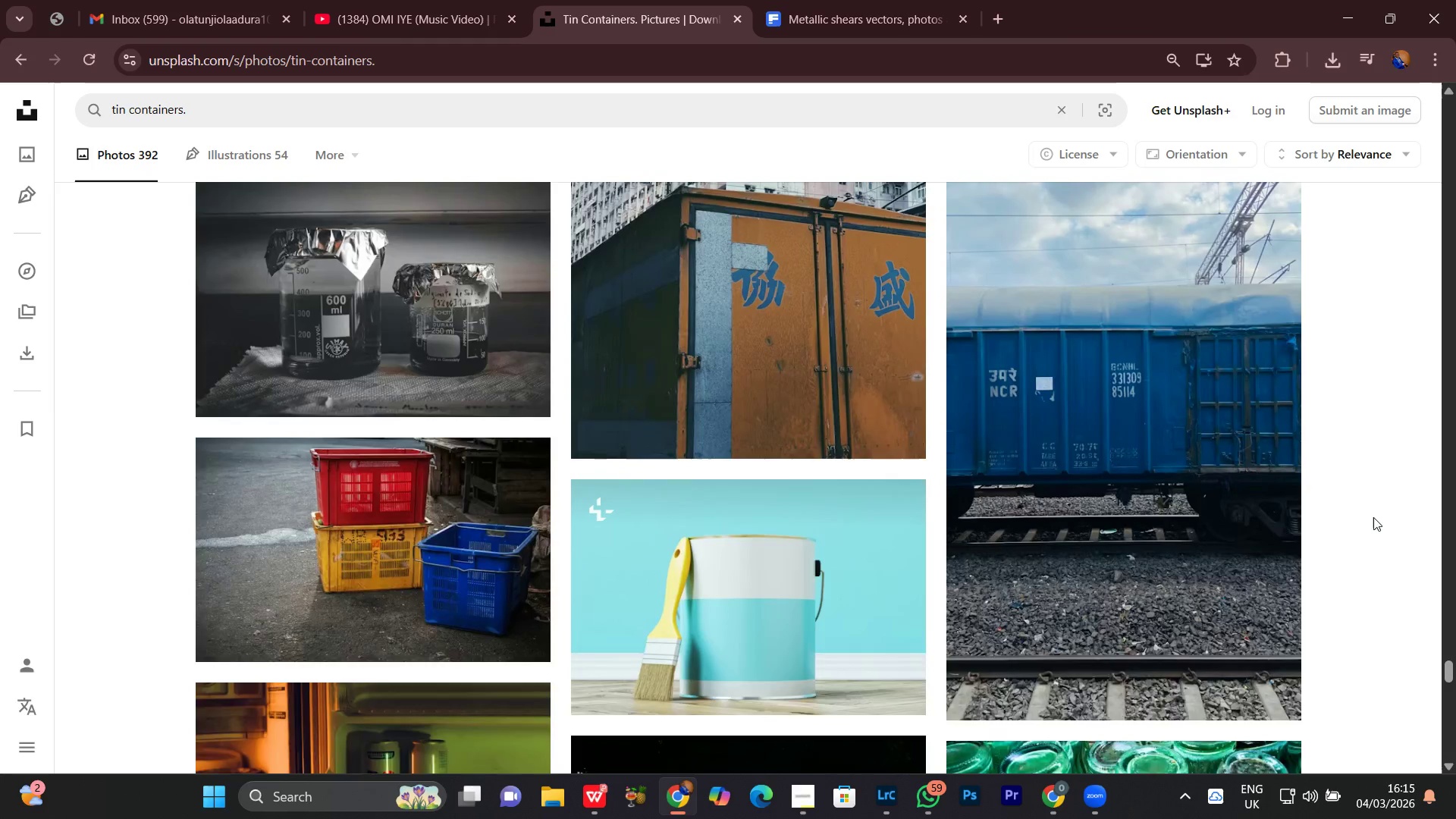 
scroll: coordinate [1373, 517], scroll_direction: up, amount: 3.0
 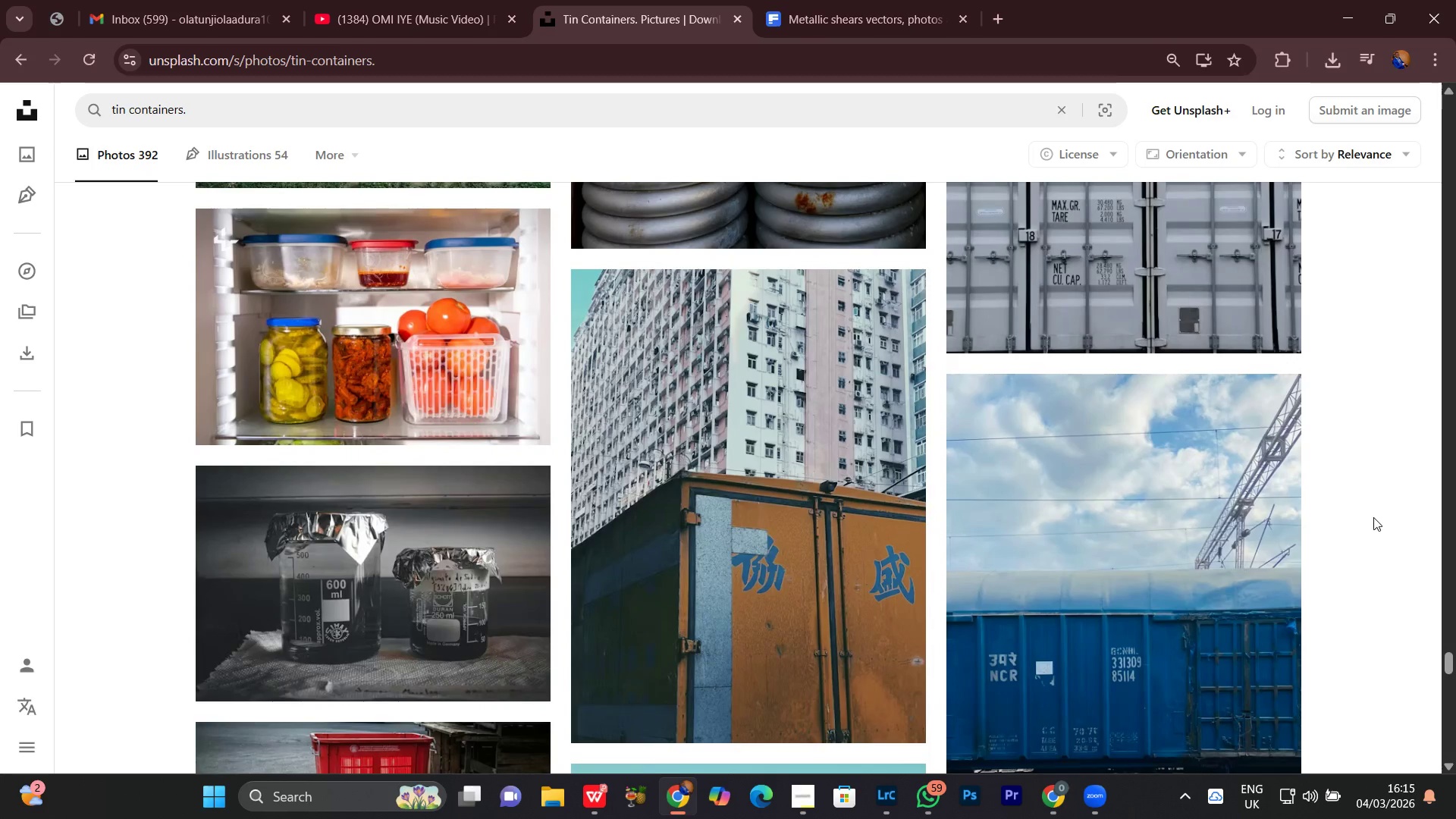 
scroll: coordinate [1335, 532], scroll_direction: down, amount: 23.0
 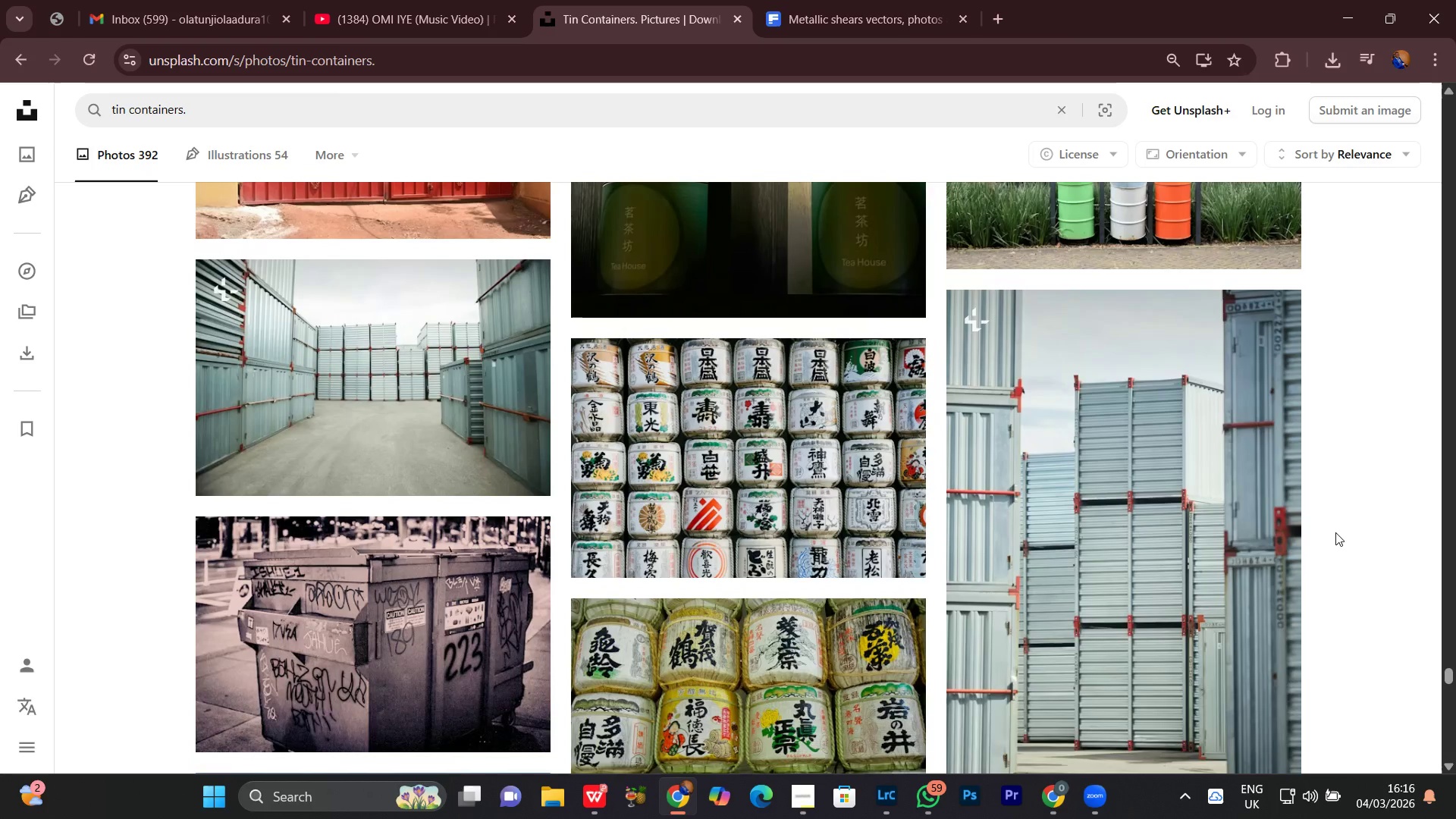 
scroll: coordinate [1335, 532], scroll_direction: up, amount: 2.0
 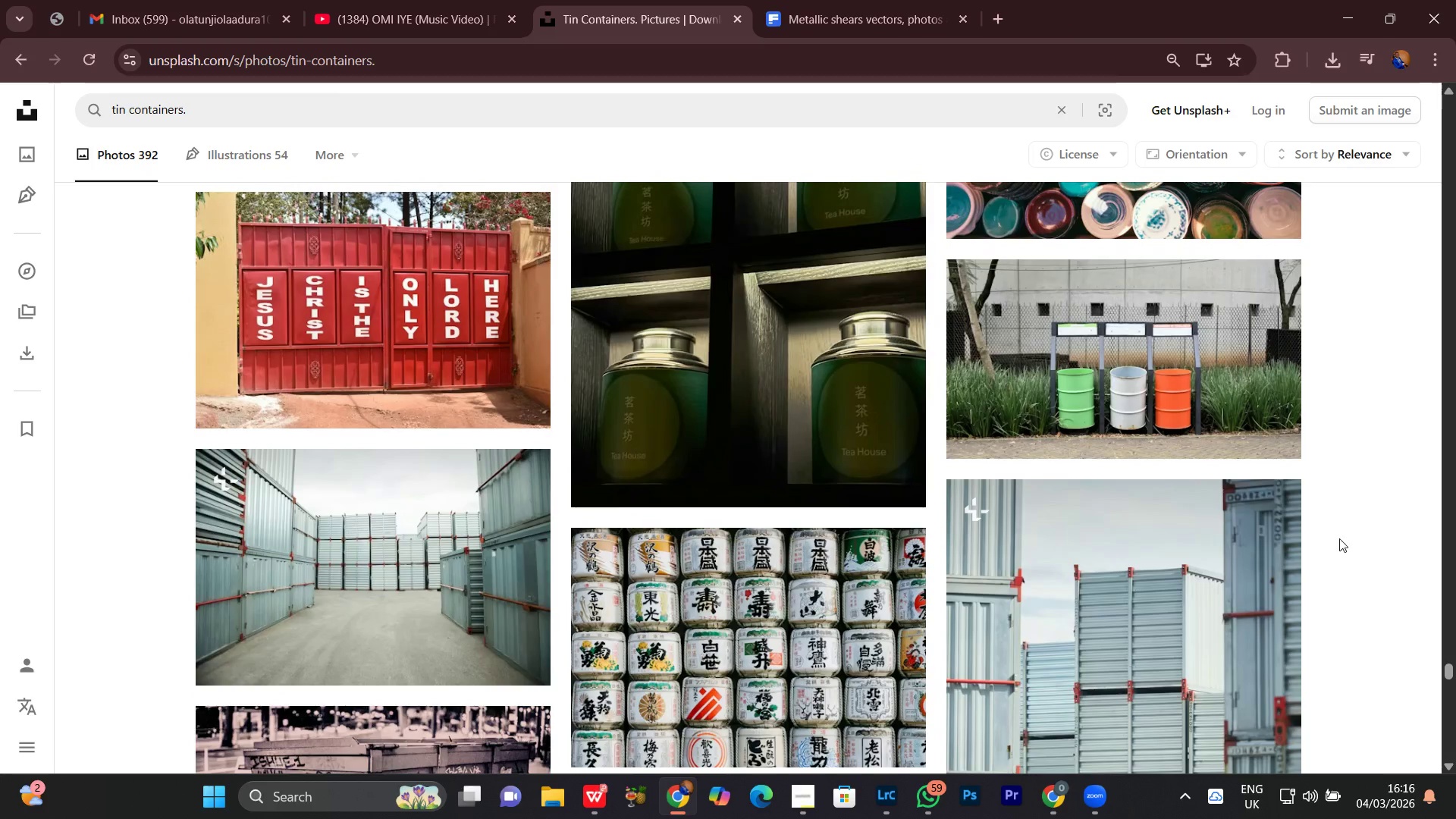 
scroll: coordinate [1272, 581], scroll_direction: down, amount: 1.0
 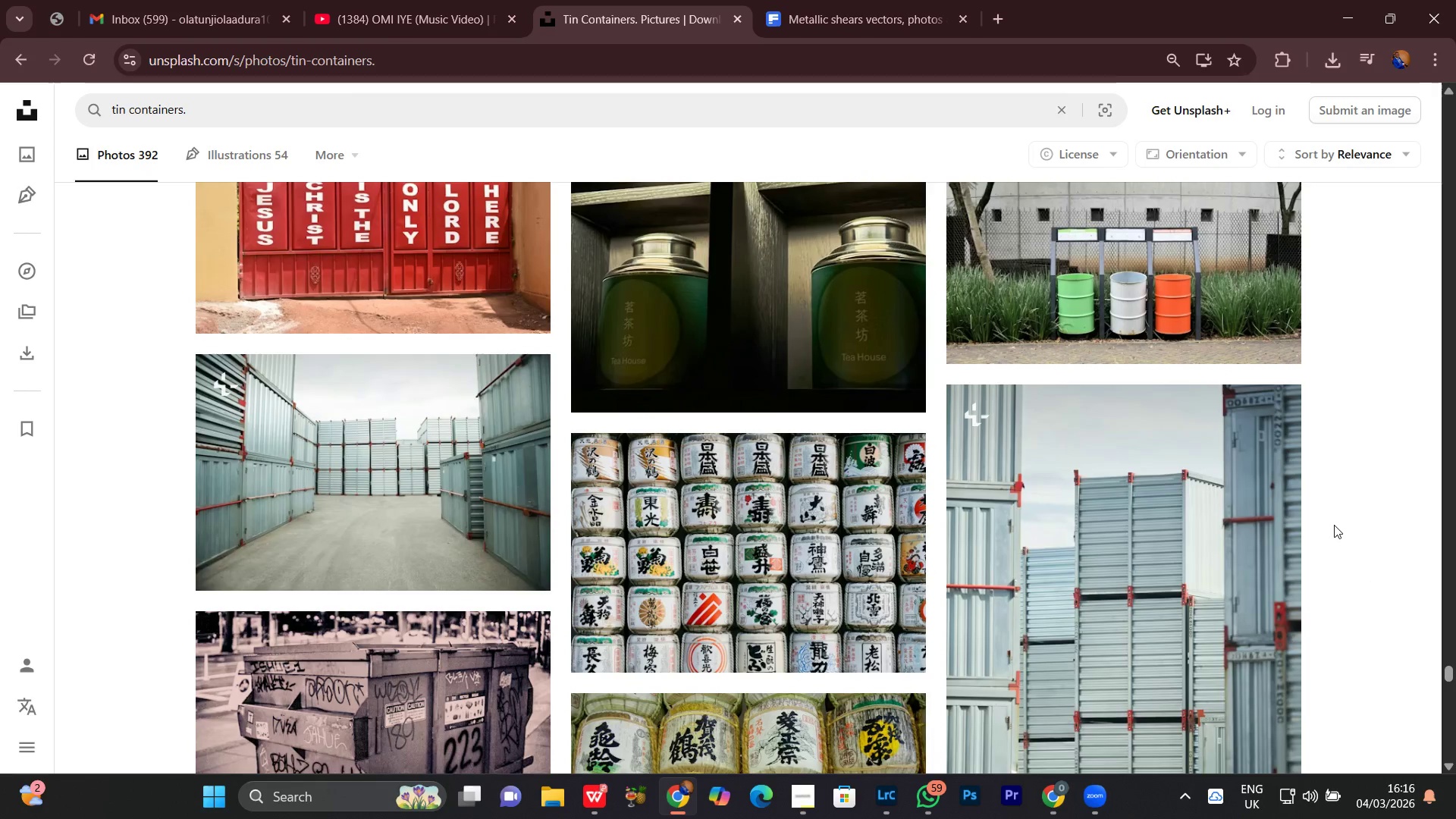 
scroll: coordinate [1334, 525], scroll_direction: up, amount: 2.0
 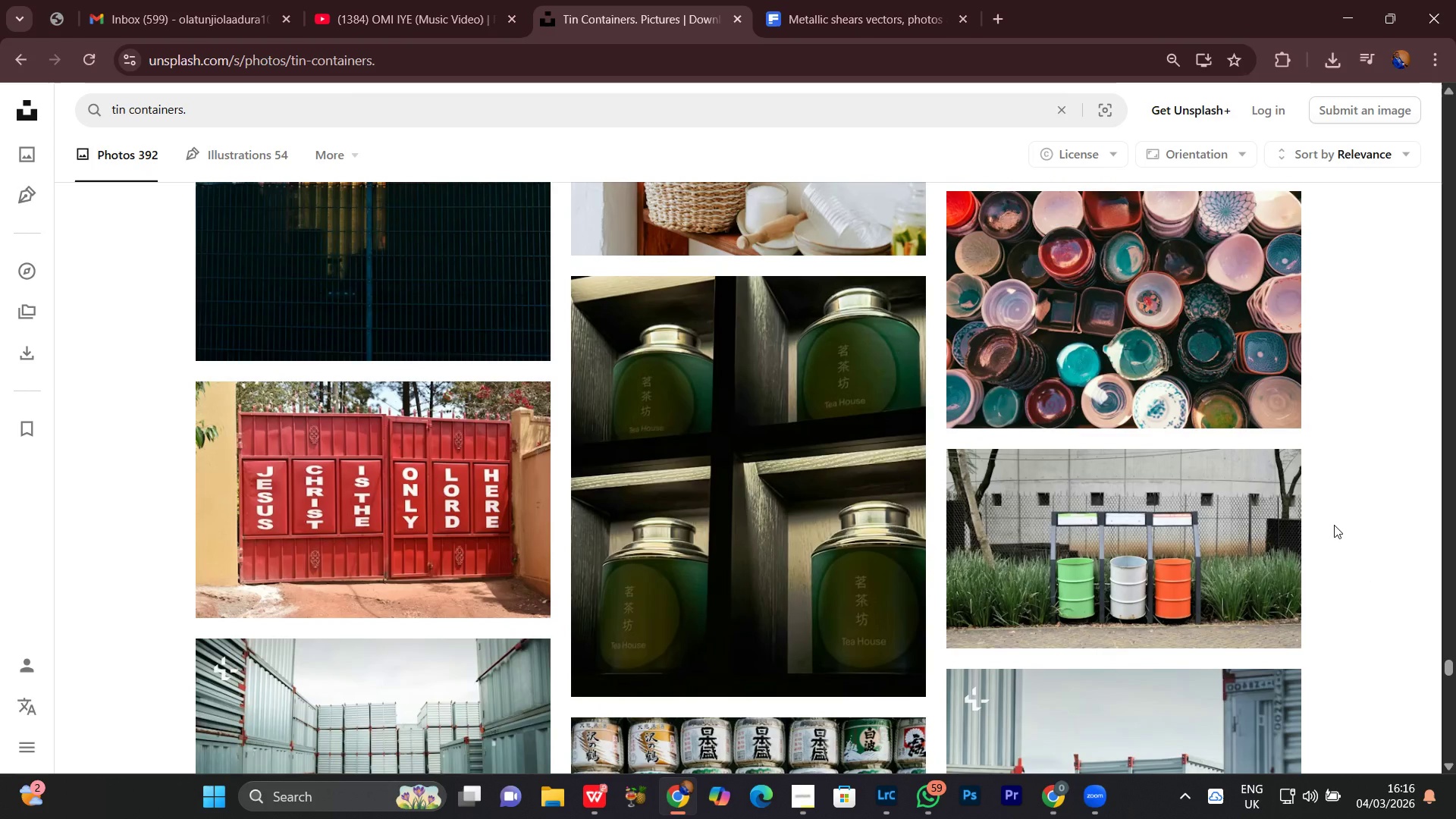 
scroll: coordinate [1334, 525], scroll_direction: none, amount: 0.0
 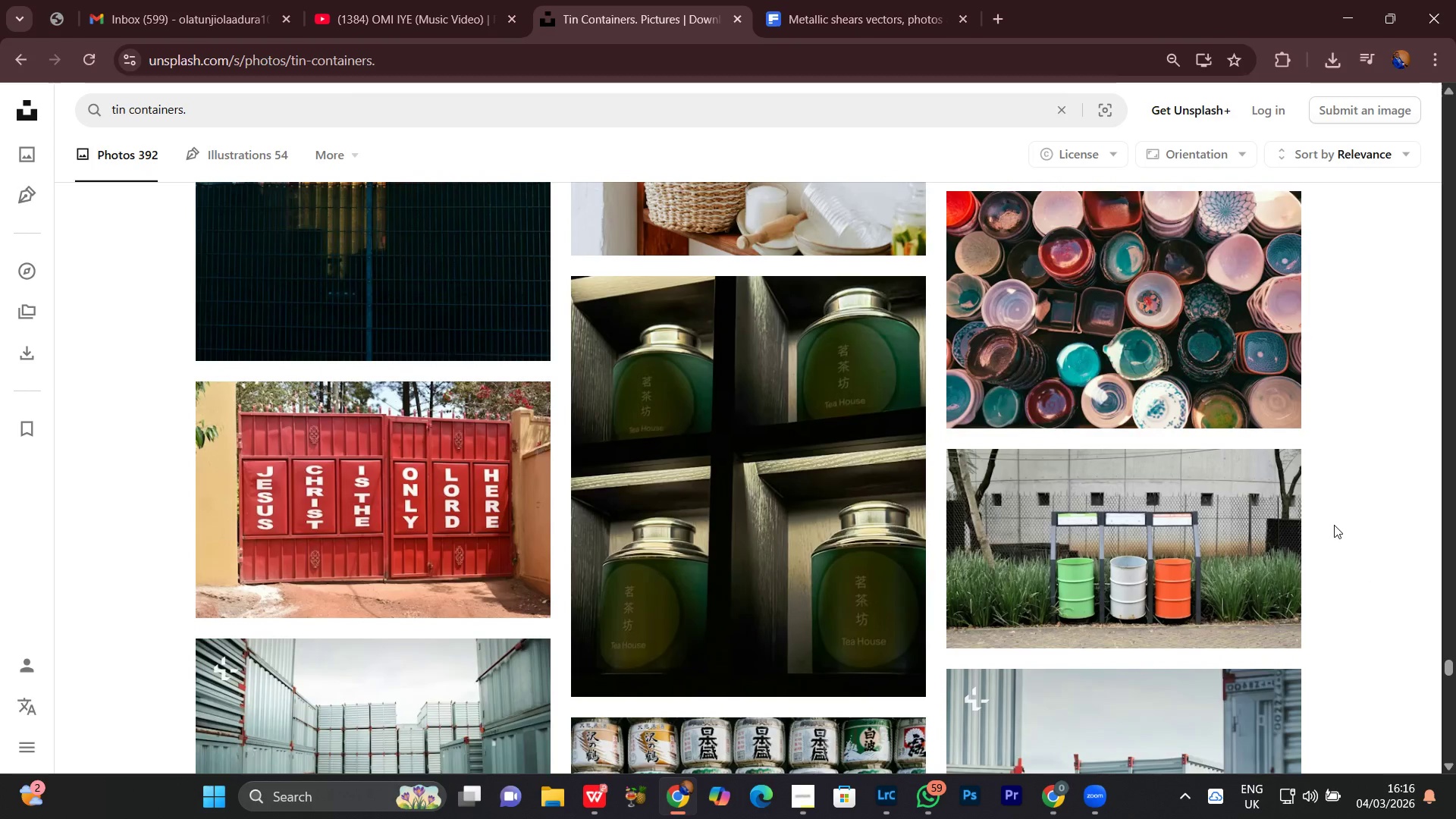 
scroll: coordinate [1334, 525], scroll_direction: down, amount: 2.0
 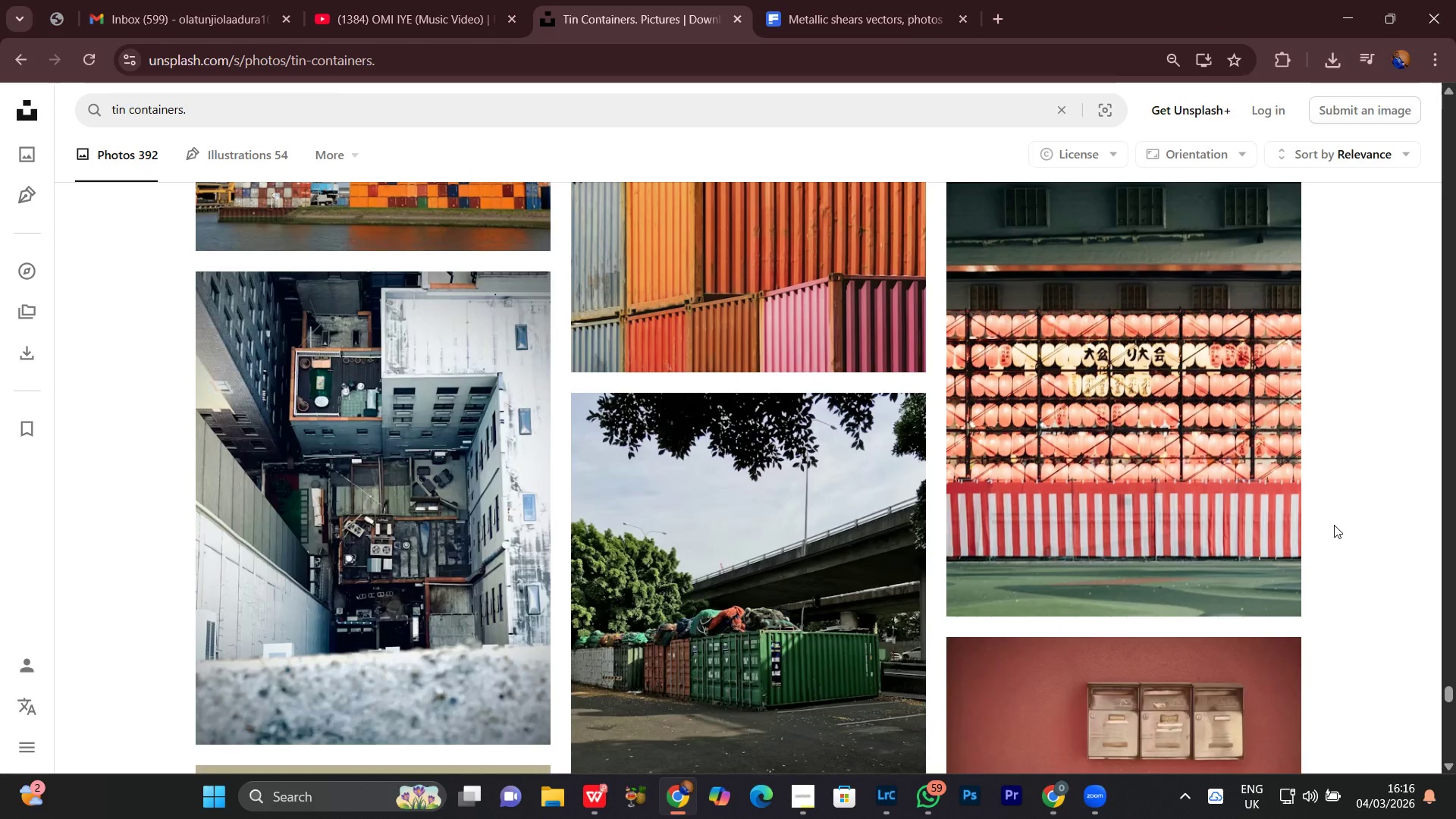 
scroll: coordinate [1334, 525], scroll_direction: up, amount: 2.0
 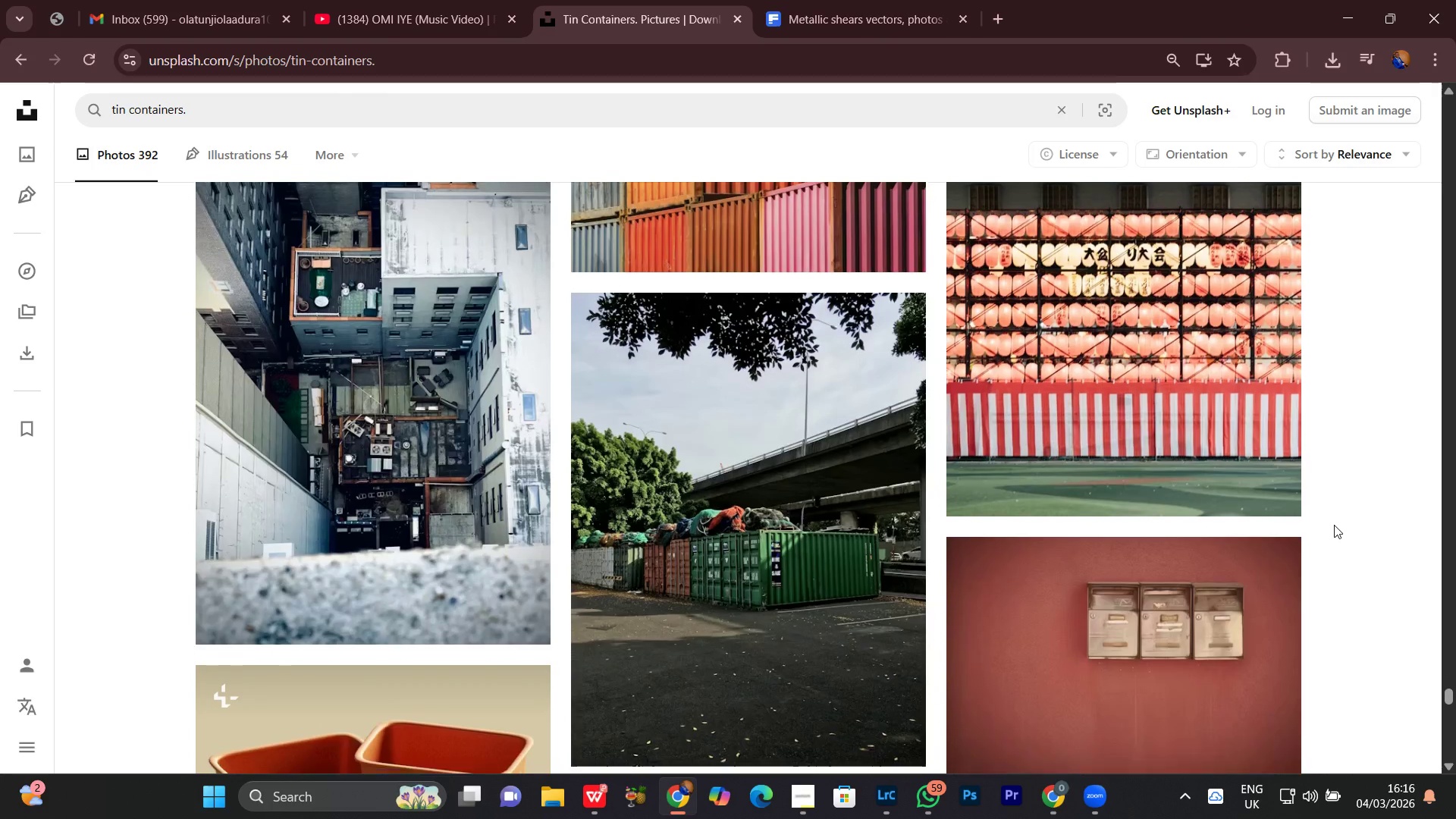 
scroll: coordinate [1334, 525], scroll_direction: down, amount: 1.0
 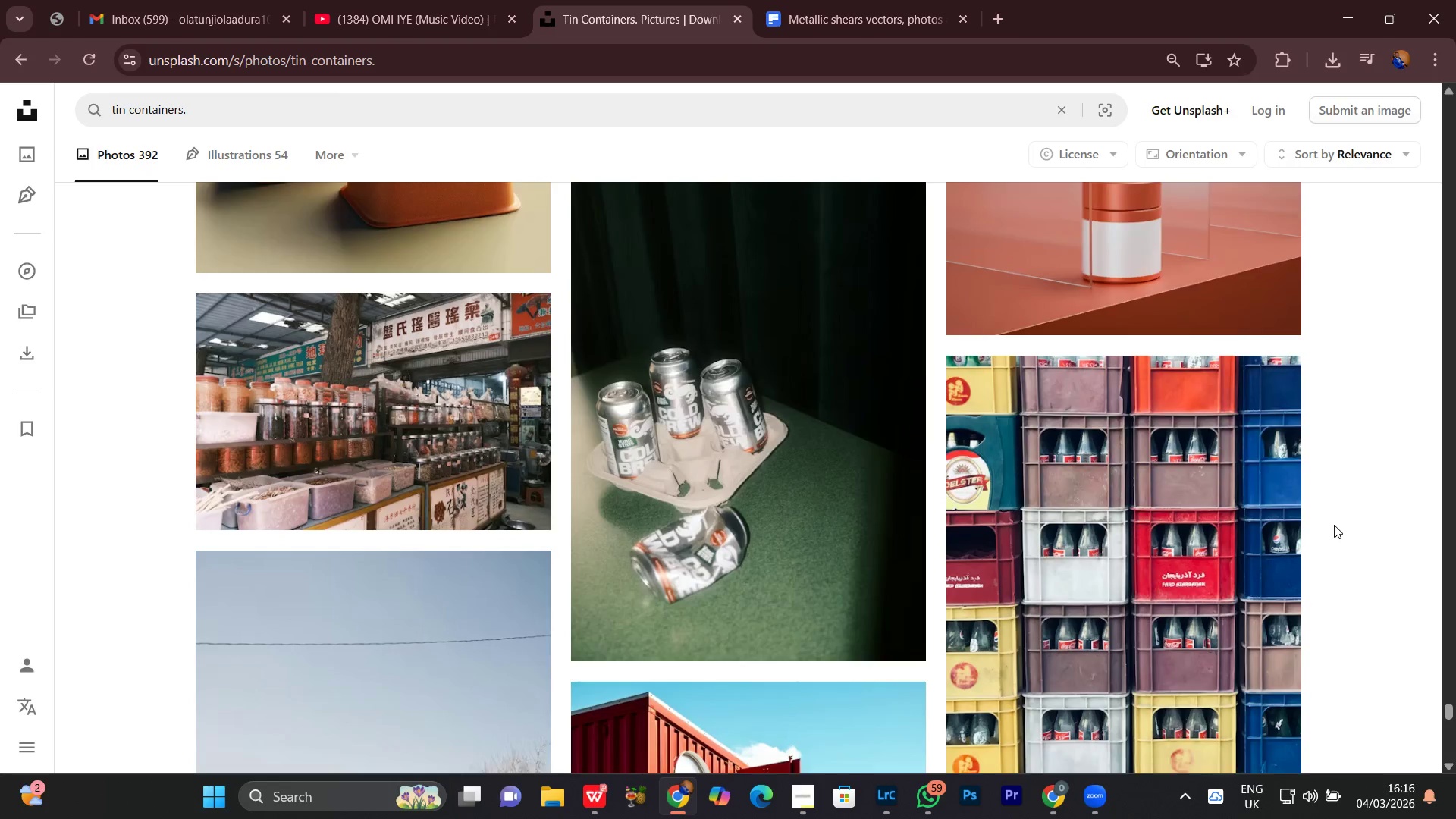 
scroll: coordinate [1334, 525], scroll_direction: up, amount: 1.0
 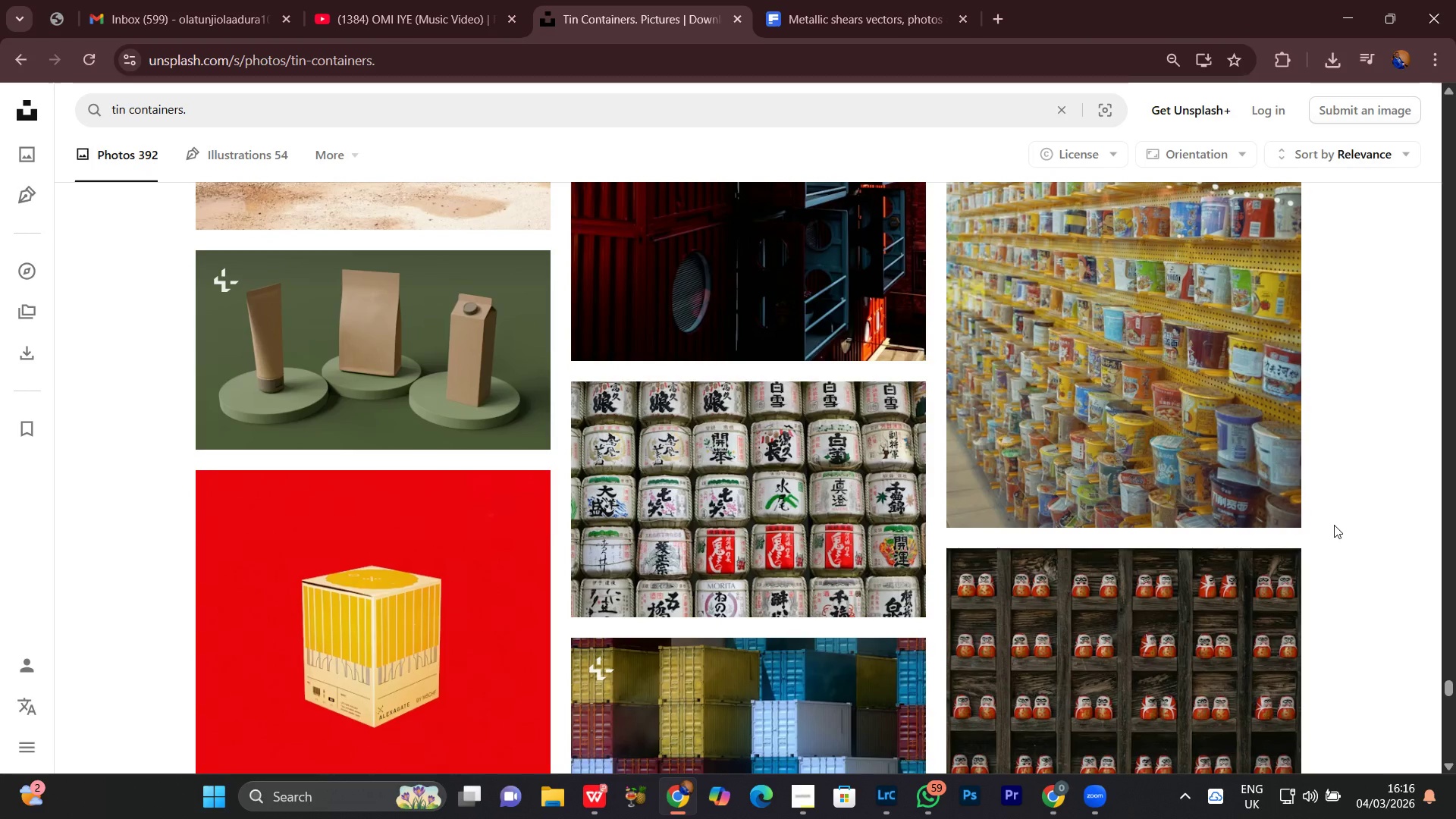 
scroll: coordinate [1410, 507], scroll_direction: down, amount: 10.0
 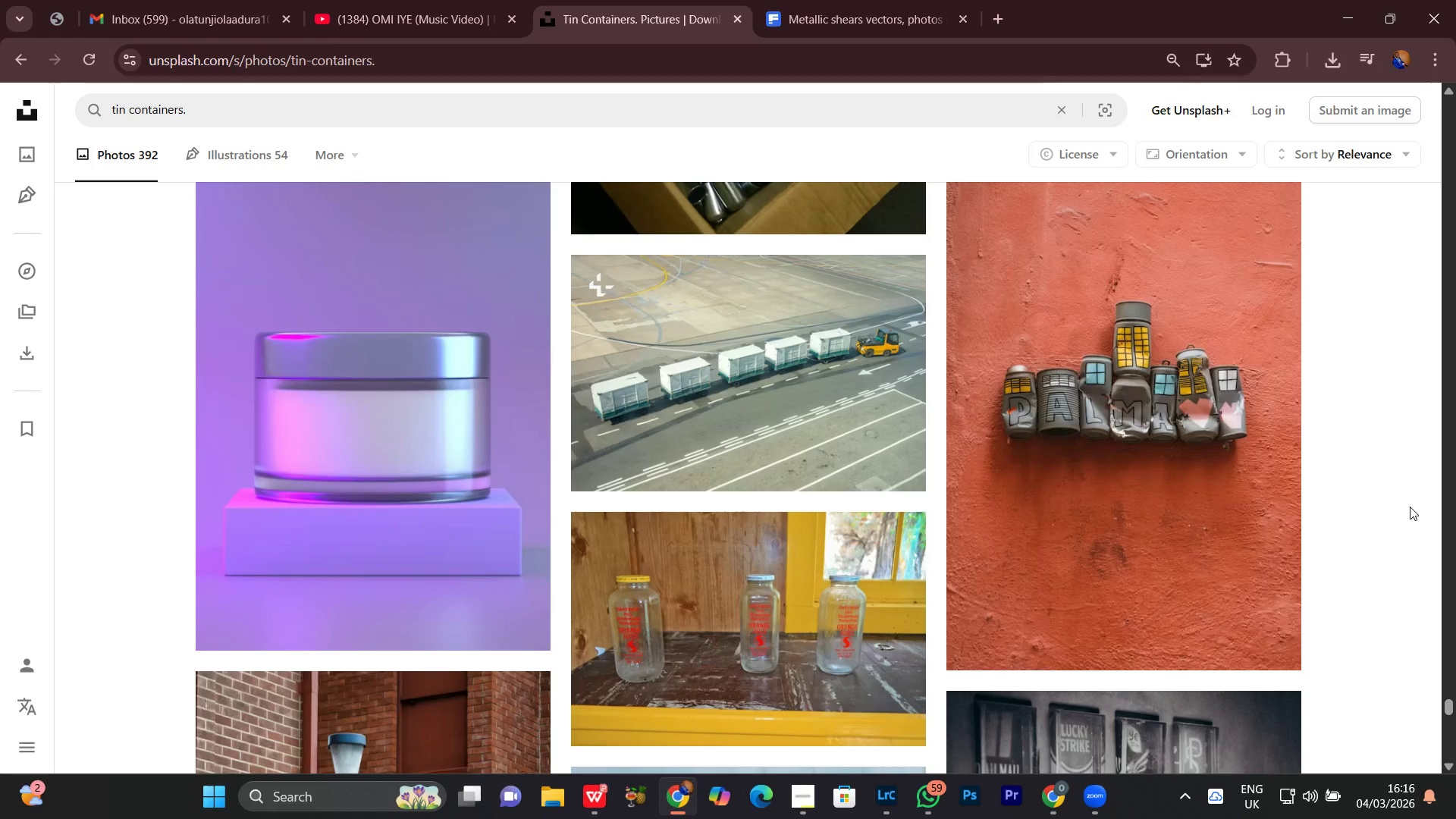 
scroll: coordinate [1410, 507], scroll_direction: down, amount: 2.0
 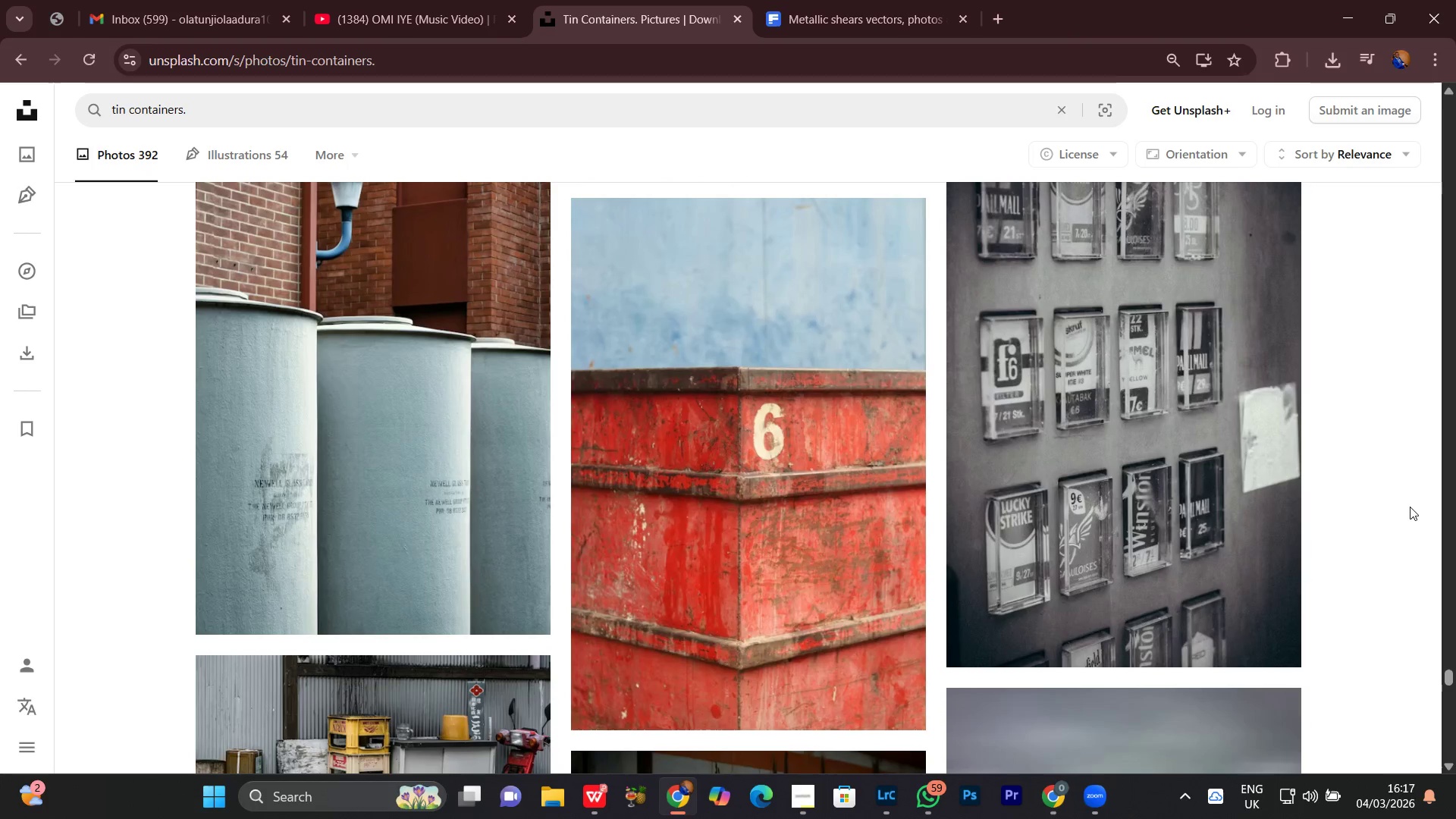 
wait(5.72)
 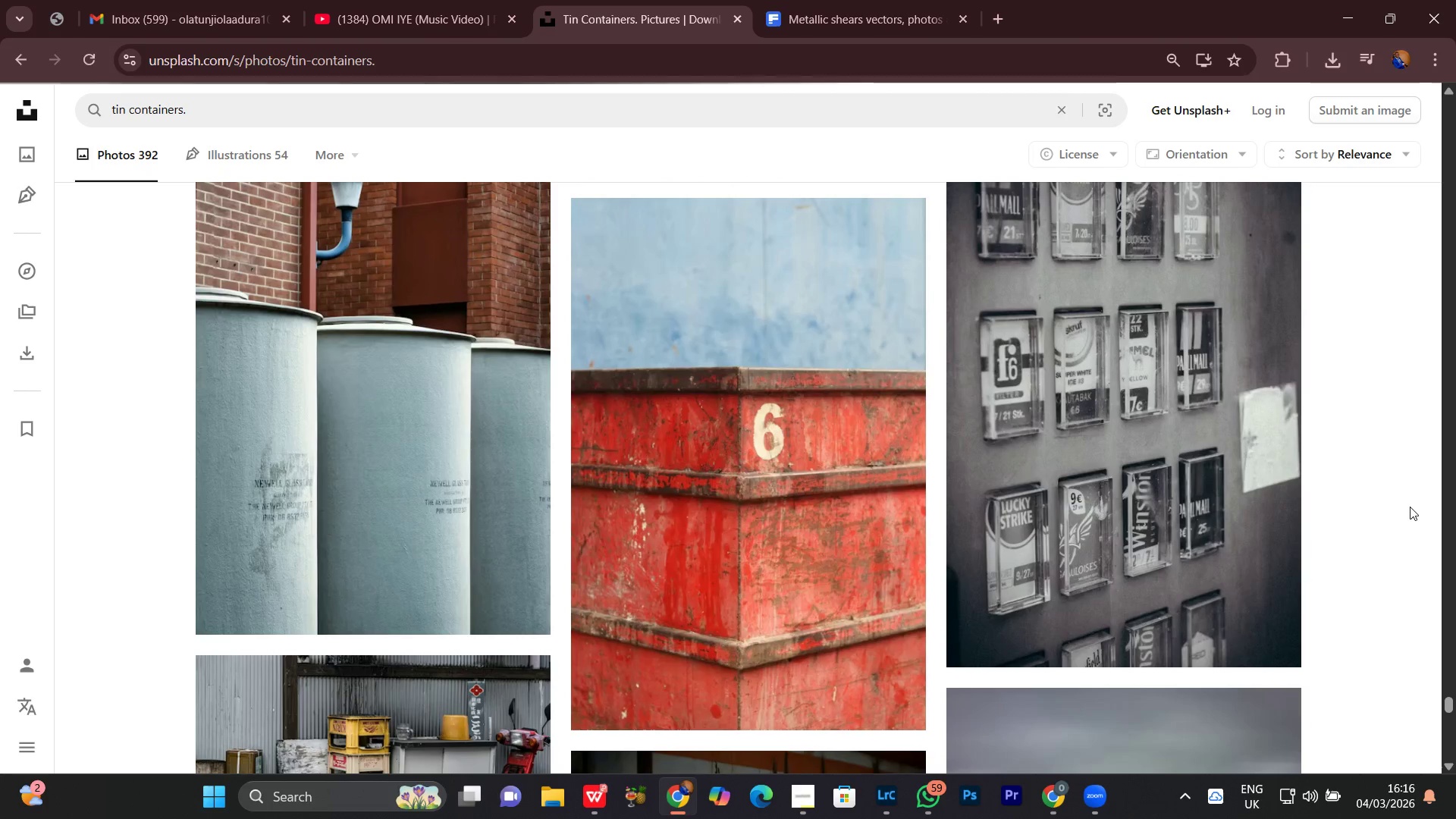 
scroll: coordinate [1333, 570], scroll_direction: down, amount: 22.0
 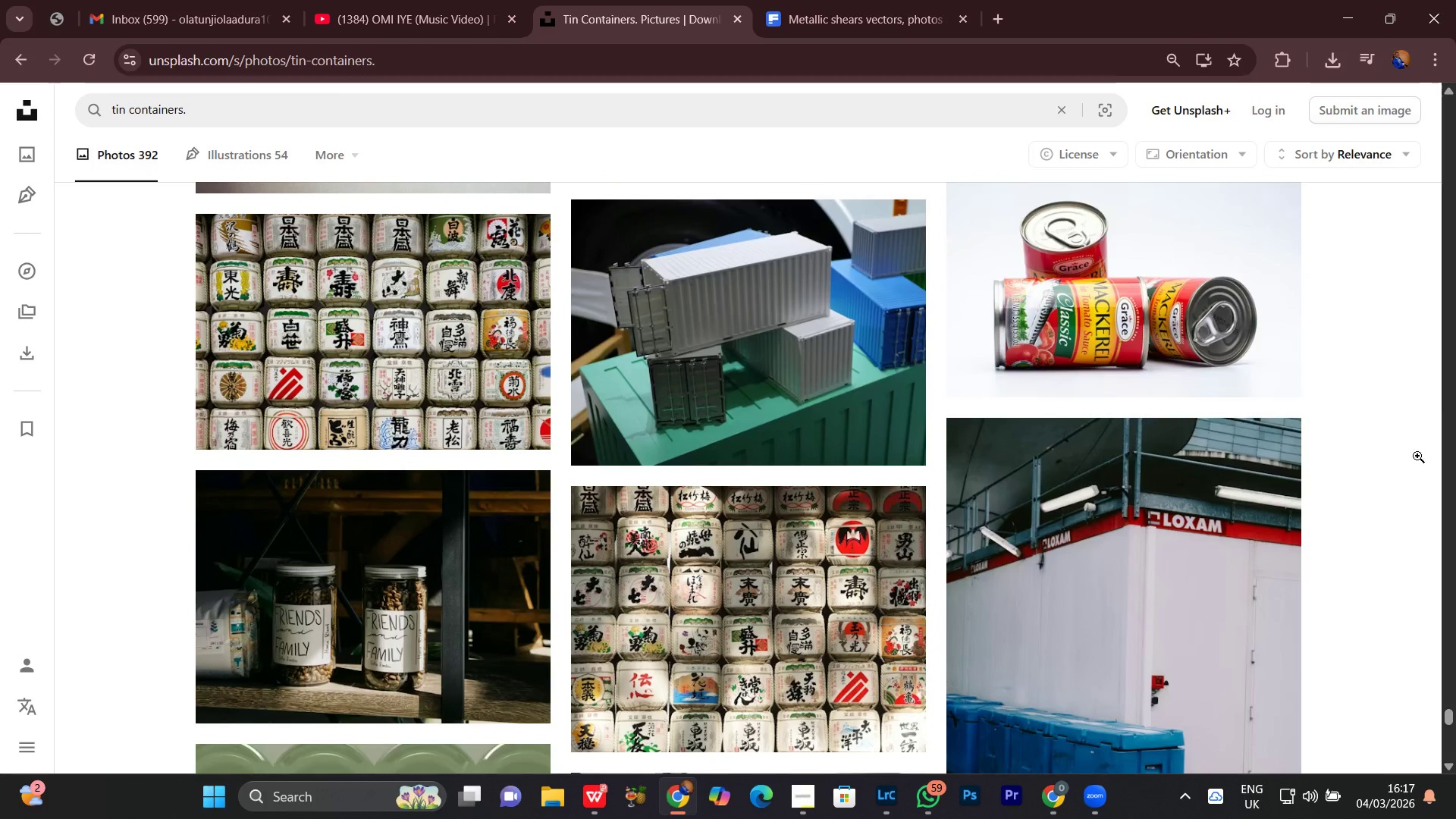 
scroll: coordinate [1454, 487], scroll_direction: up, amount: 3.0
 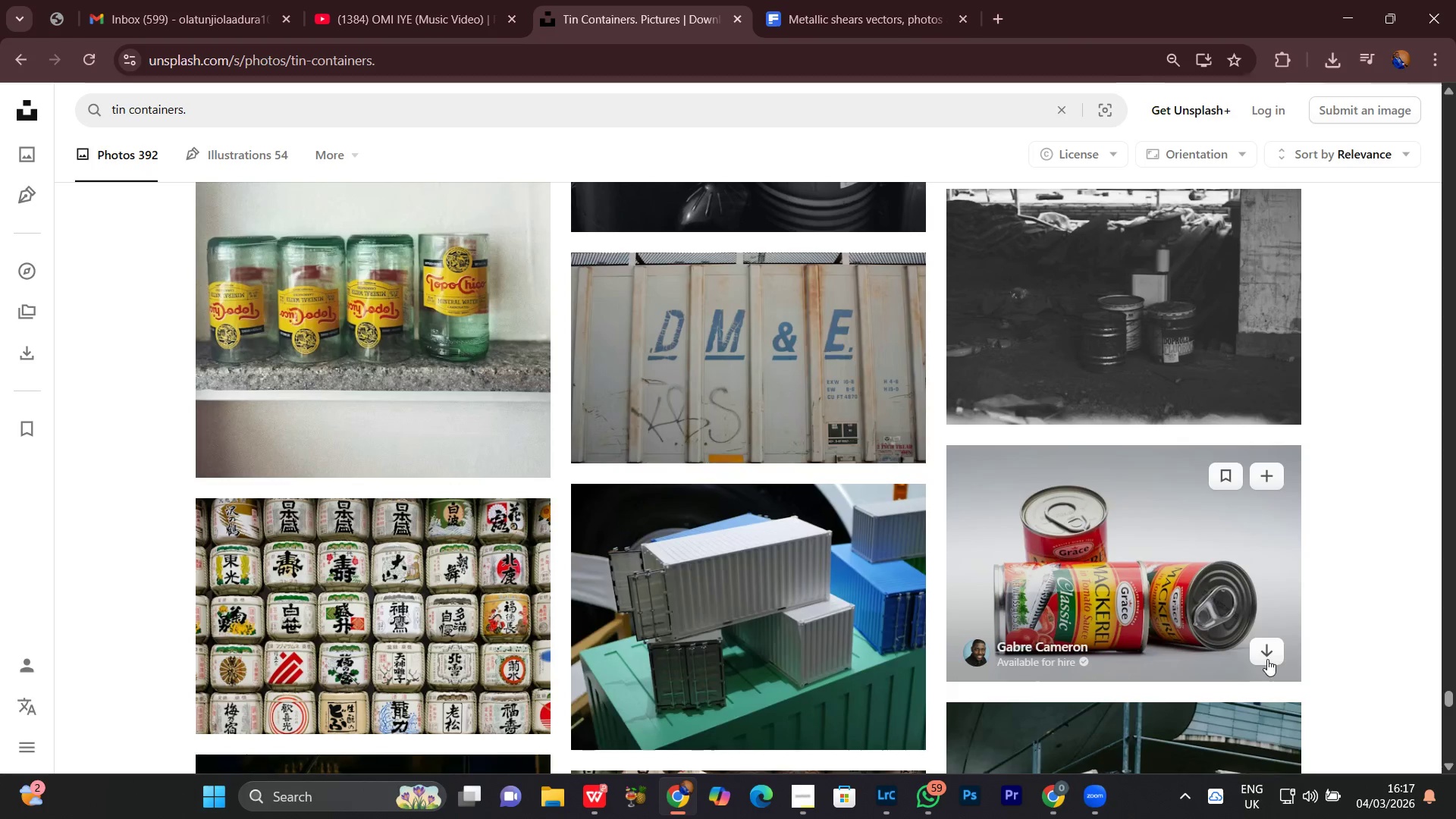 
left_click([1266, 655])
 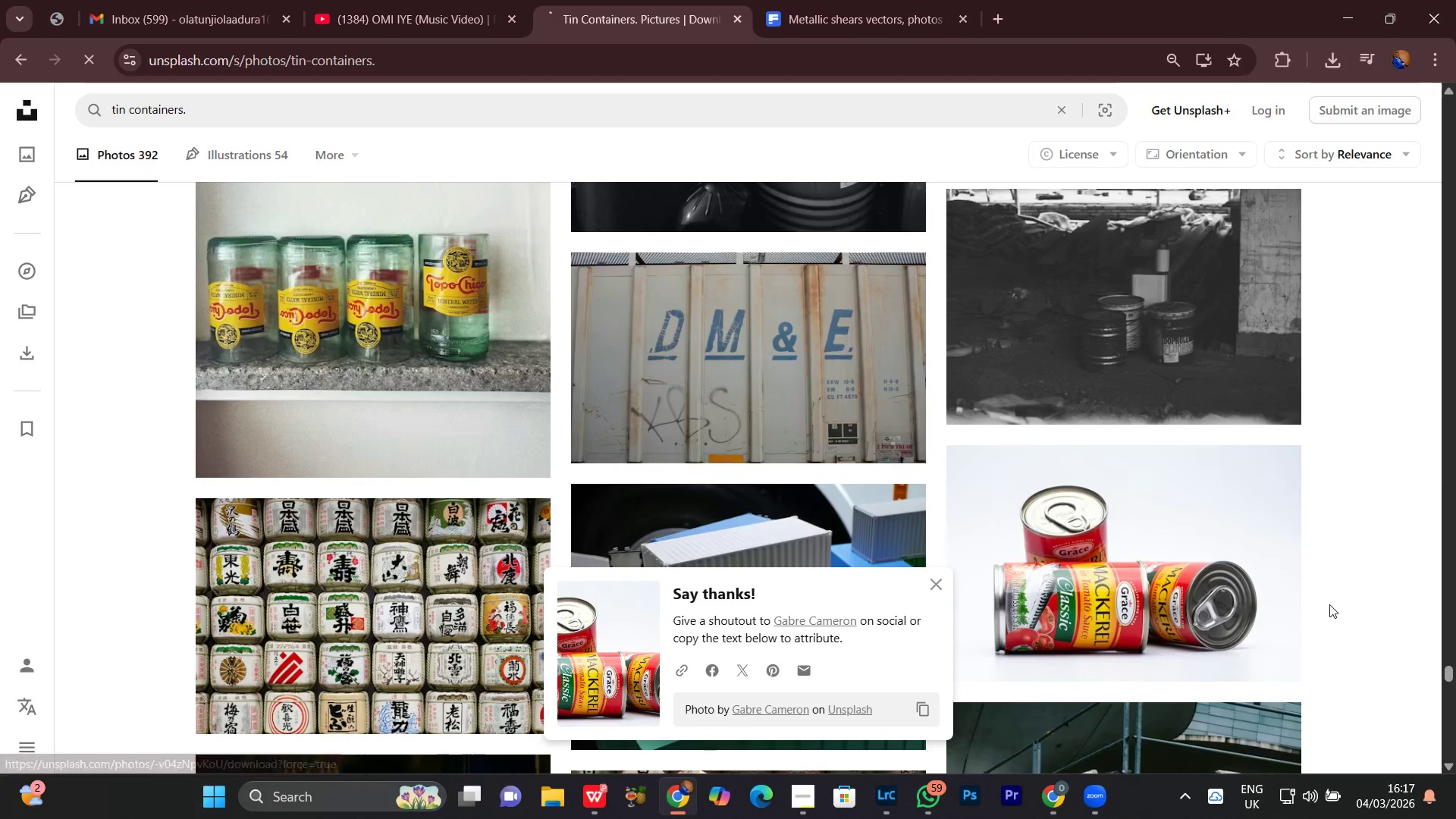 
scroll: coordinate [1329, 573], scroll_direction: down, amount: 5.0
 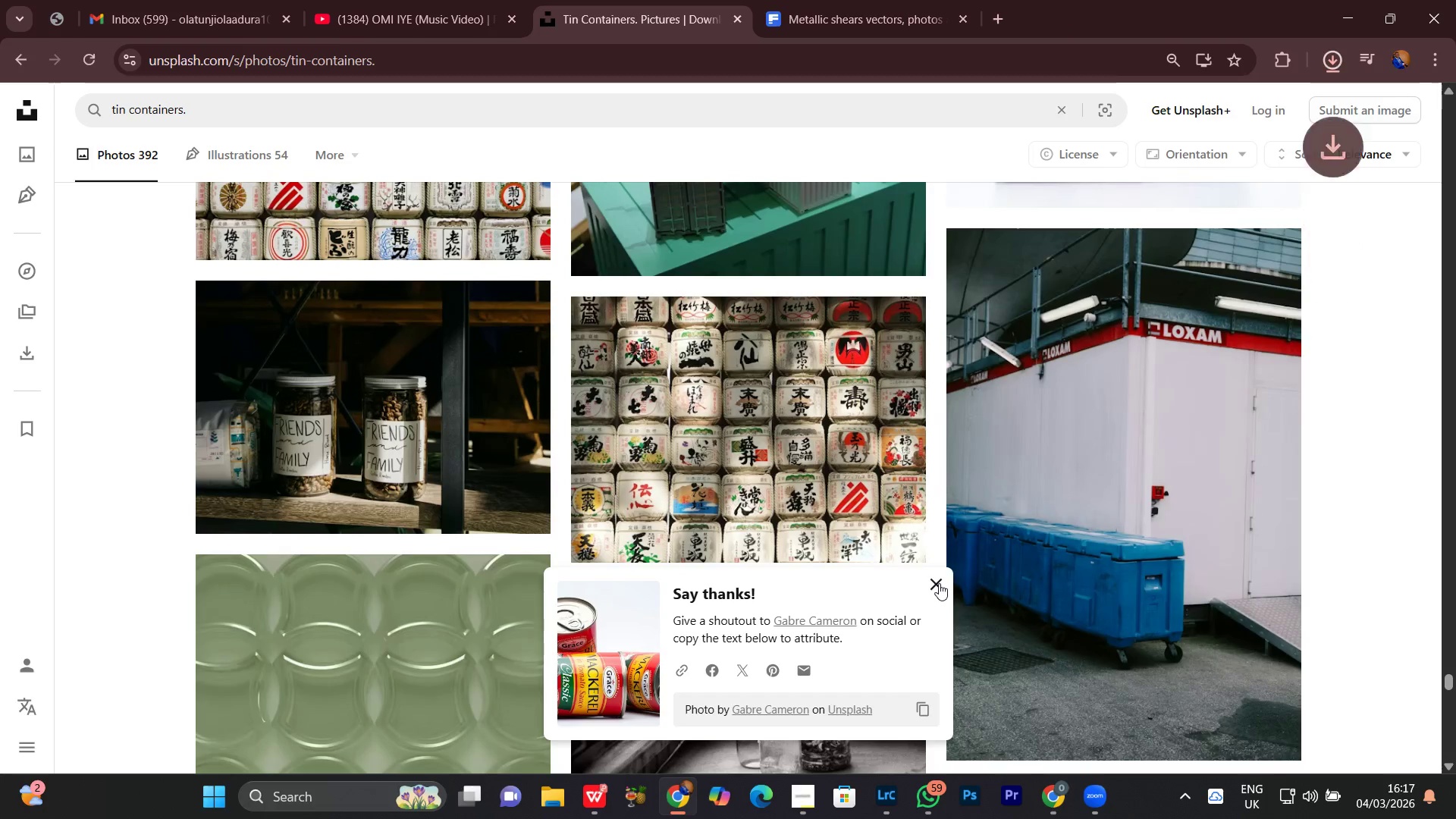 
left_click([939, 583])
 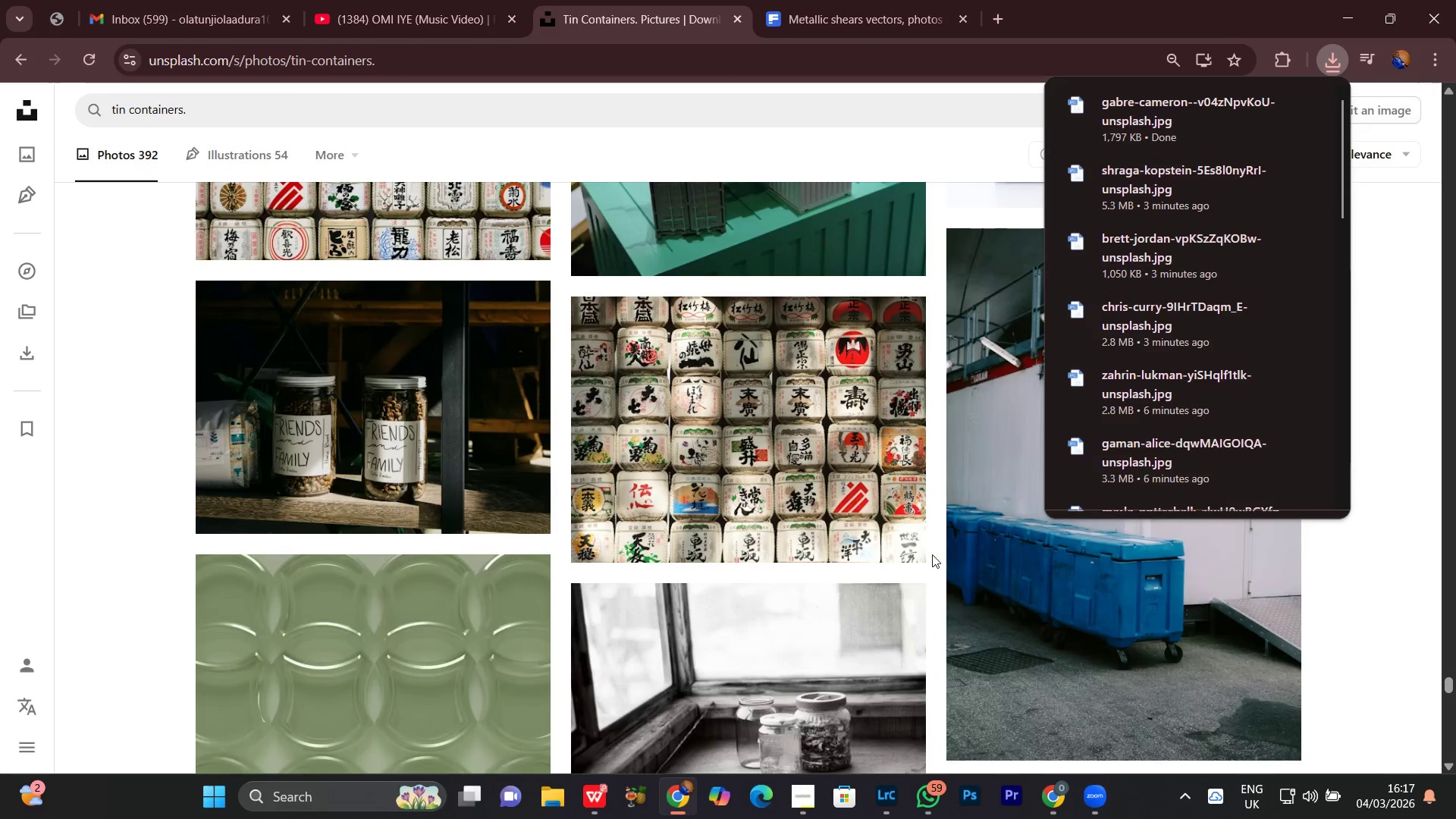 
scroll: coordinate [1004, 594], scroll_direction: down, amount: 9.0
 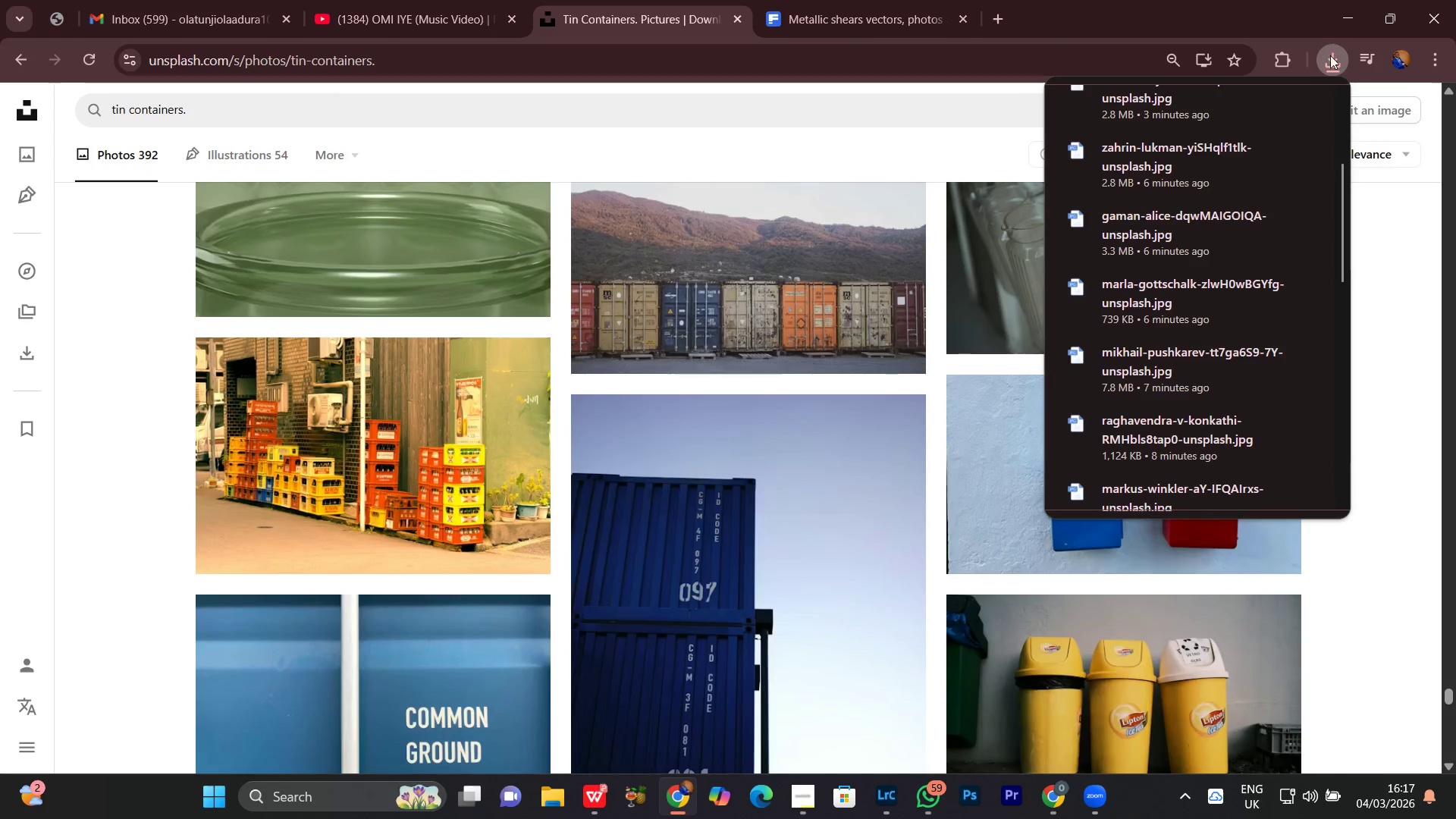 
left_click([1330, 58])
 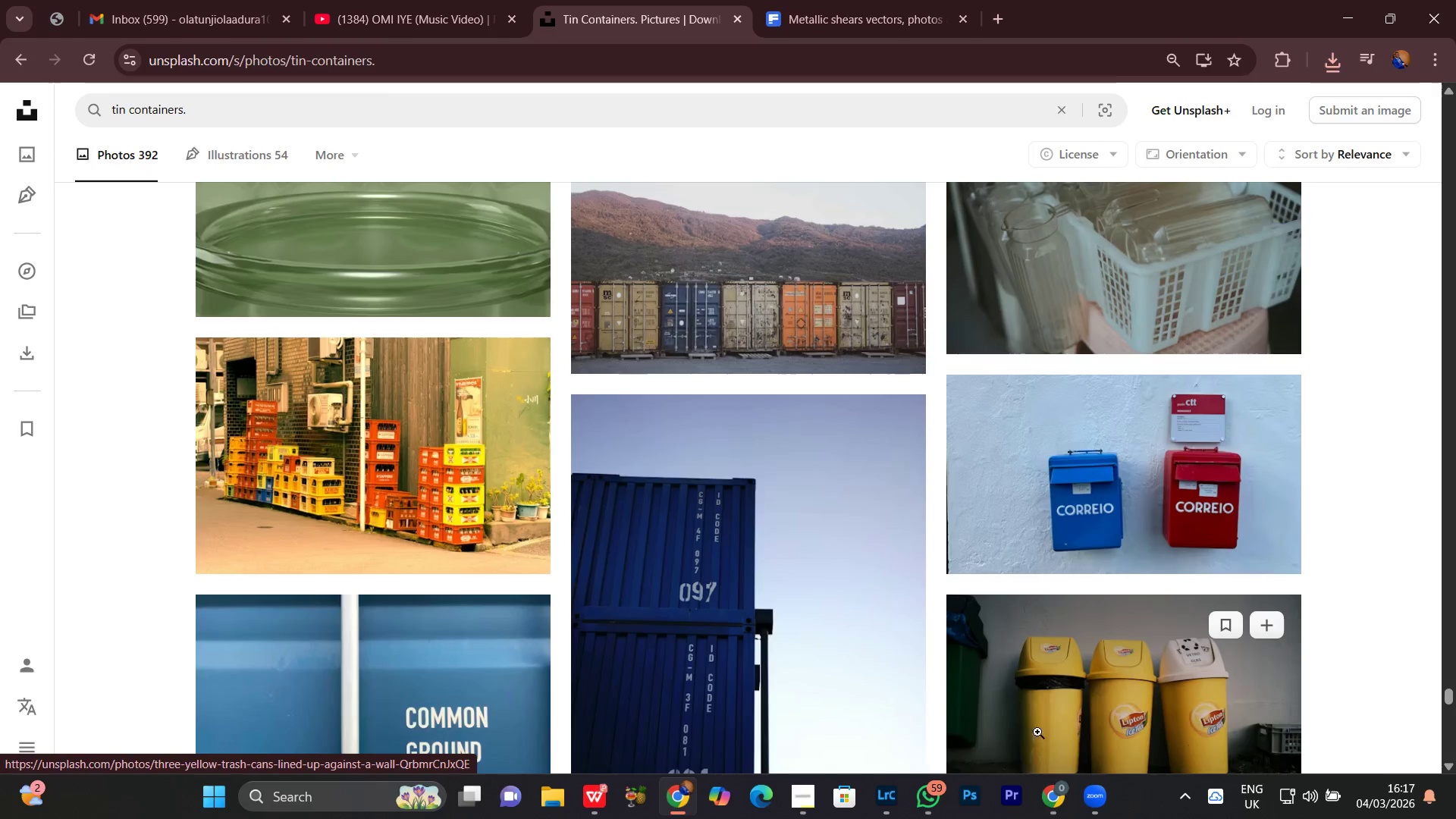 
left_click([1052, 793])
 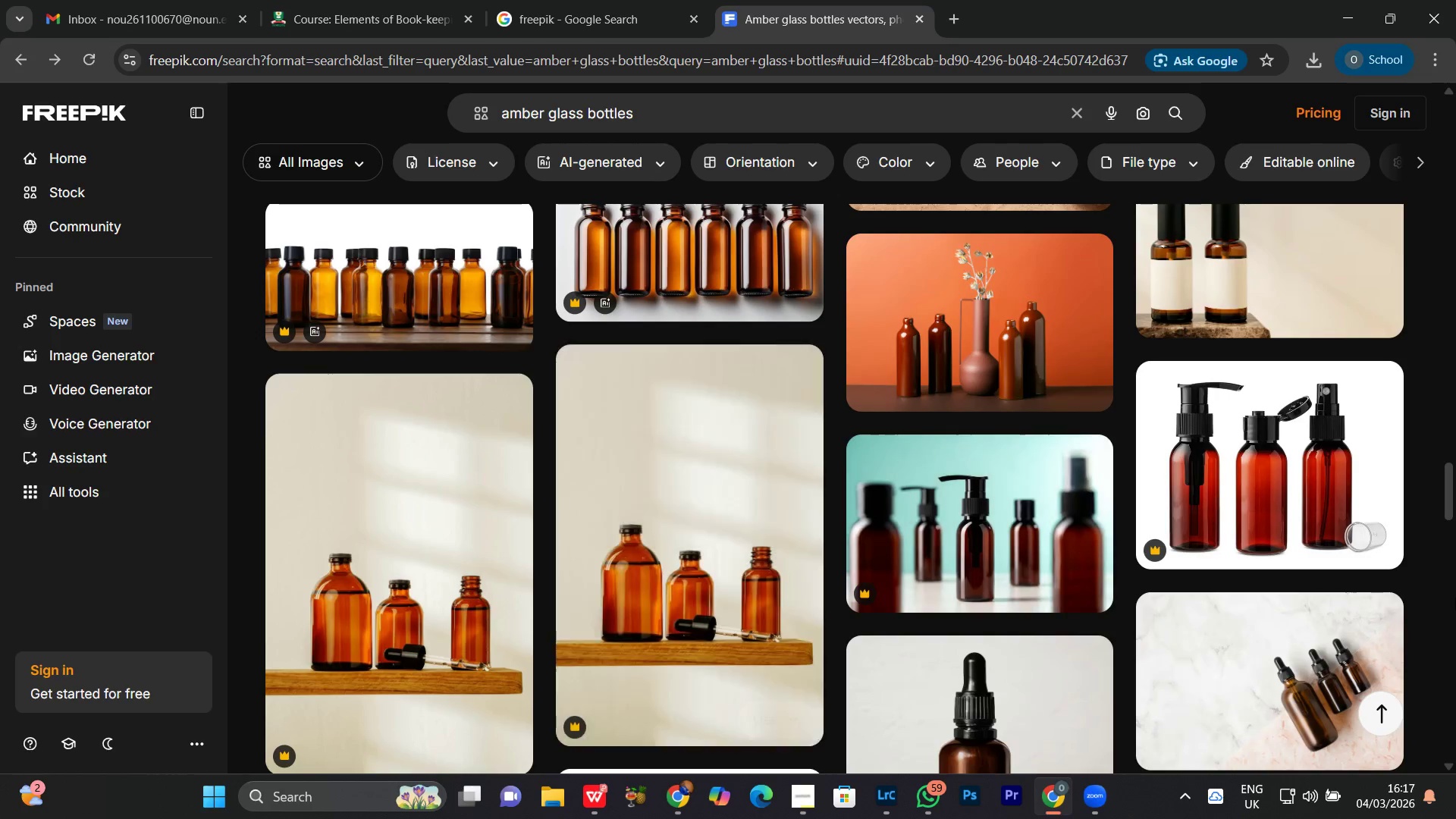 
scroll: coordinate [1455, 524], scroll_direction: down, amount: 10.0
 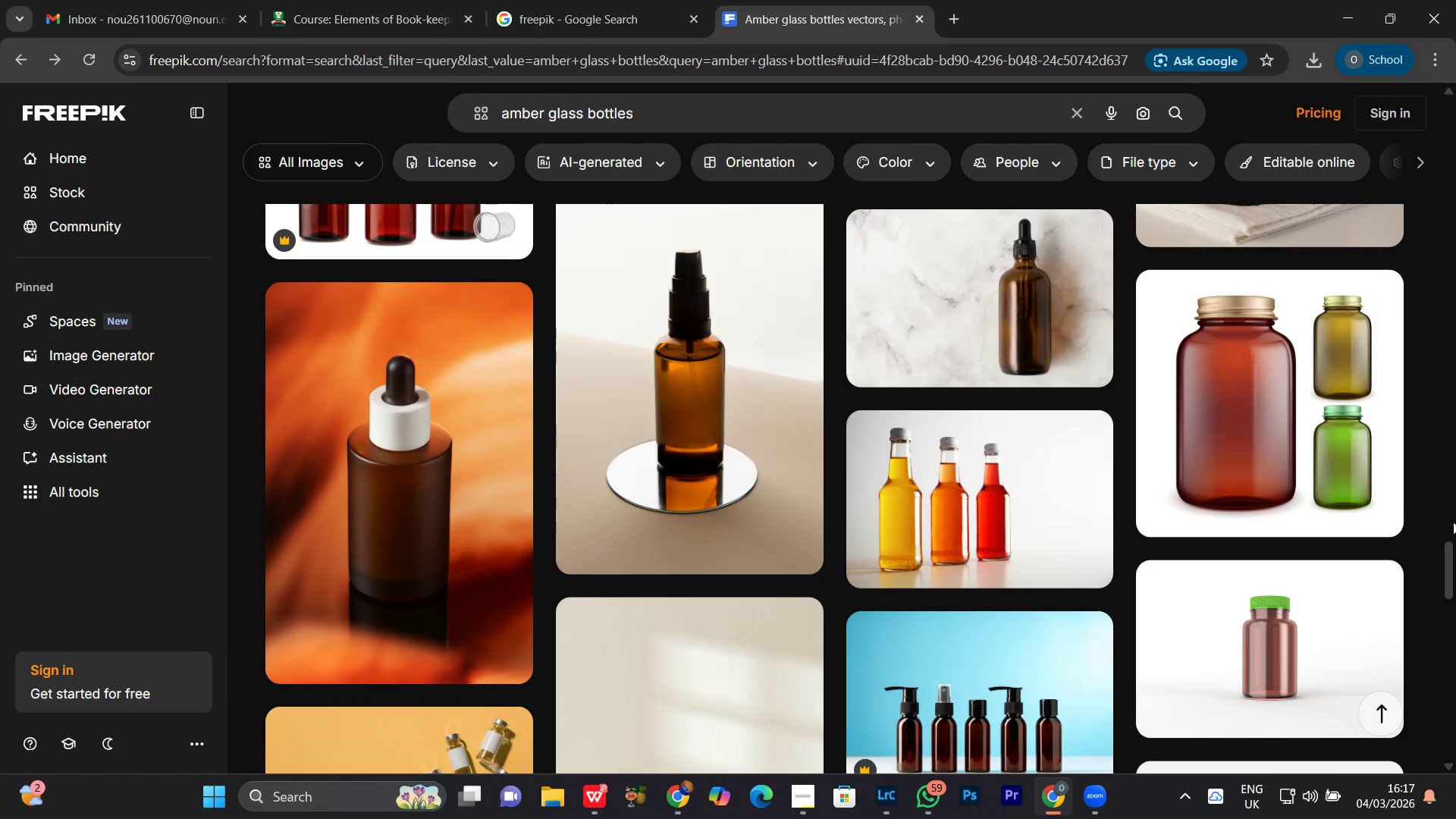 
scroll: coordinate [1452, 522], scroll_direction: up, amount: 2.0
 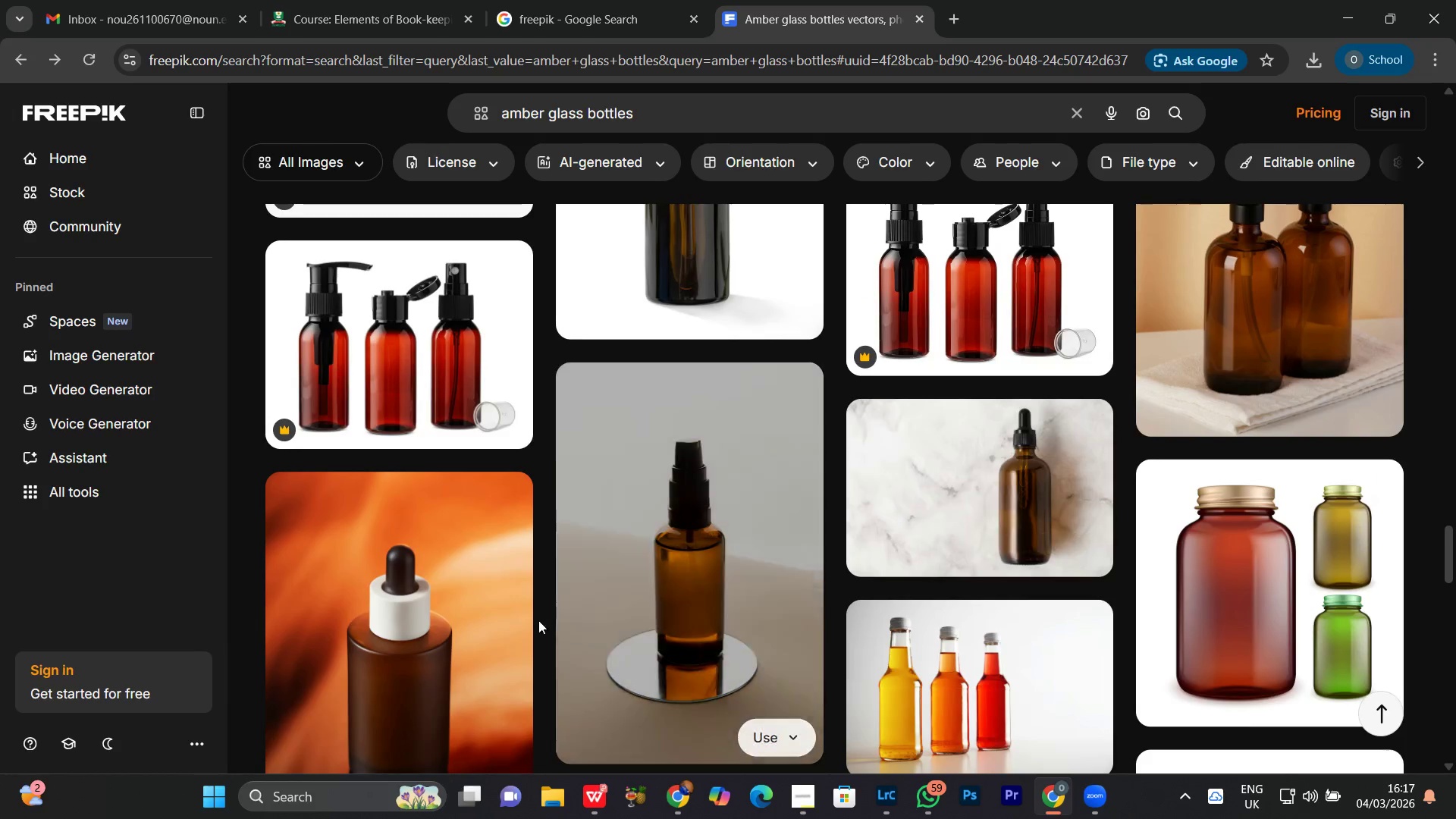 
scroll: coordinate [1455, 656], scroll_direction: down, amount: 5.0
 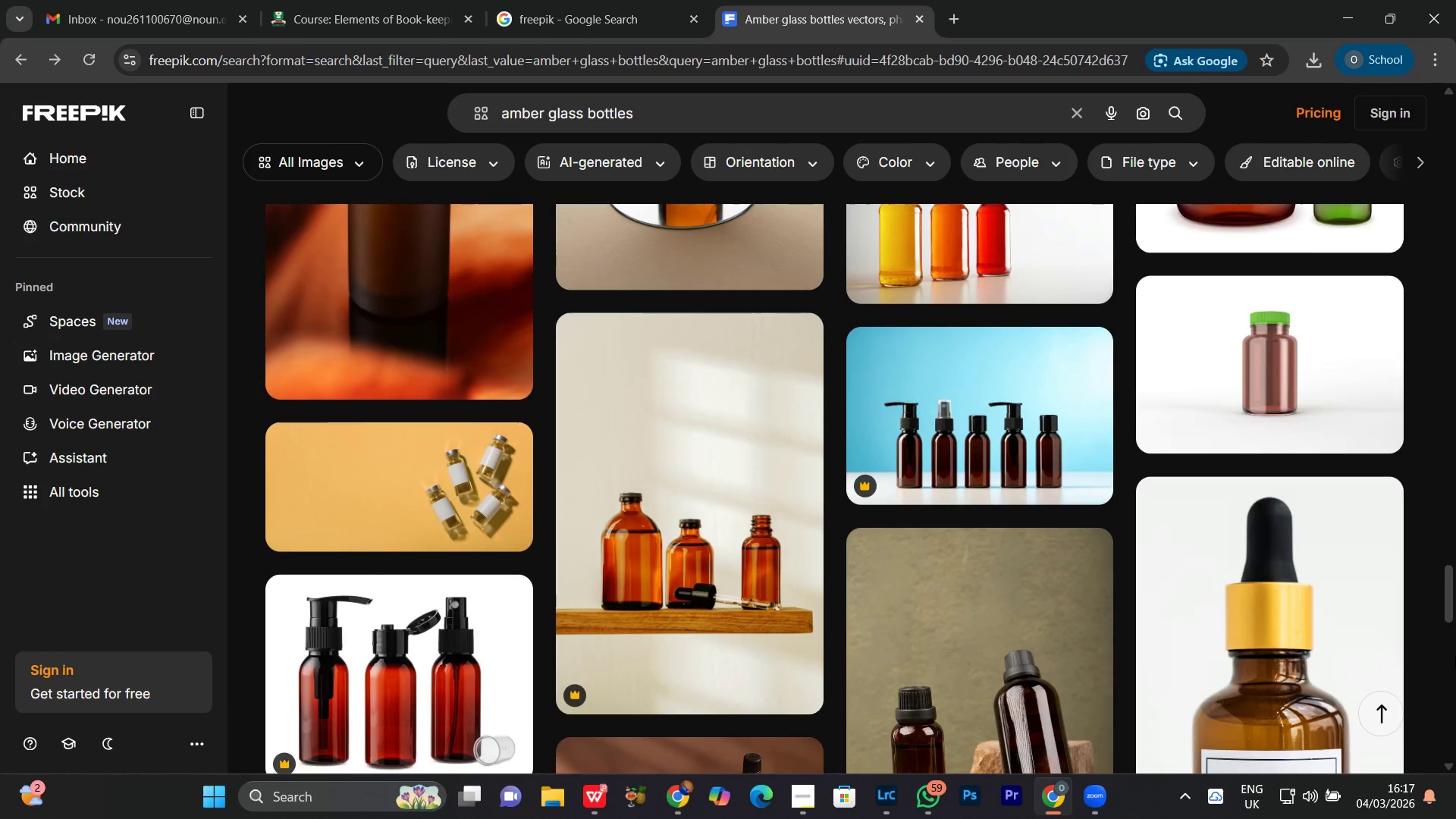 
scroll: coordinate [1455, 656], scroll_direction: up, amount: 3.0
 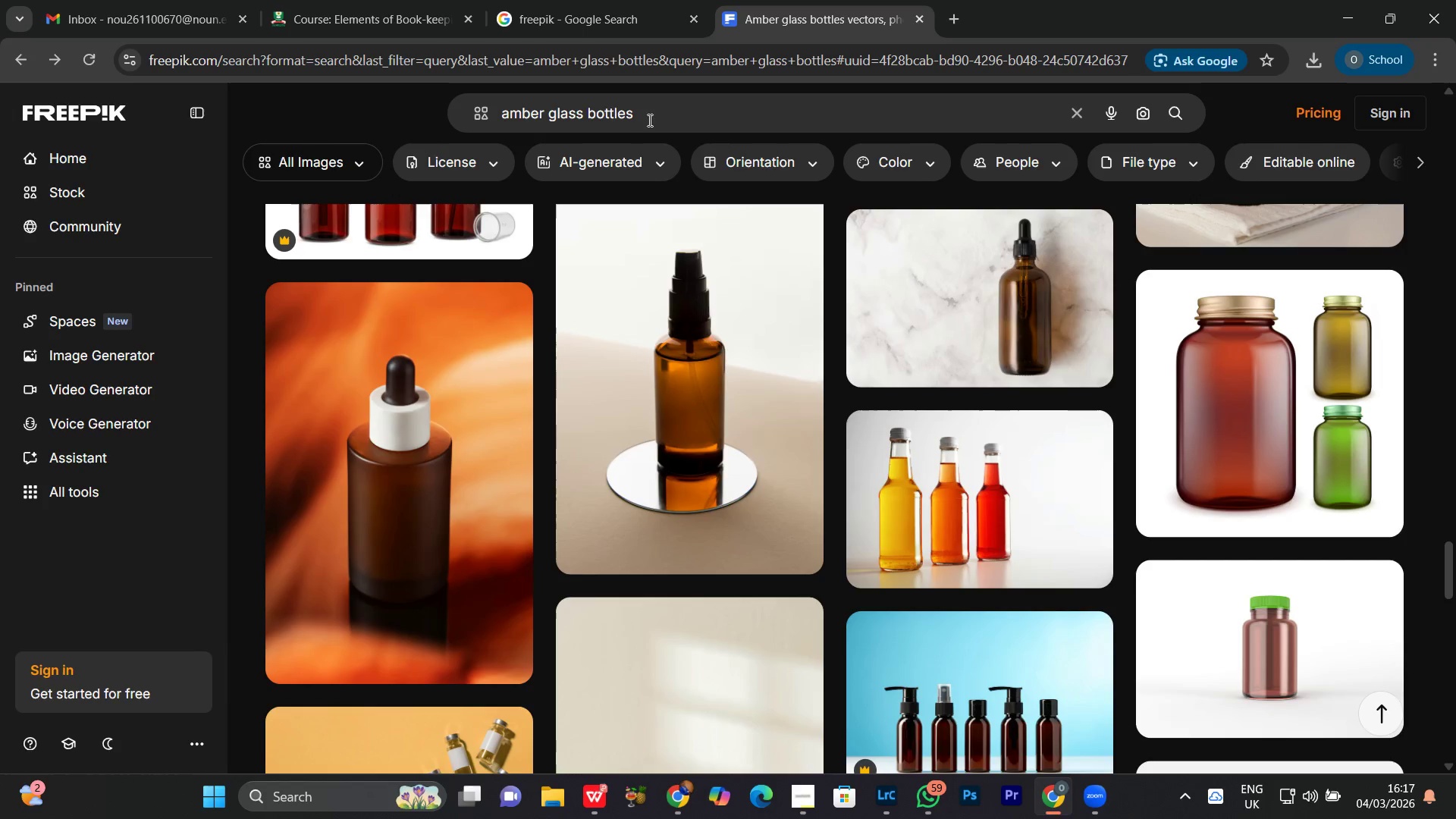 
left_click_drag(start_coordinate=[652, 123], to_coordinate=[438, 122])
 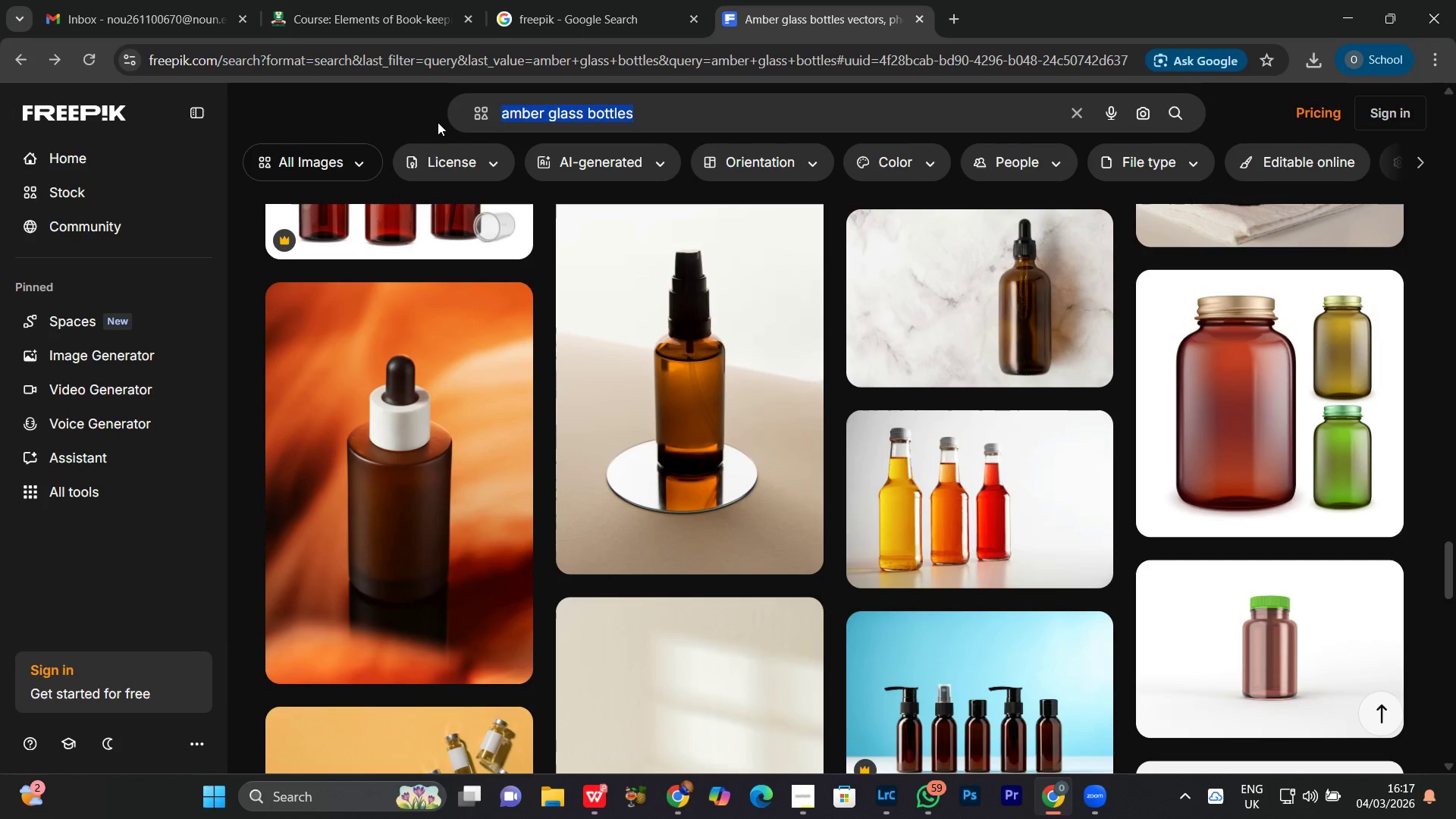 
key(Meta+V)
 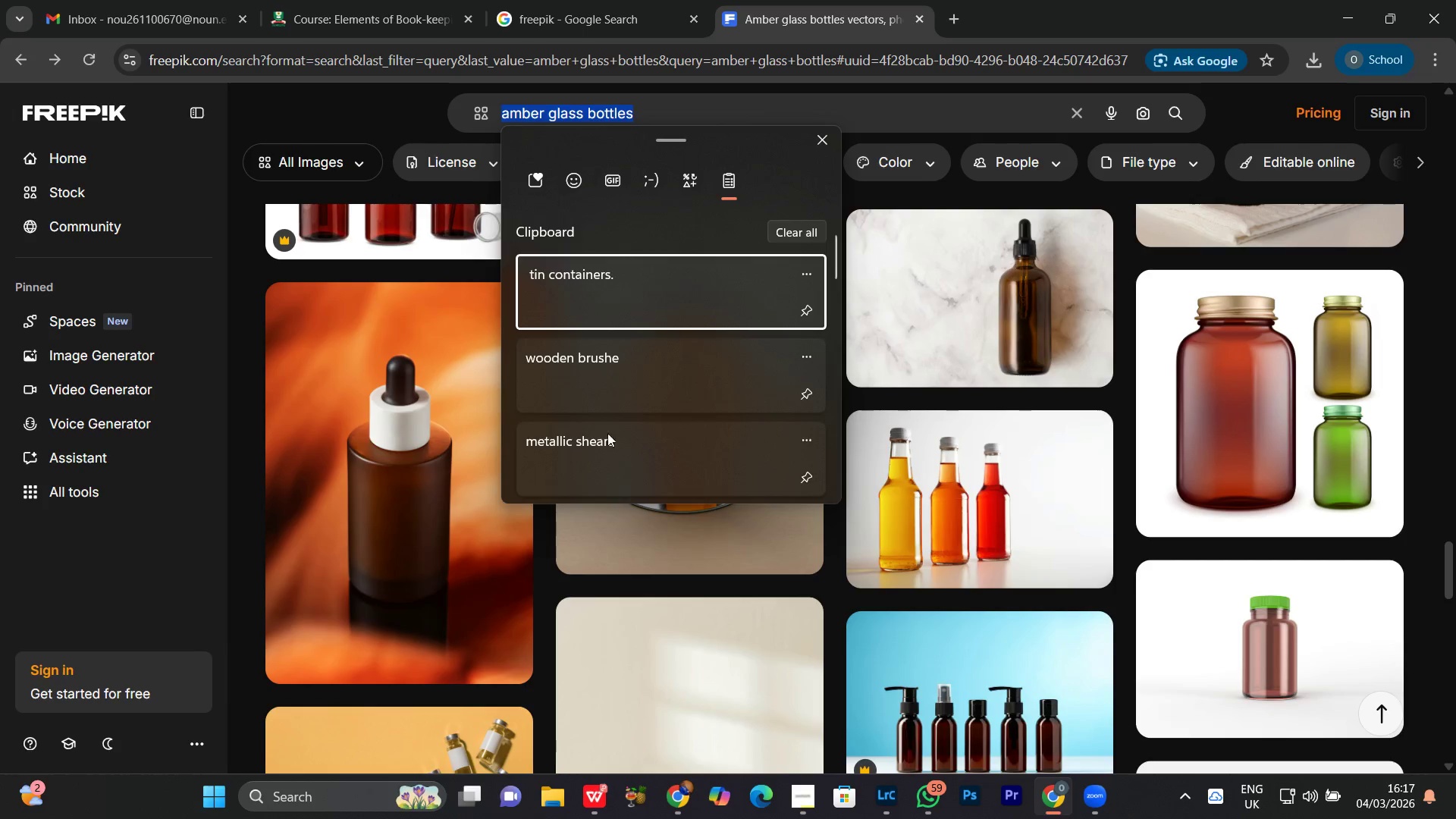 
scroll: coordinate [641, 414], scroll_direction: down, amount: 1.0
 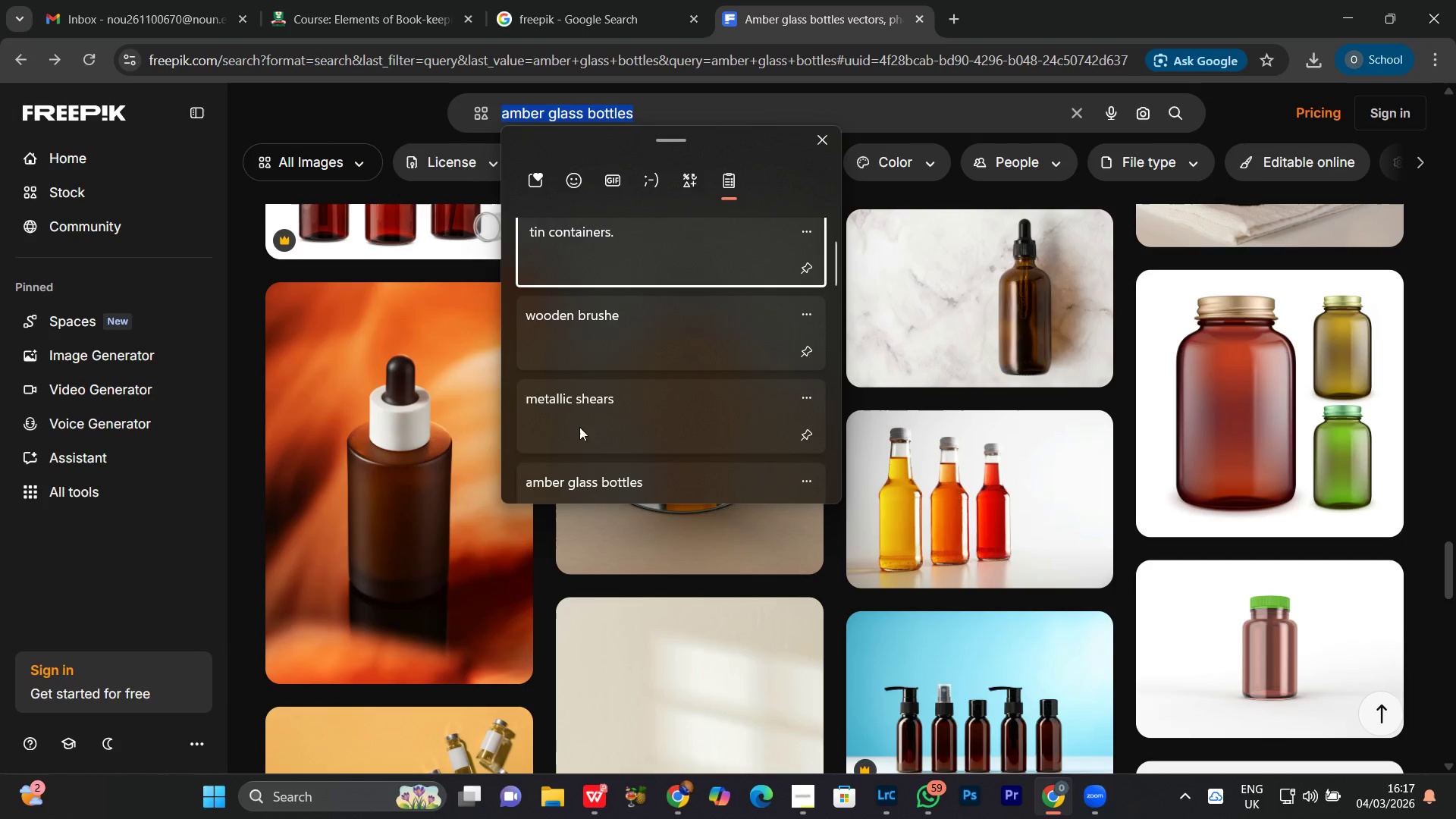 
left_click([571, 418])
 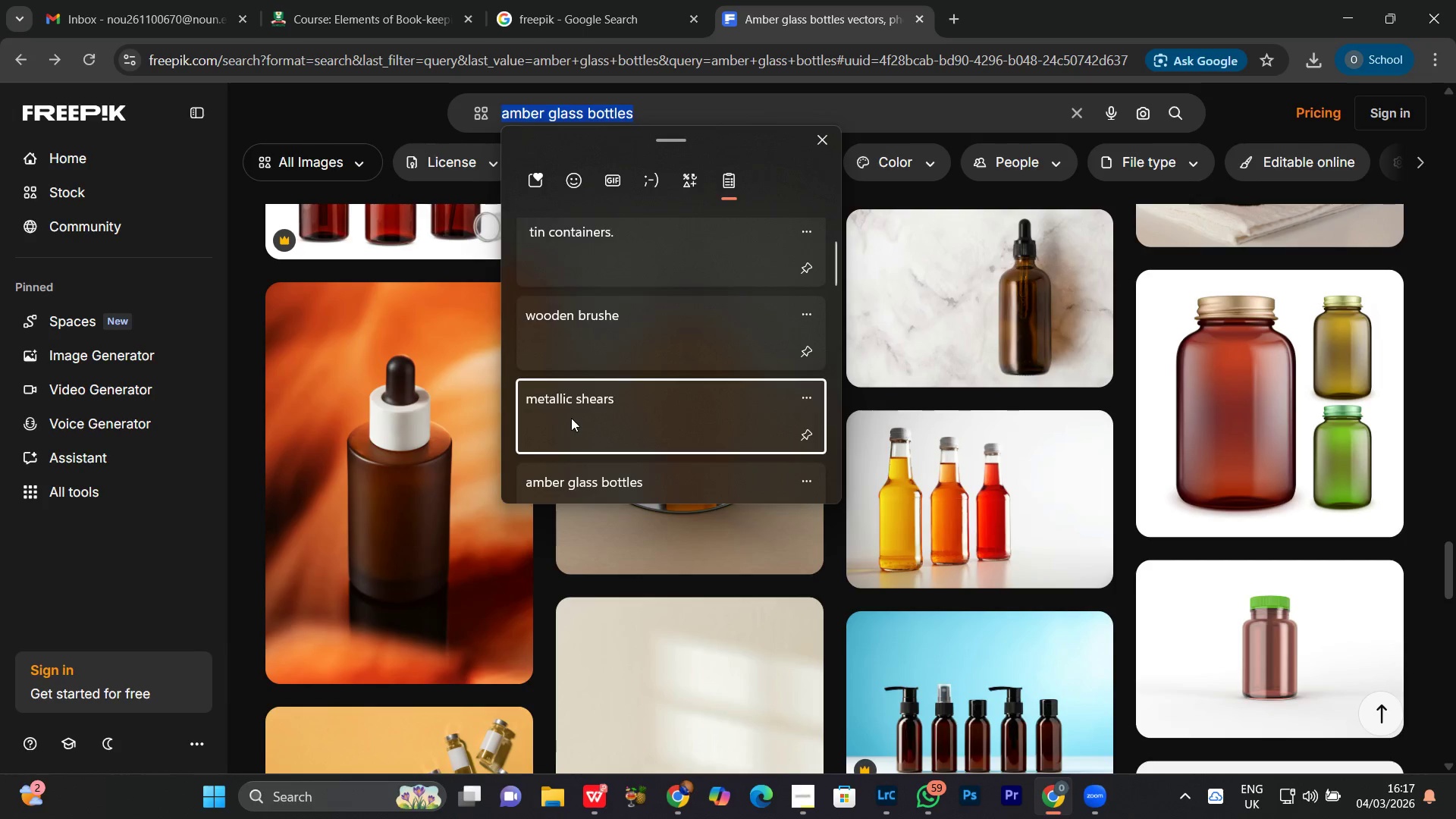 
key(Control+ControlLeft)
 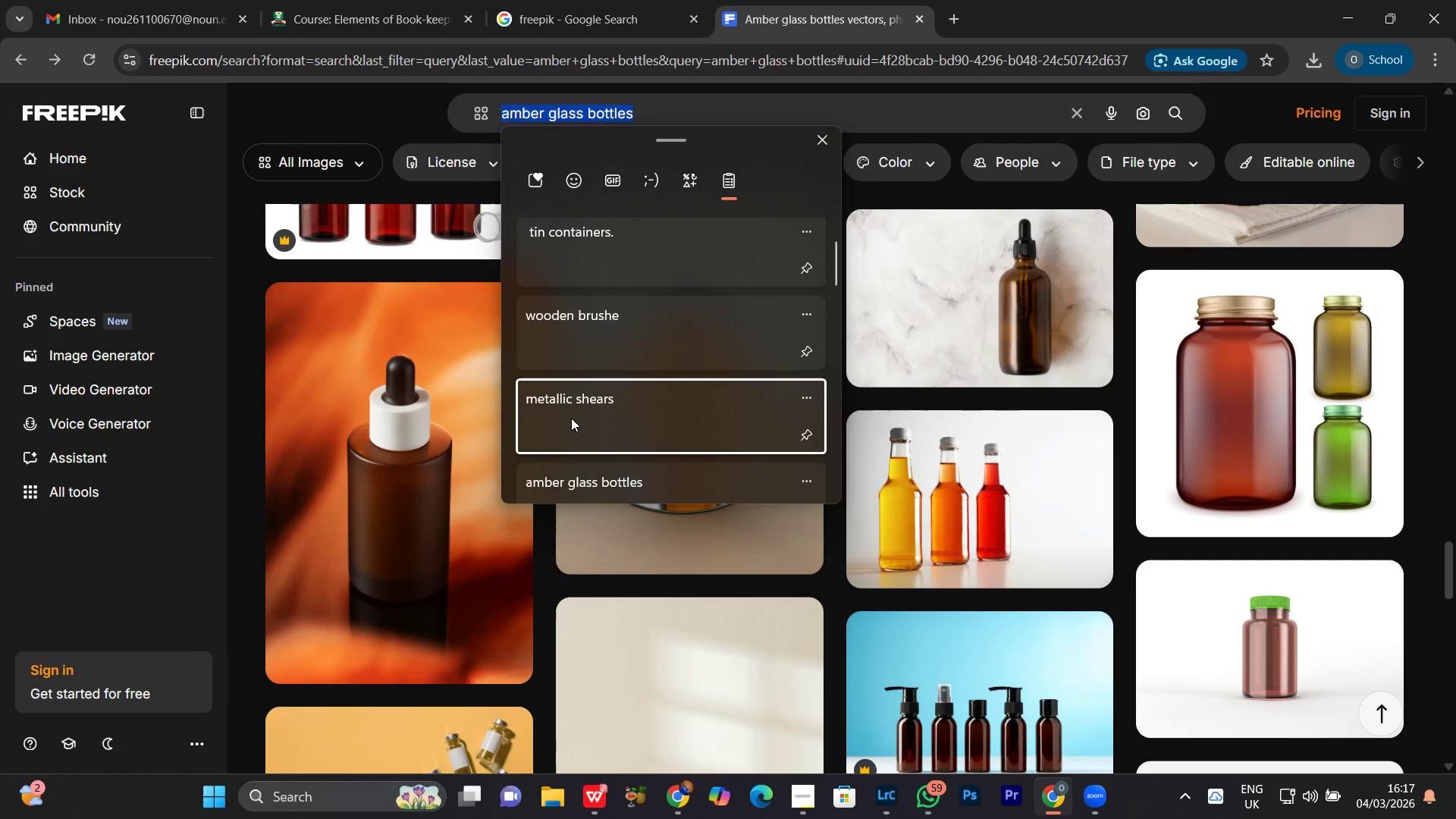 
key(Enter)
 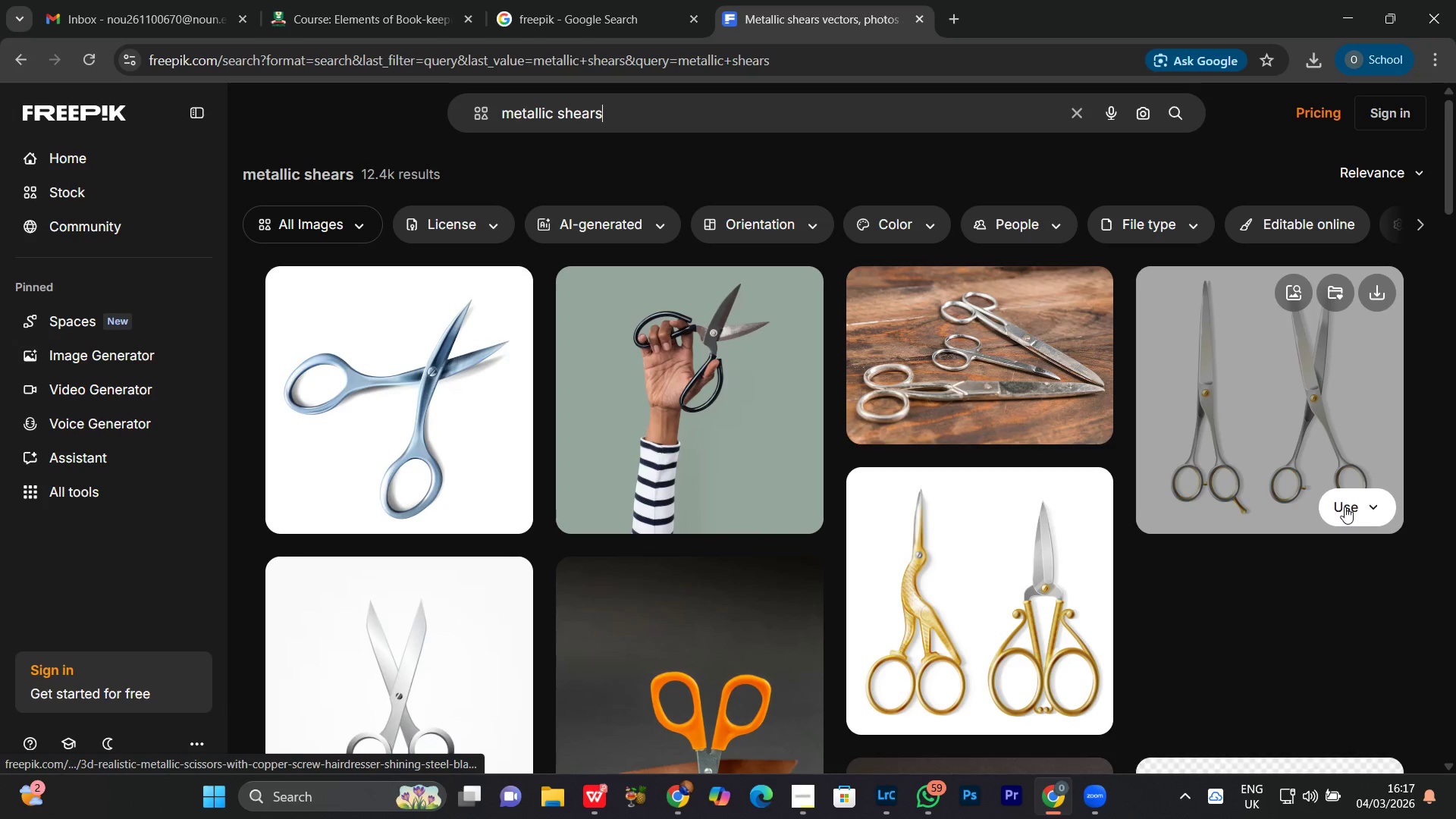 
scroll: coordinate [1317, 504], scroll_direction: down, amount: 3.0
 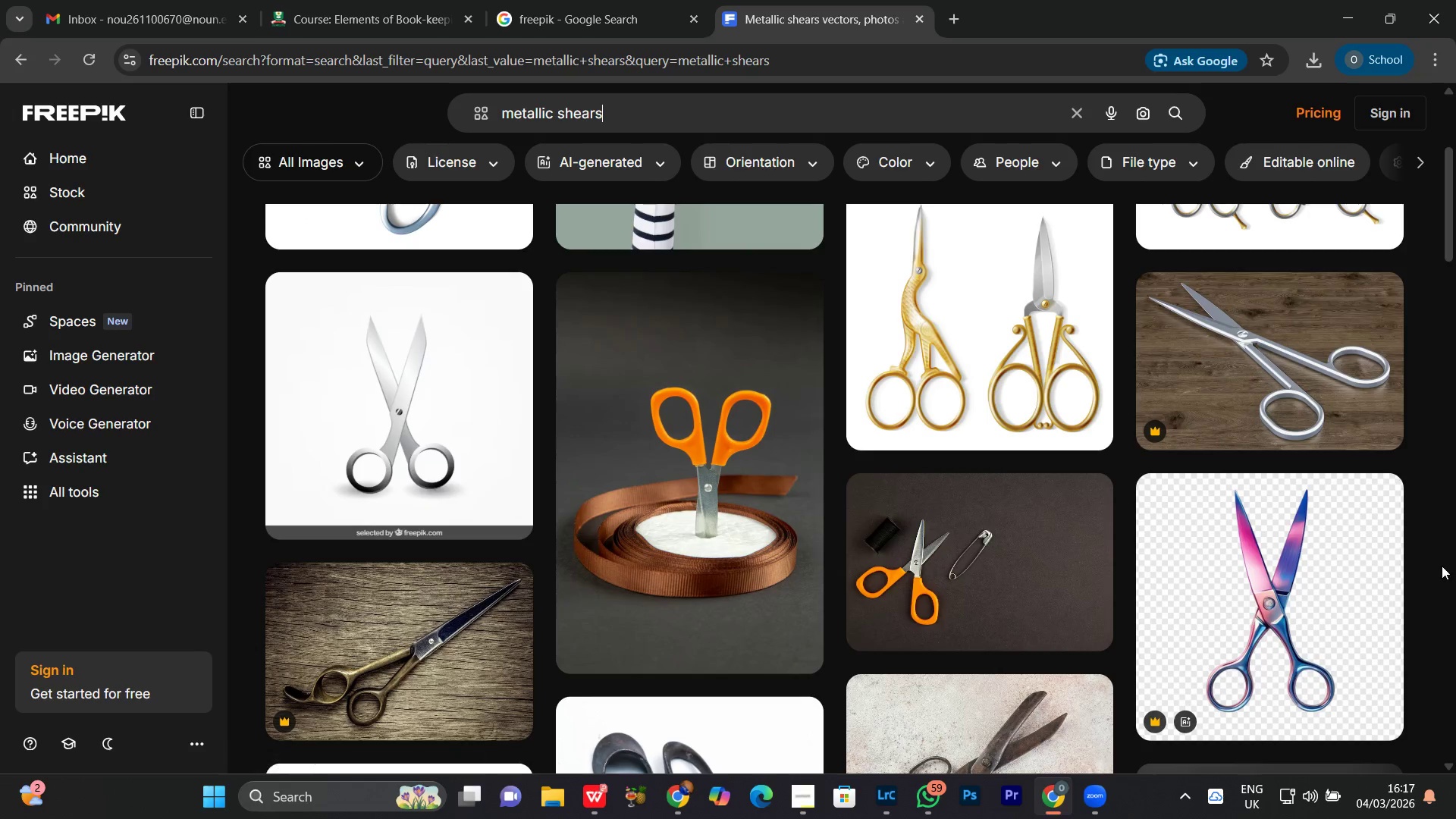 
scroll: coordinate [1373, 535], scroll_direction: up, amount: 5.0
 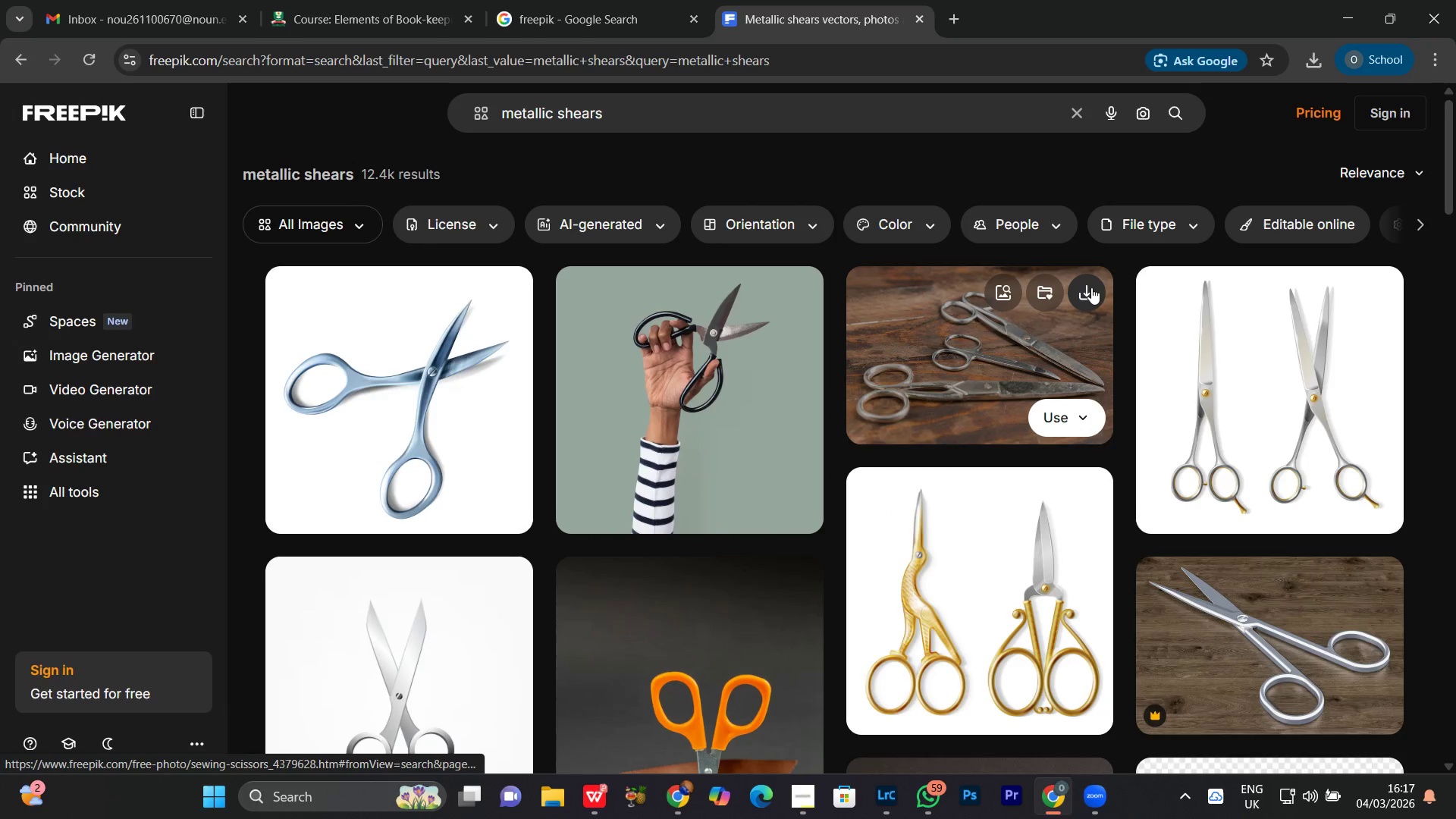 
left_click([1087, 286])
 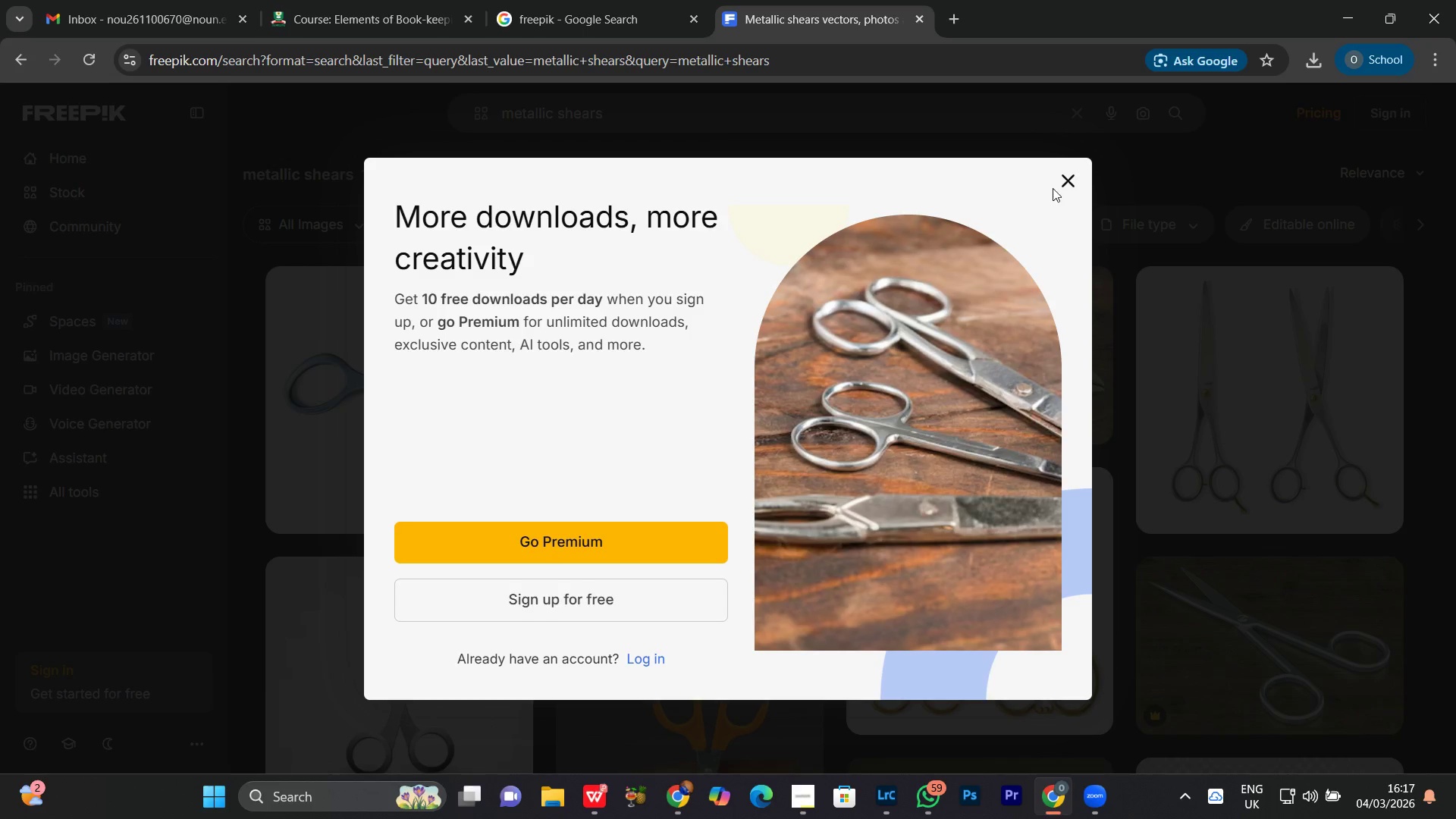 
left_click([1063, 173])
 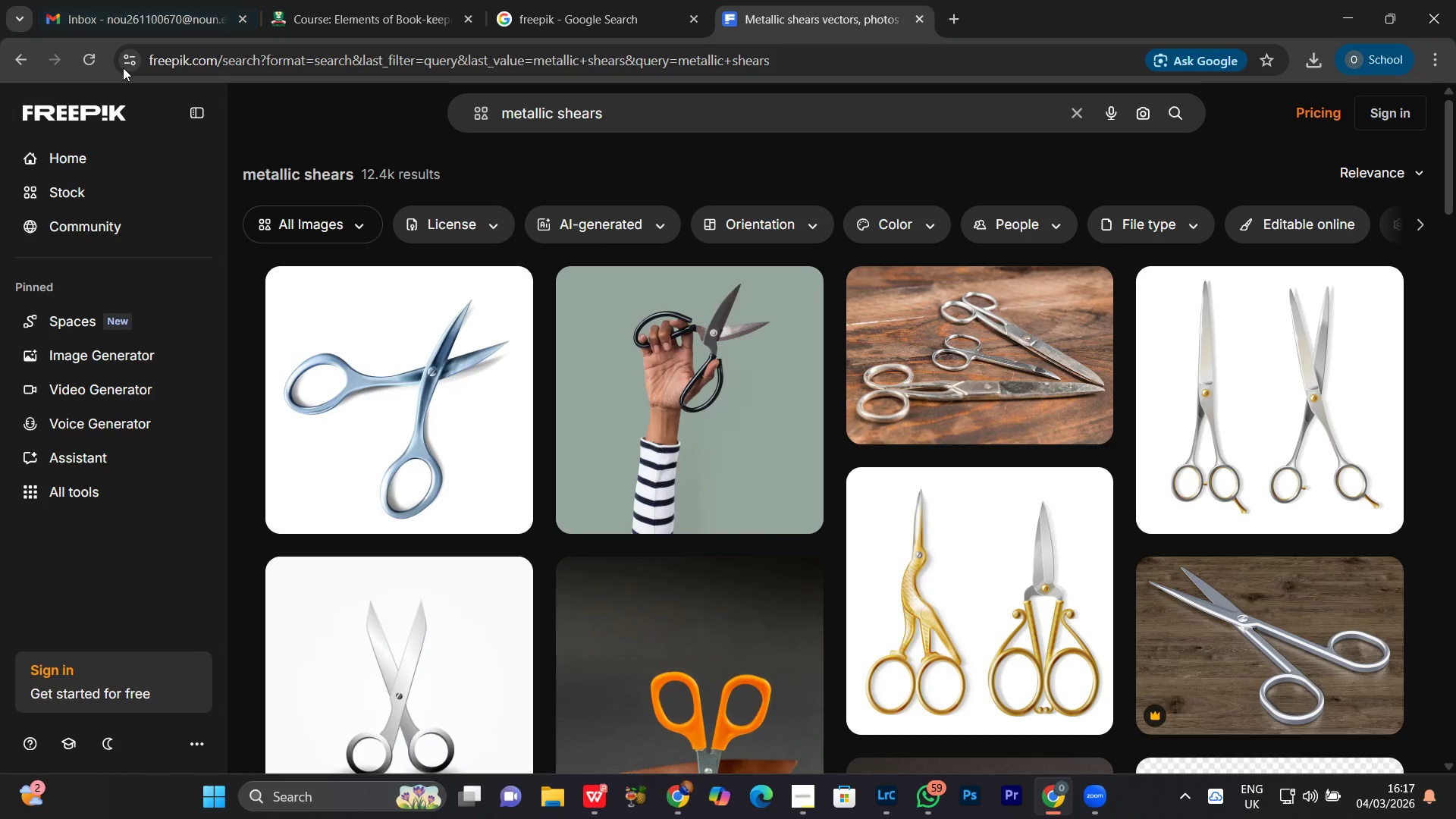 
left_click([98, 65])
 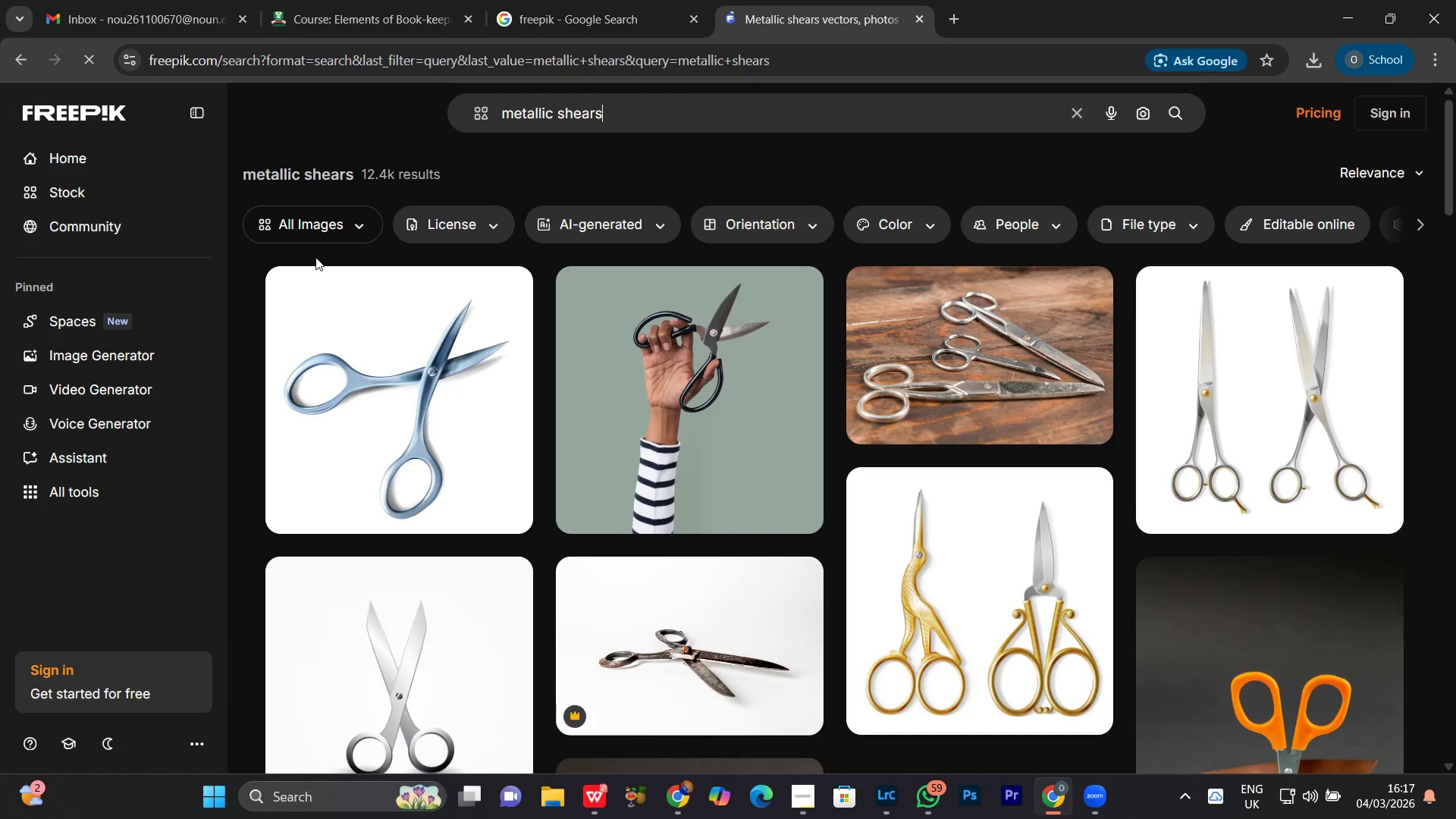 
double_click([562, 0])
 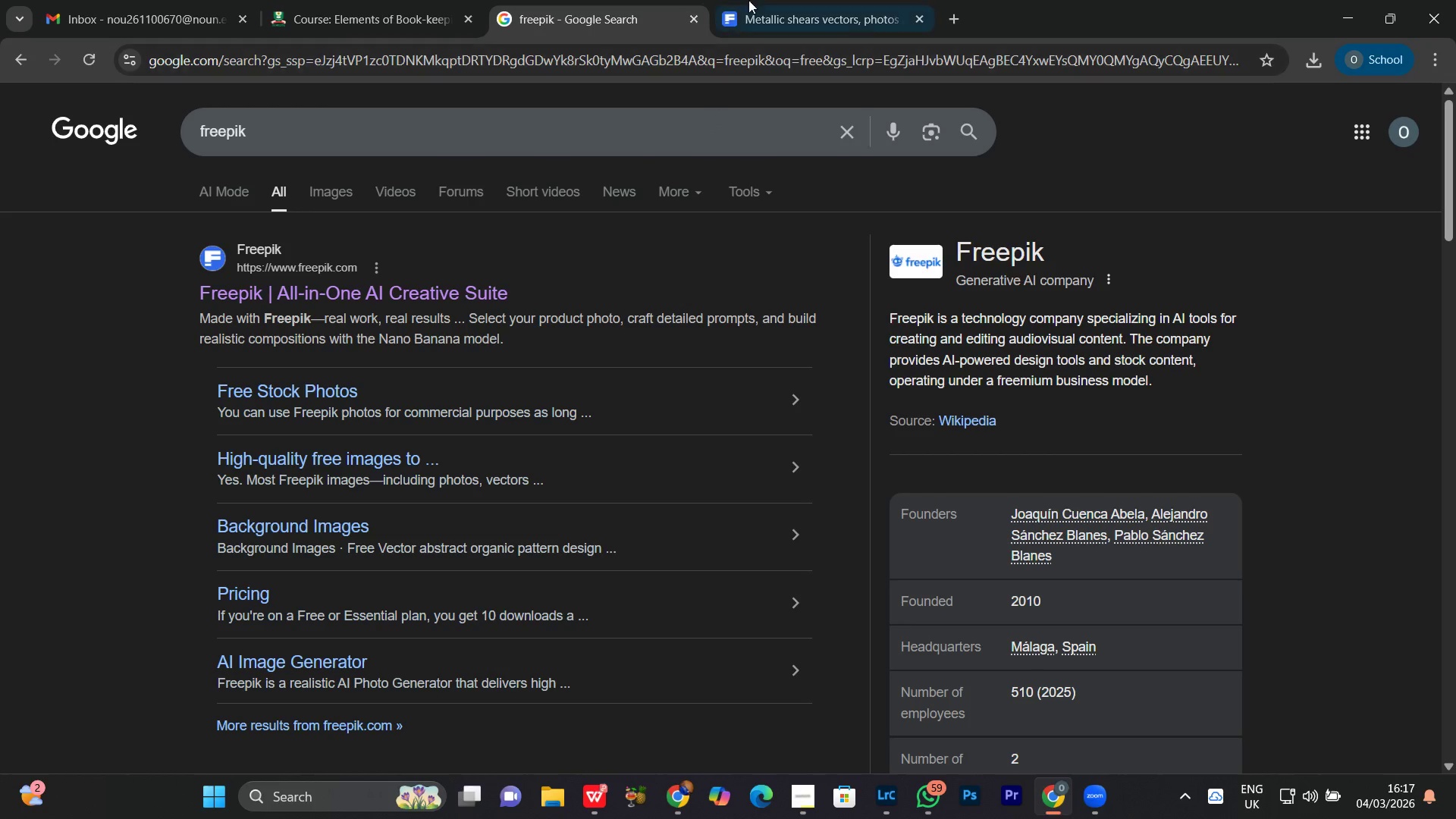 
left_click([749, 0])
 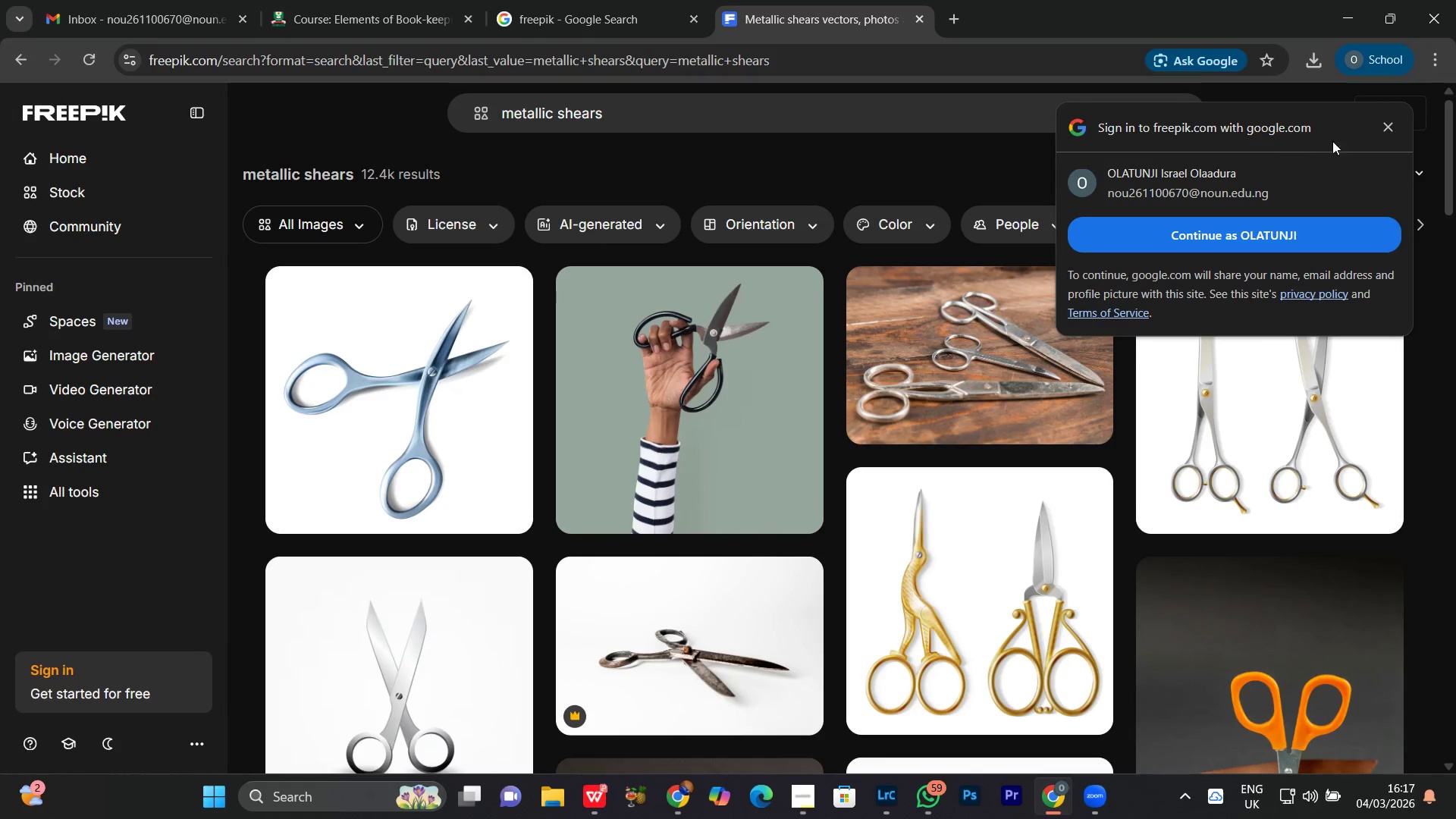 
left_click([1385, 127])
 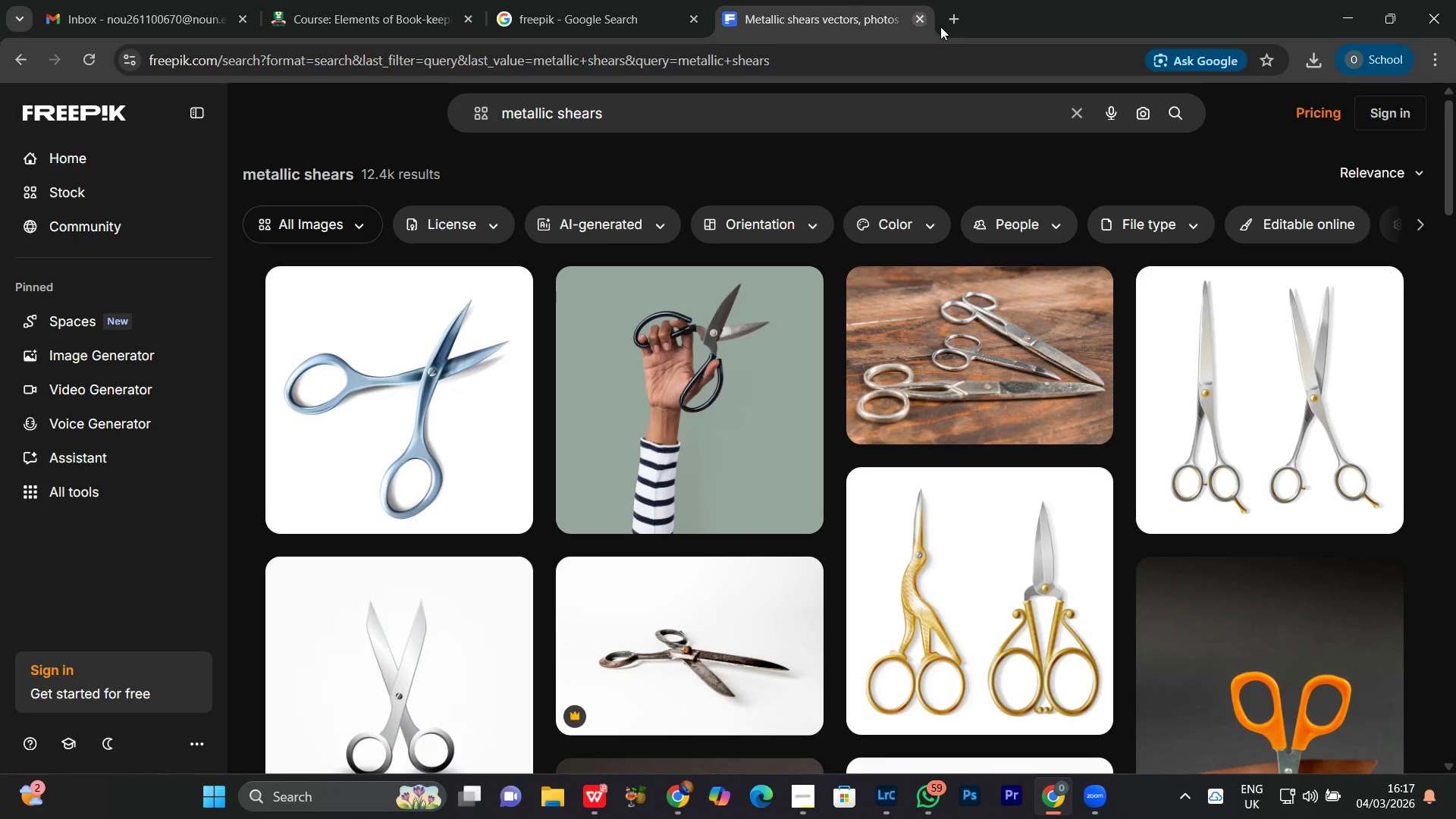 
left_click([913, 13])
 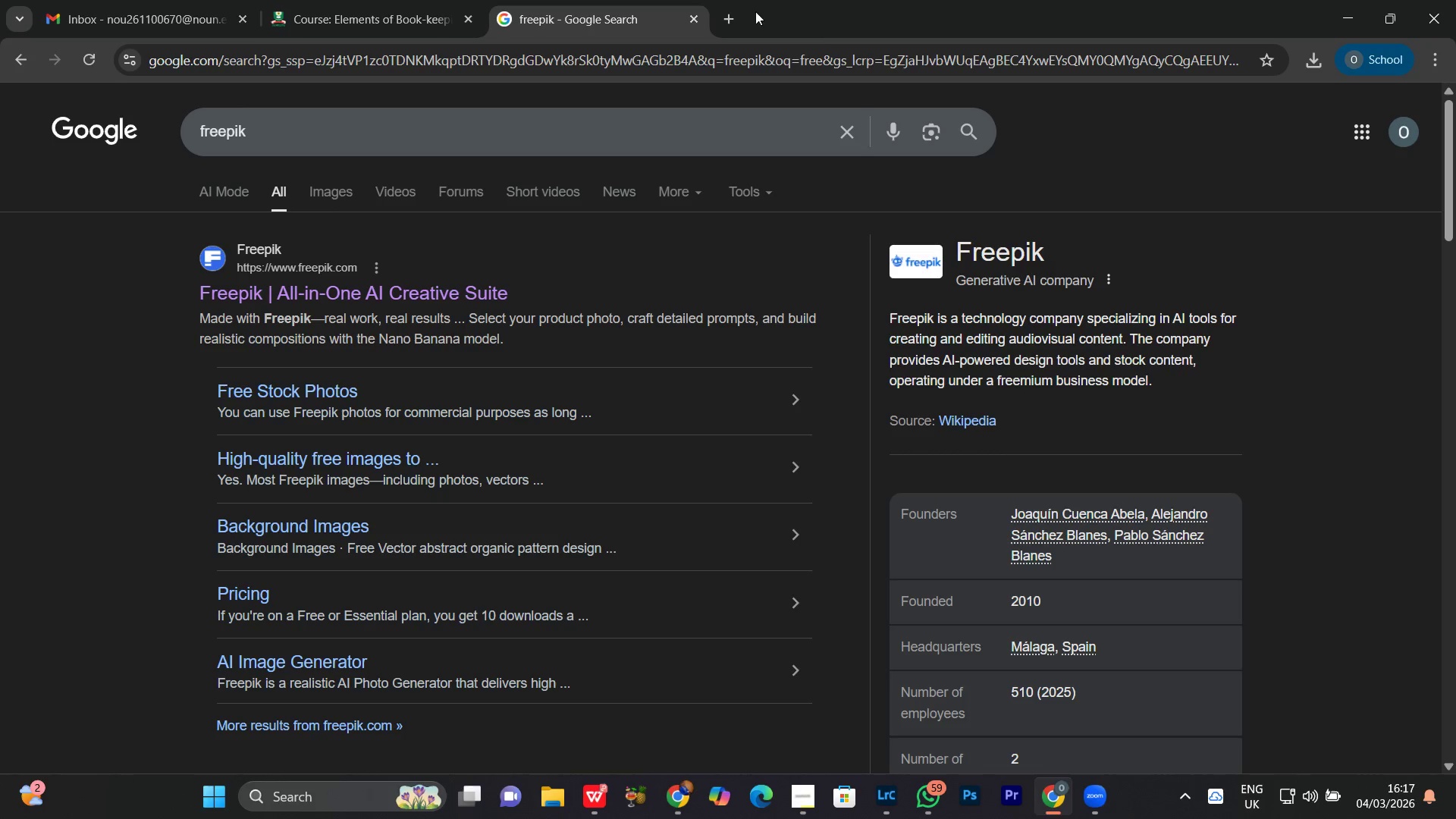 
left_click([726, 12])
 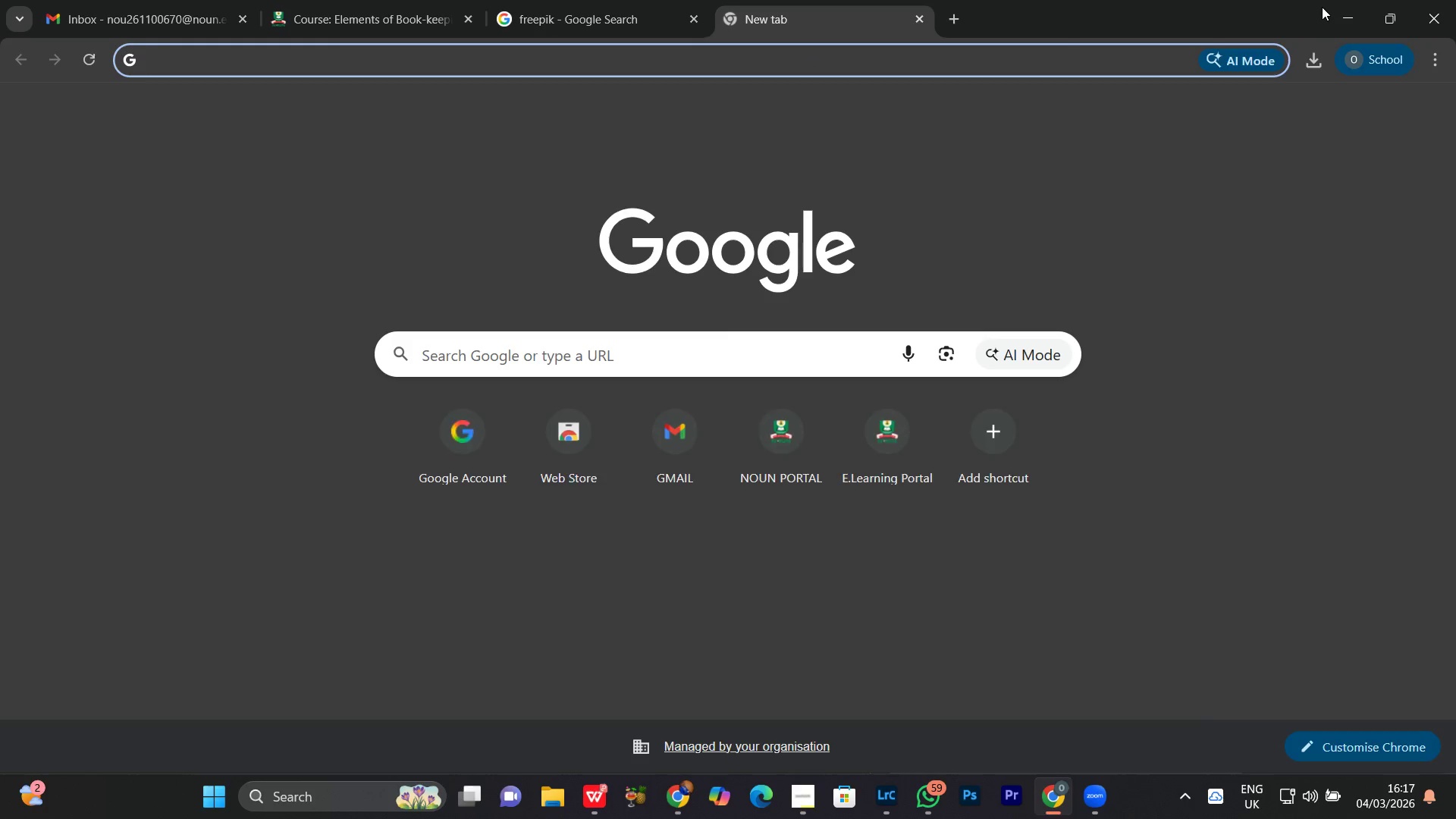 
left_click([1368, 13])
 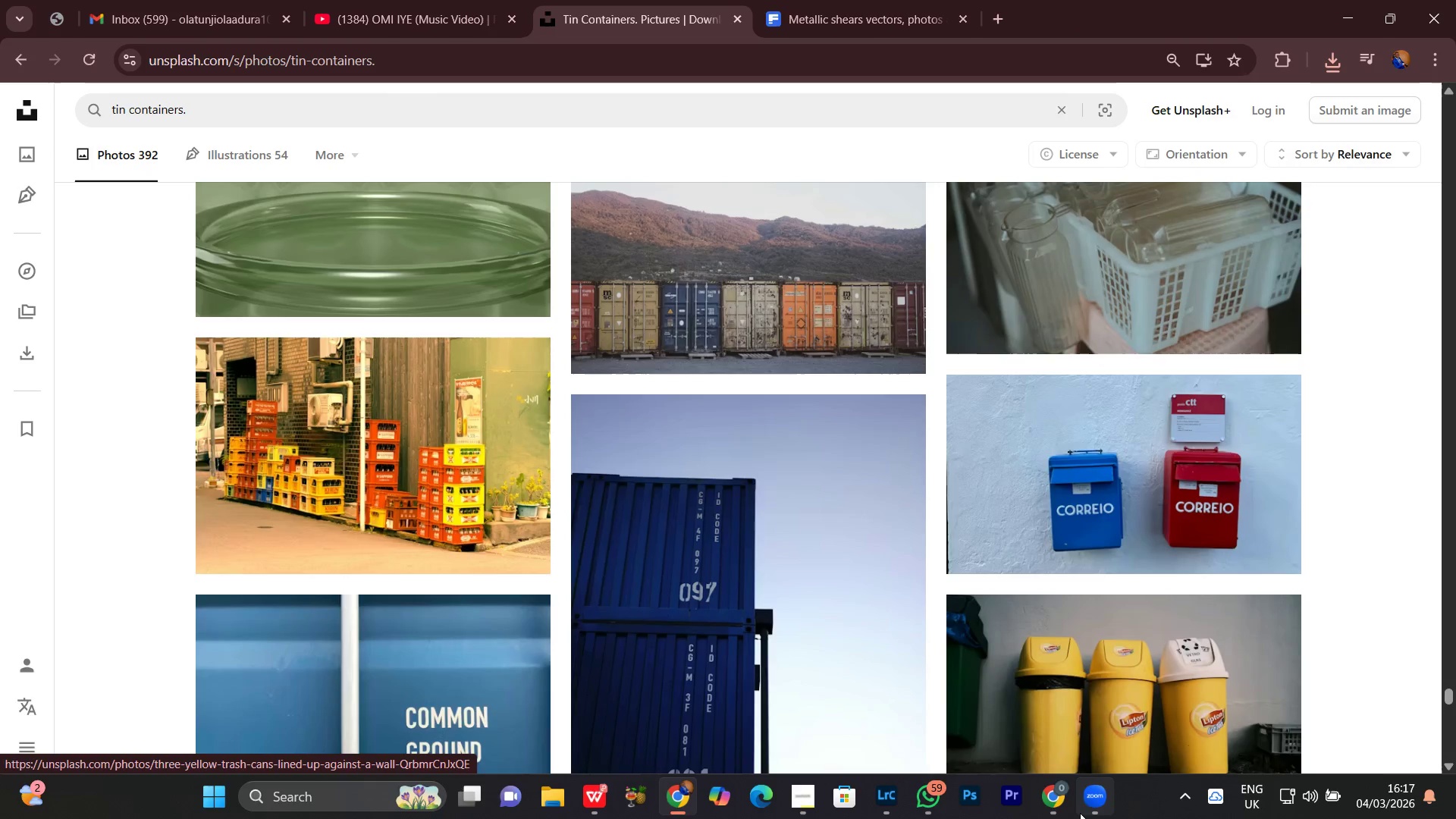 
left_click([1057, 795])
 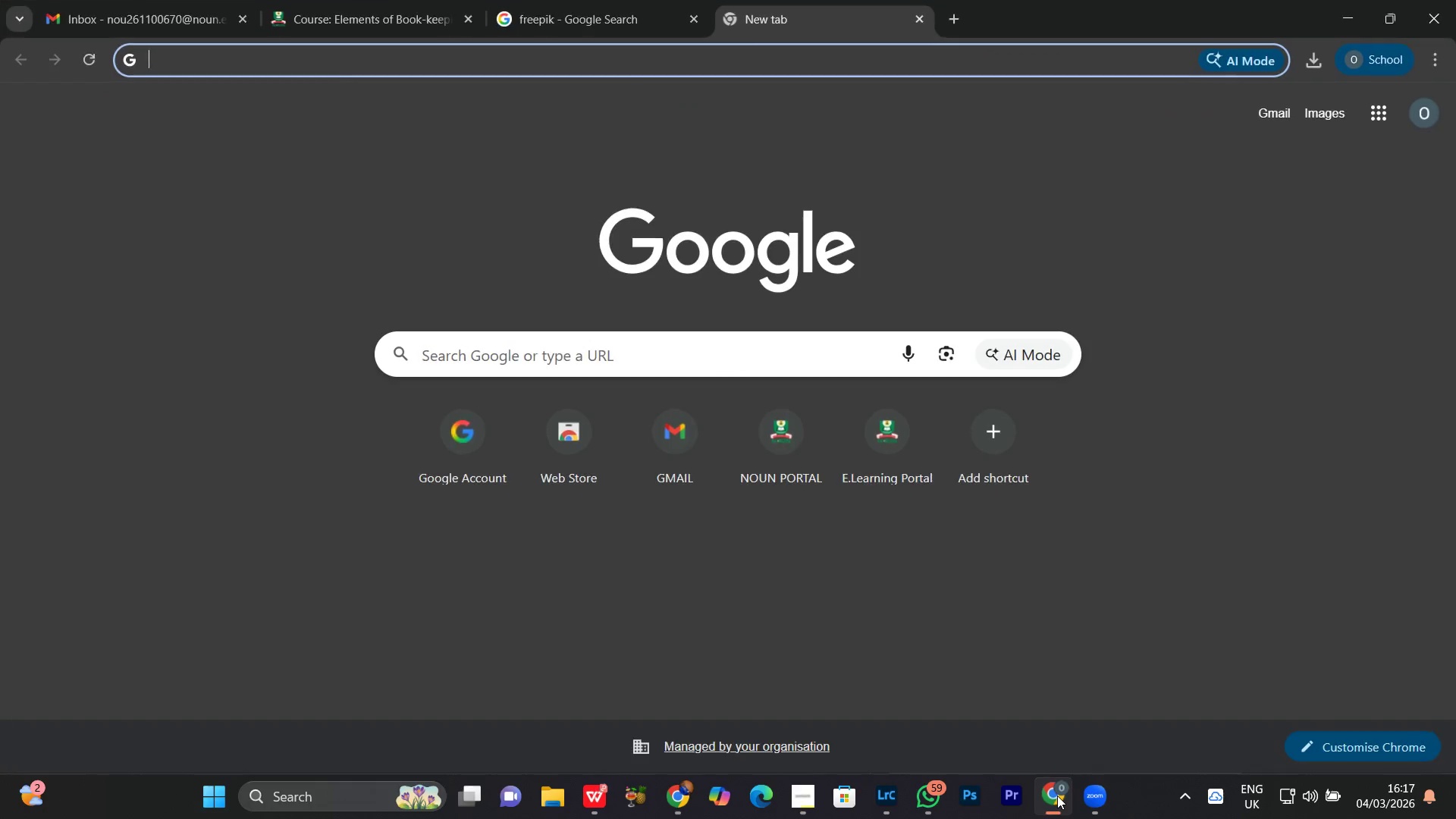 
left_click([1057, 795])
 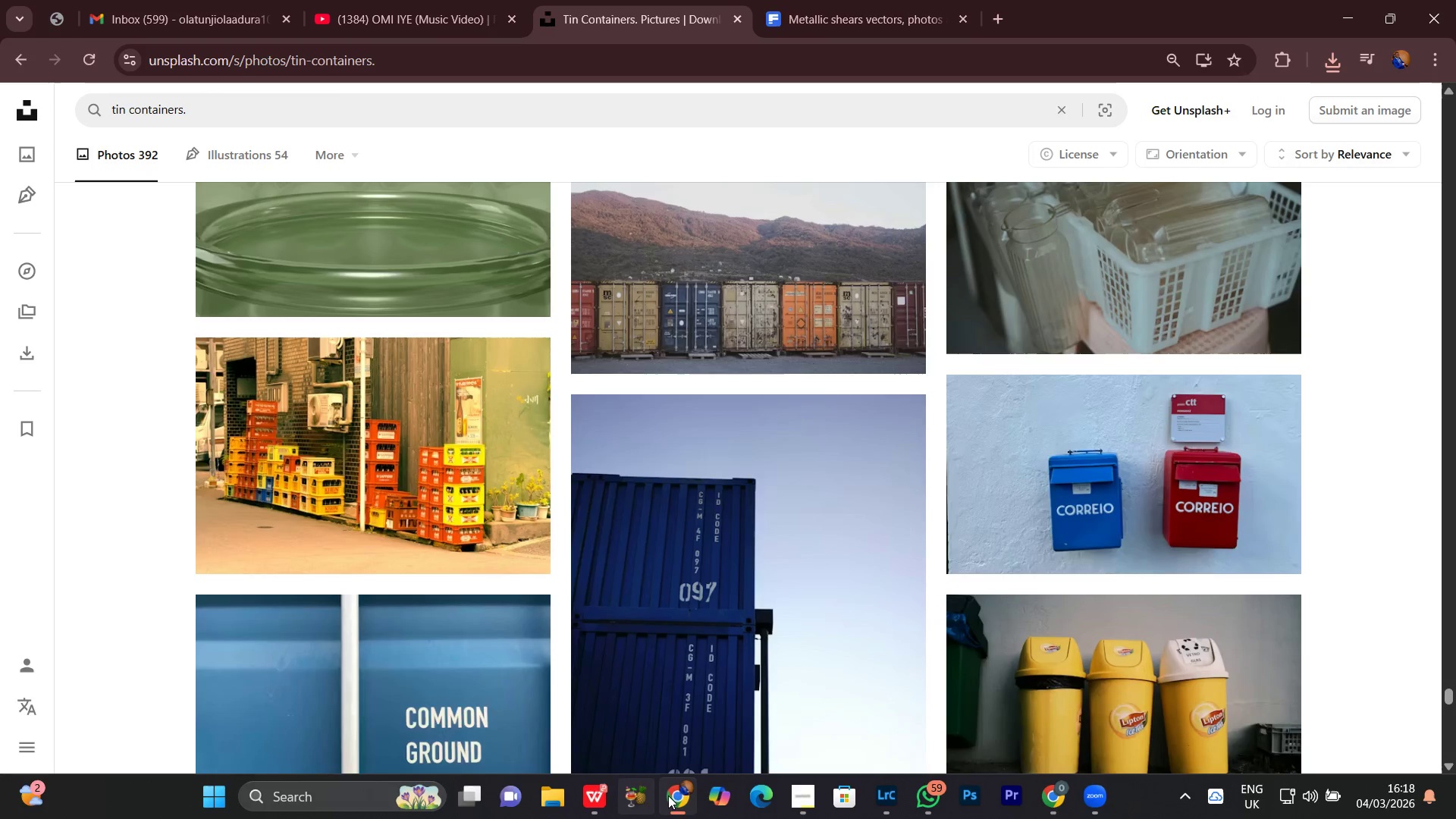 
left_click([672, 795])
 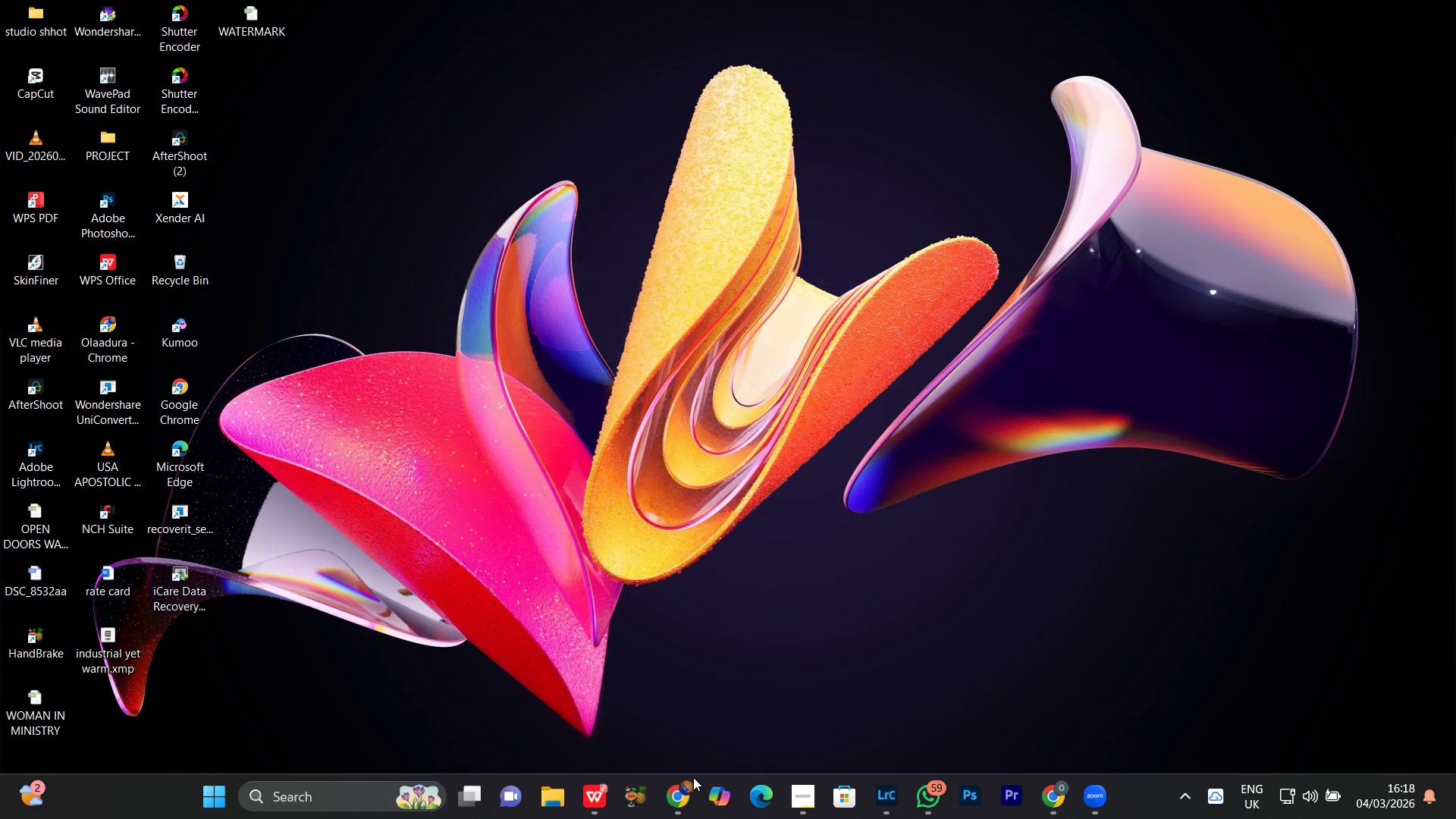 
left_click([683, 792])
 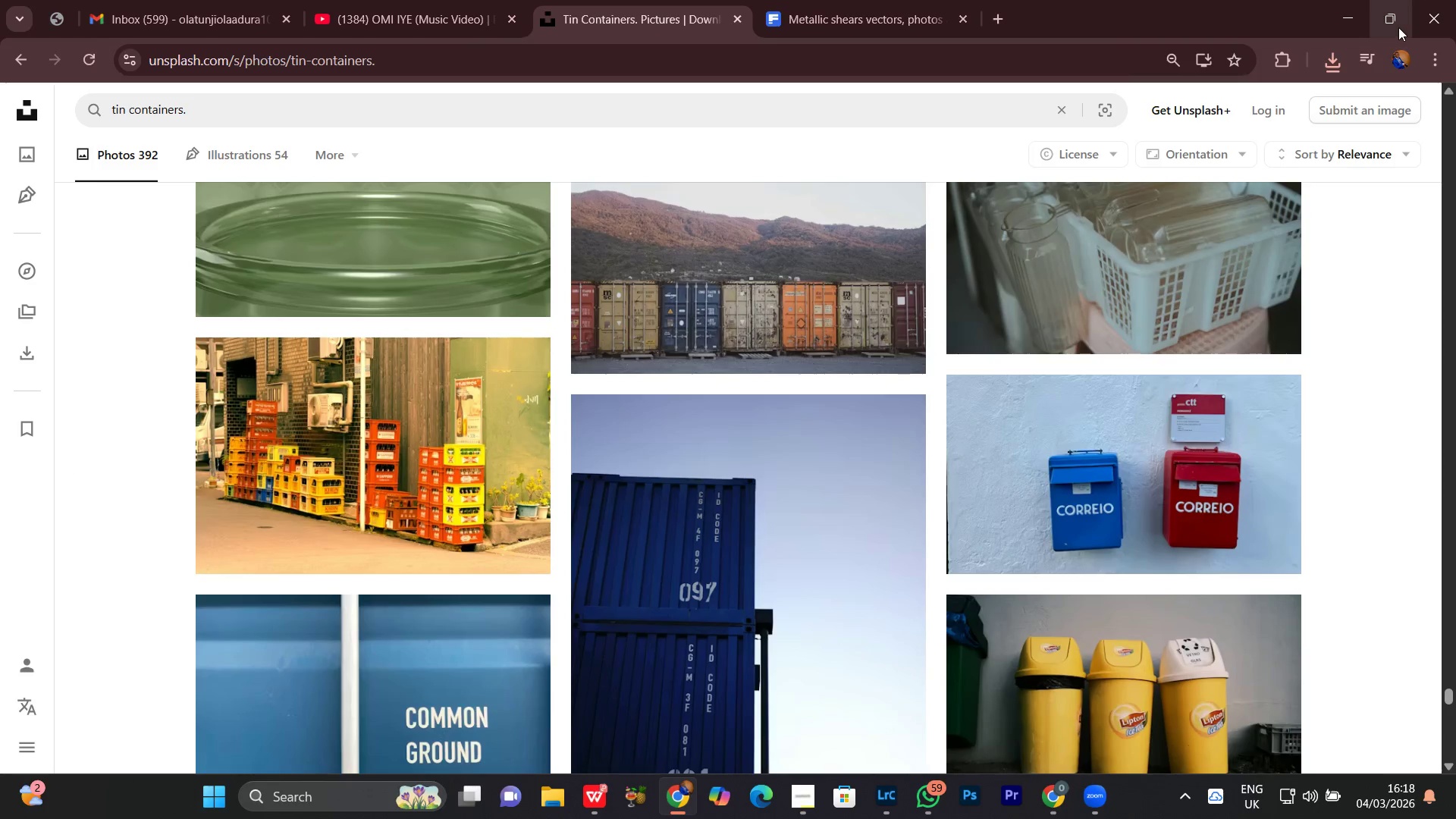 
left_click([1394, 62])
 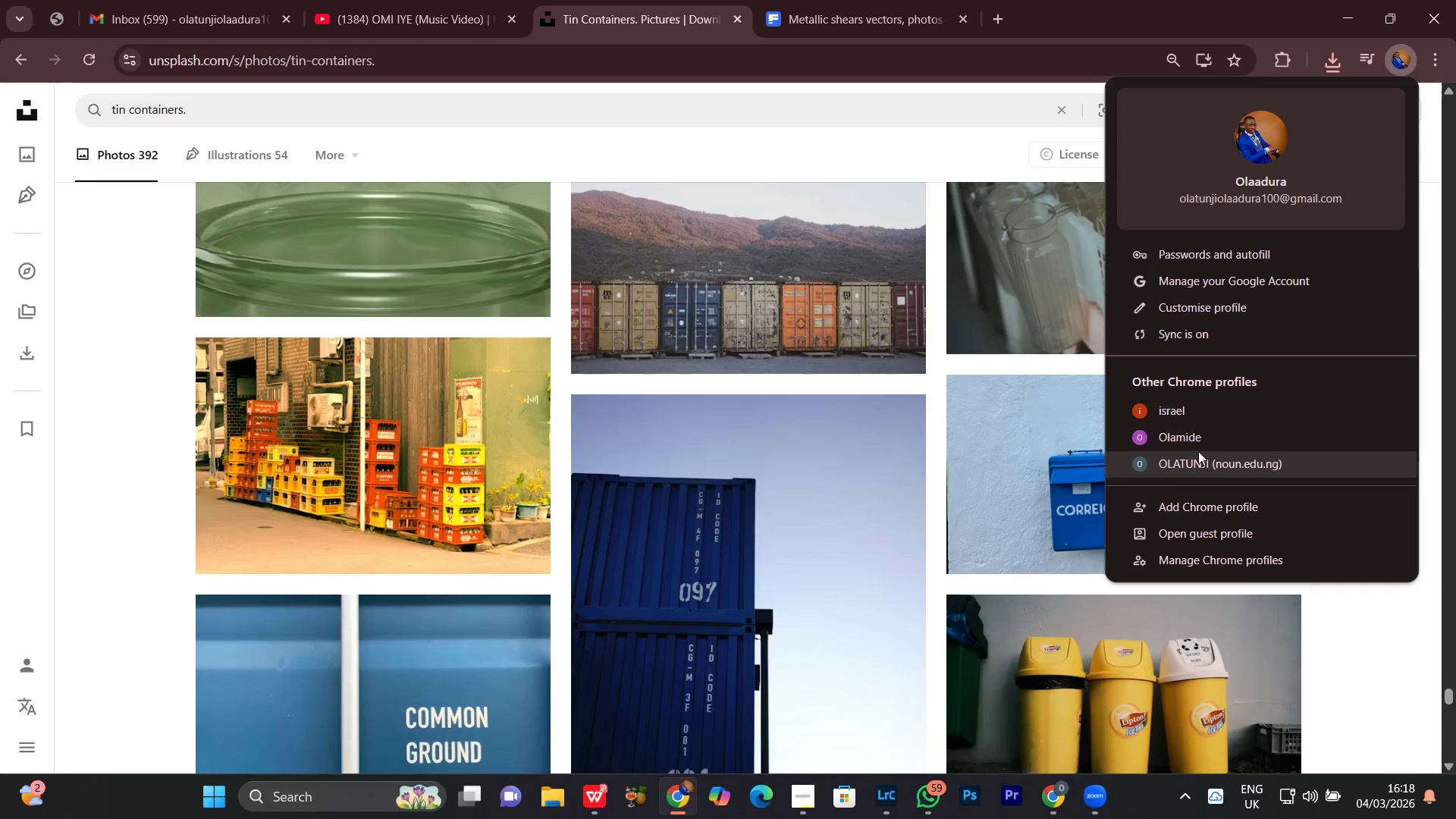 
left_click([1199, 430])
 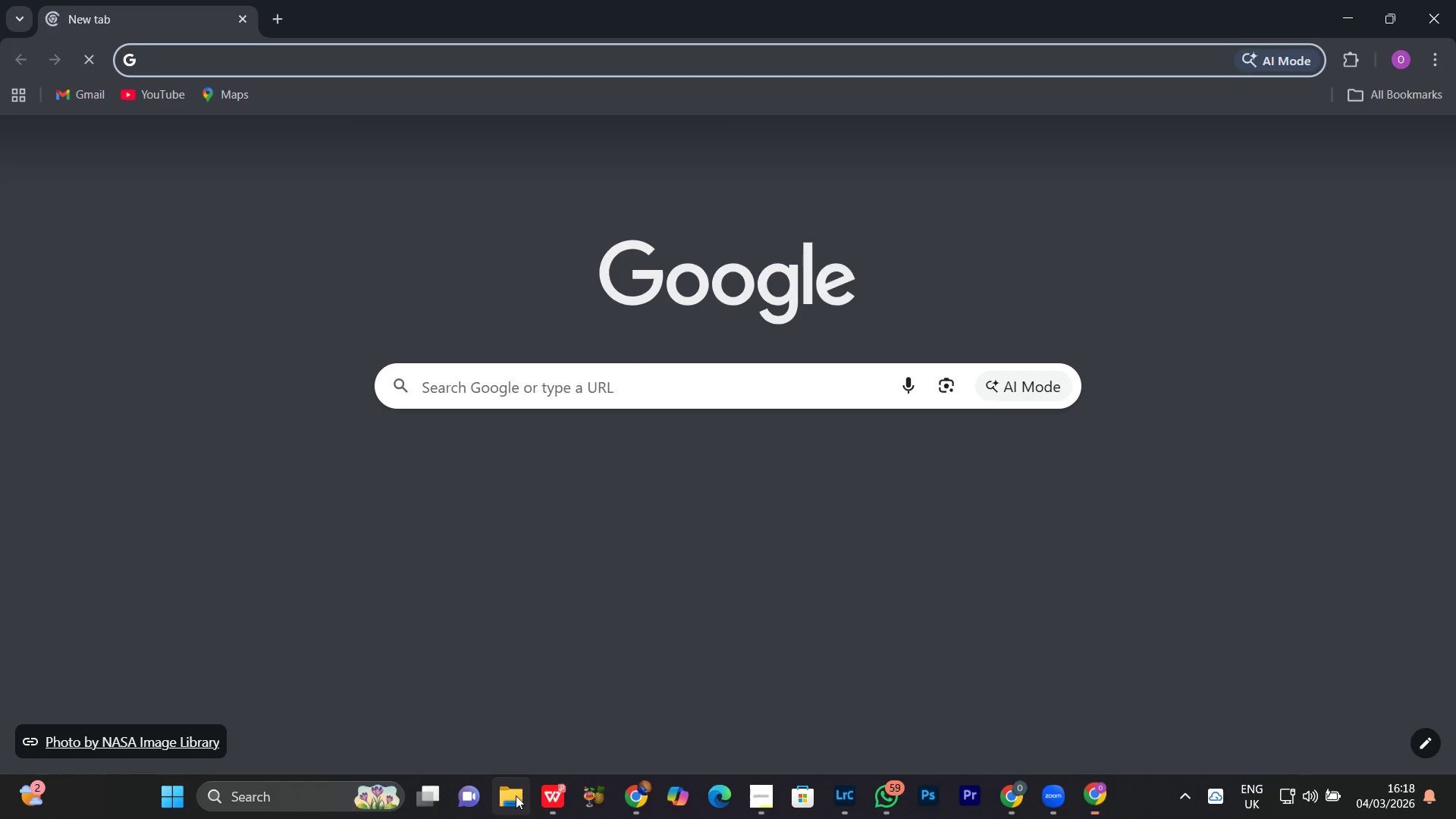 
left_click([513, 801])
 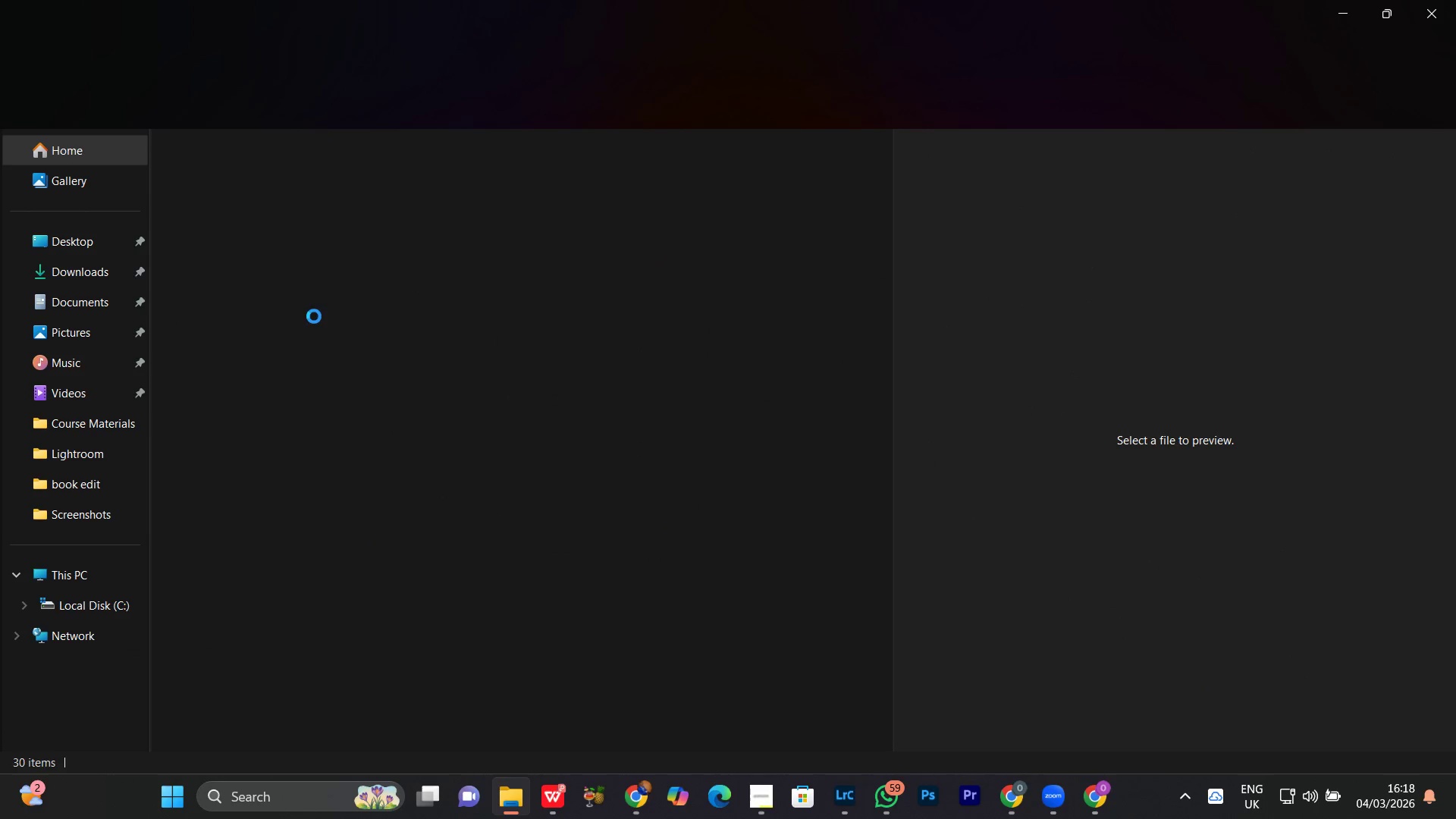 
left_click([73, 265])
 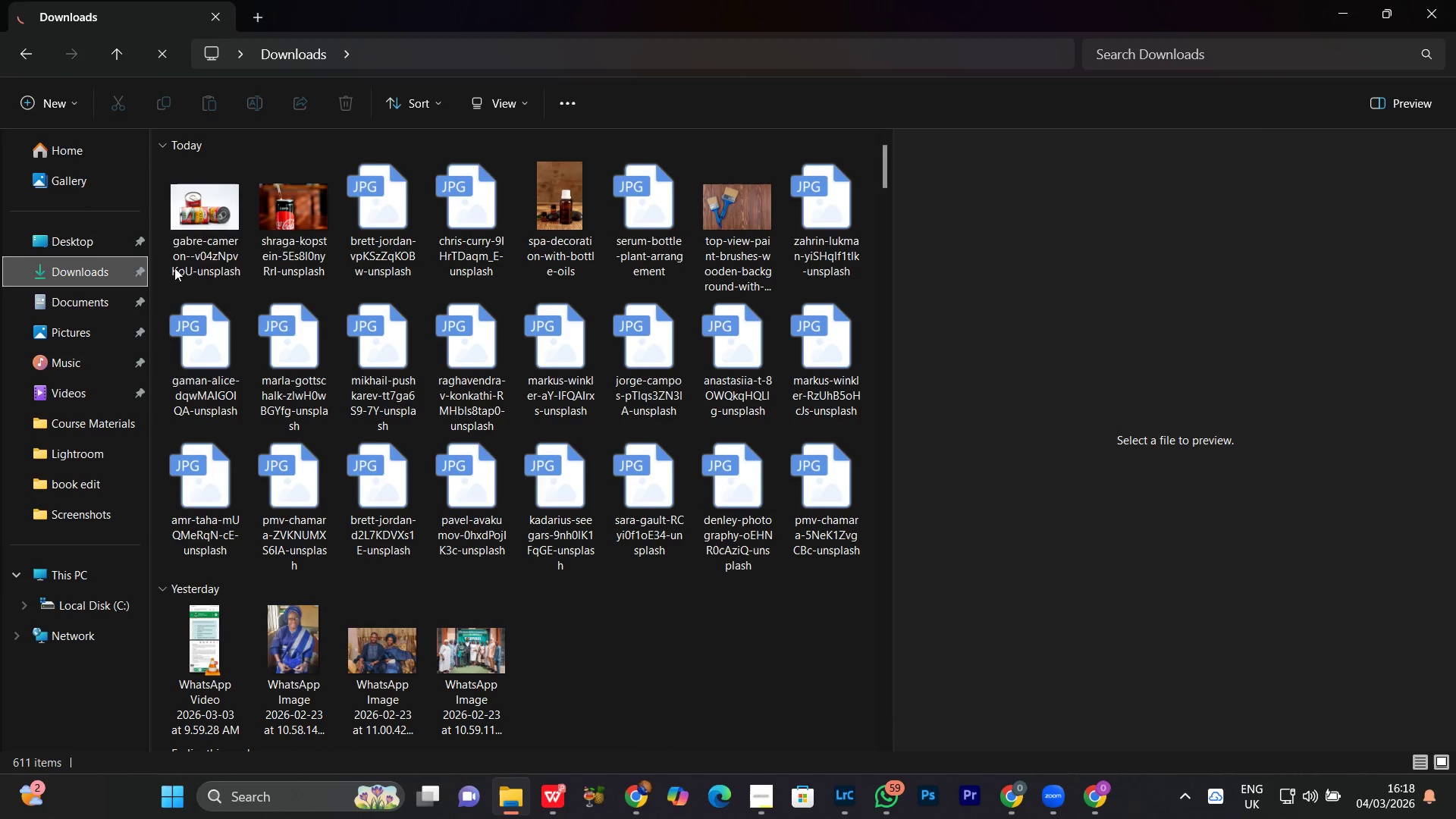 
left_click_drag(start_coordinate=[159, 171], to_coordinate=[834, 506])
 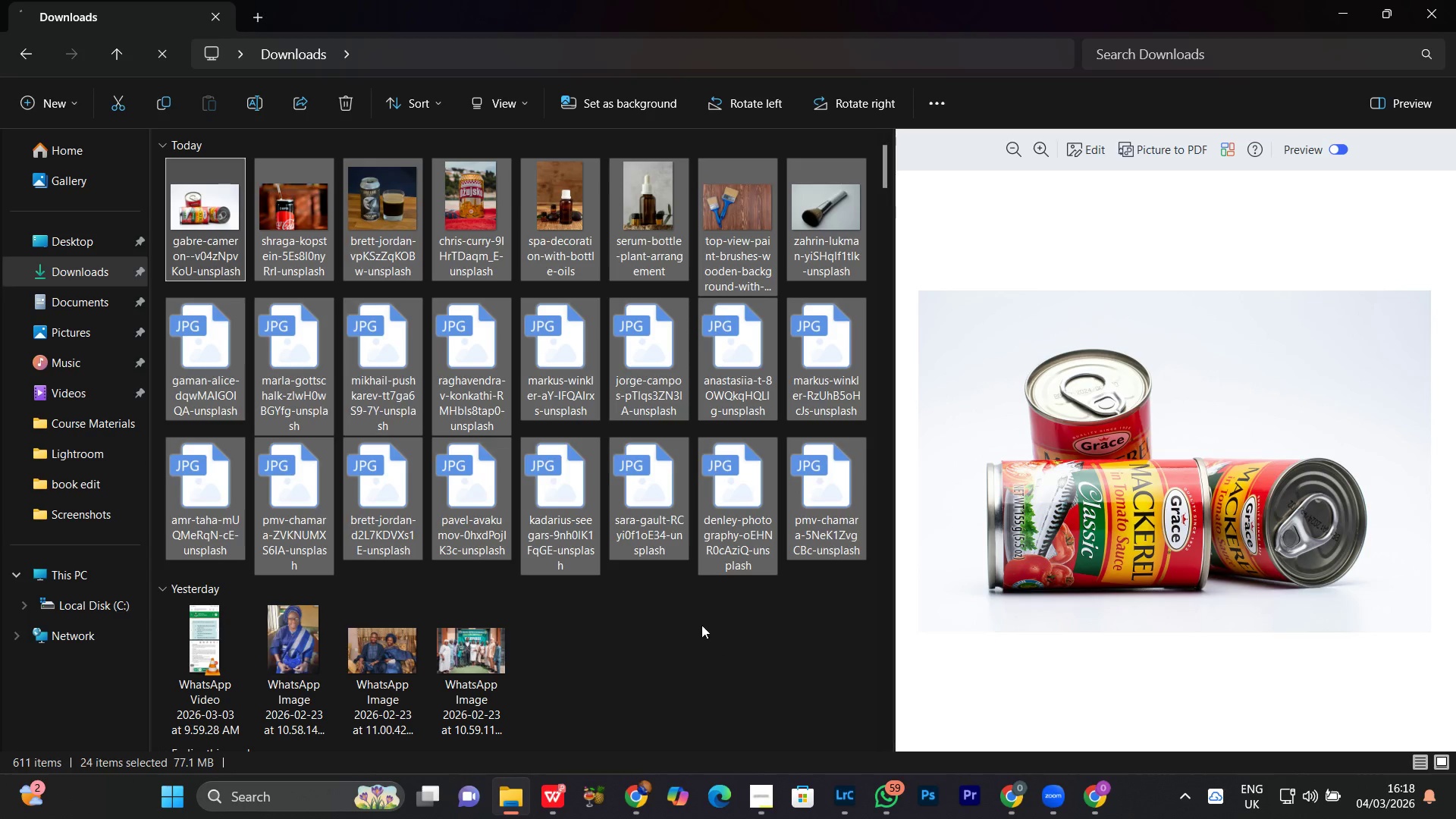 
left_click([686, 628])
 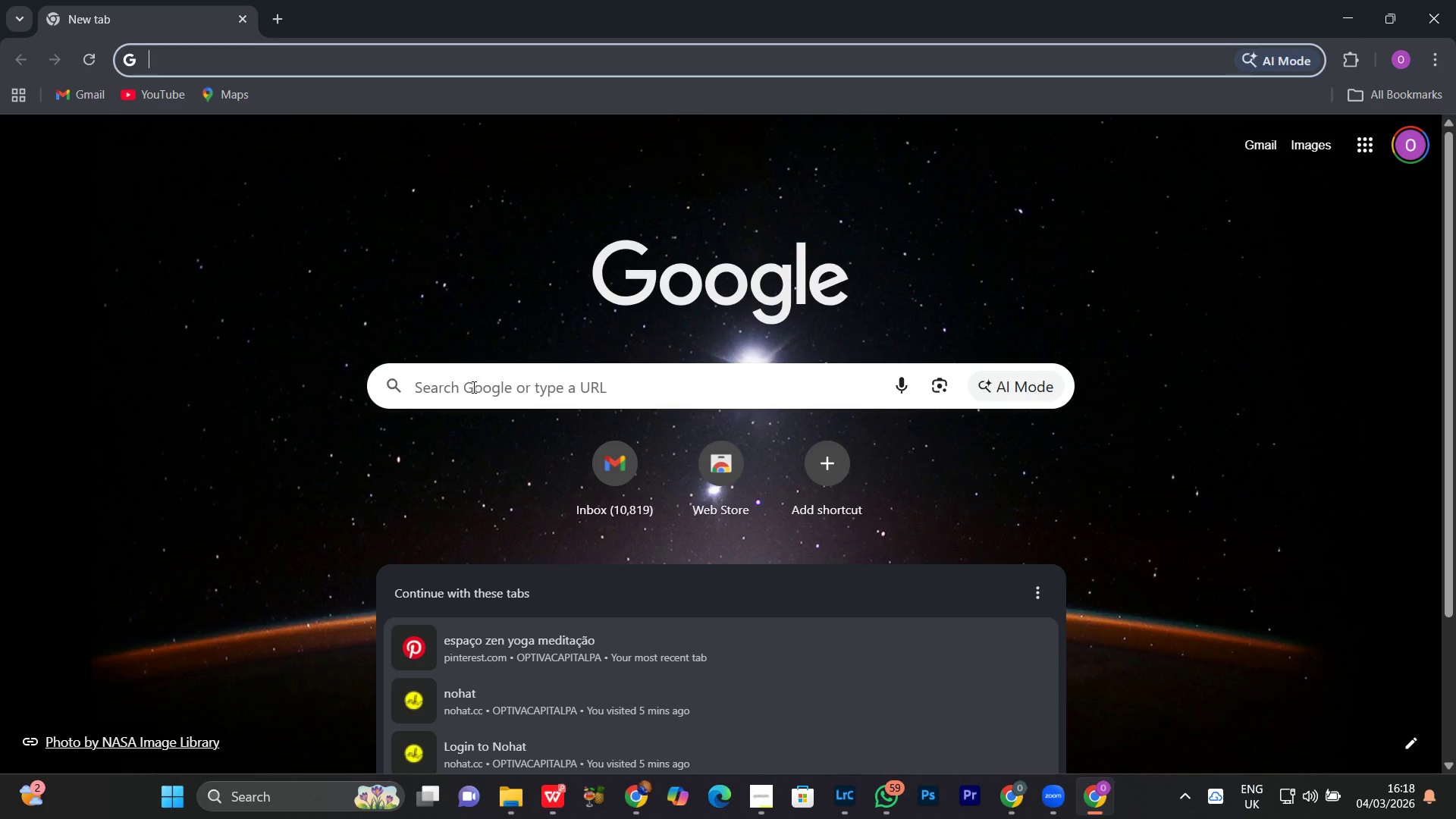 
wait(11.56)
 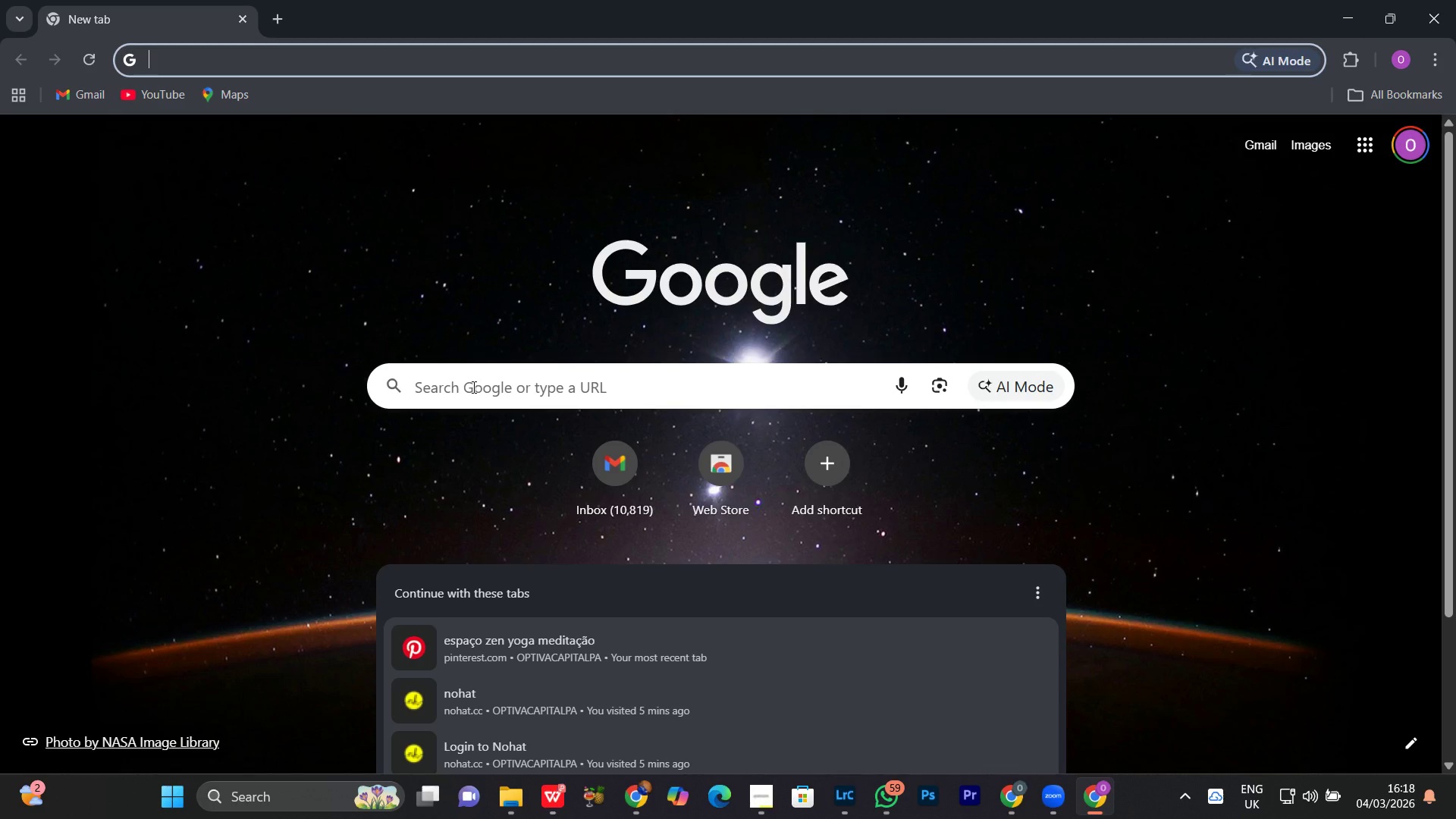 
left_click([509, 397])
 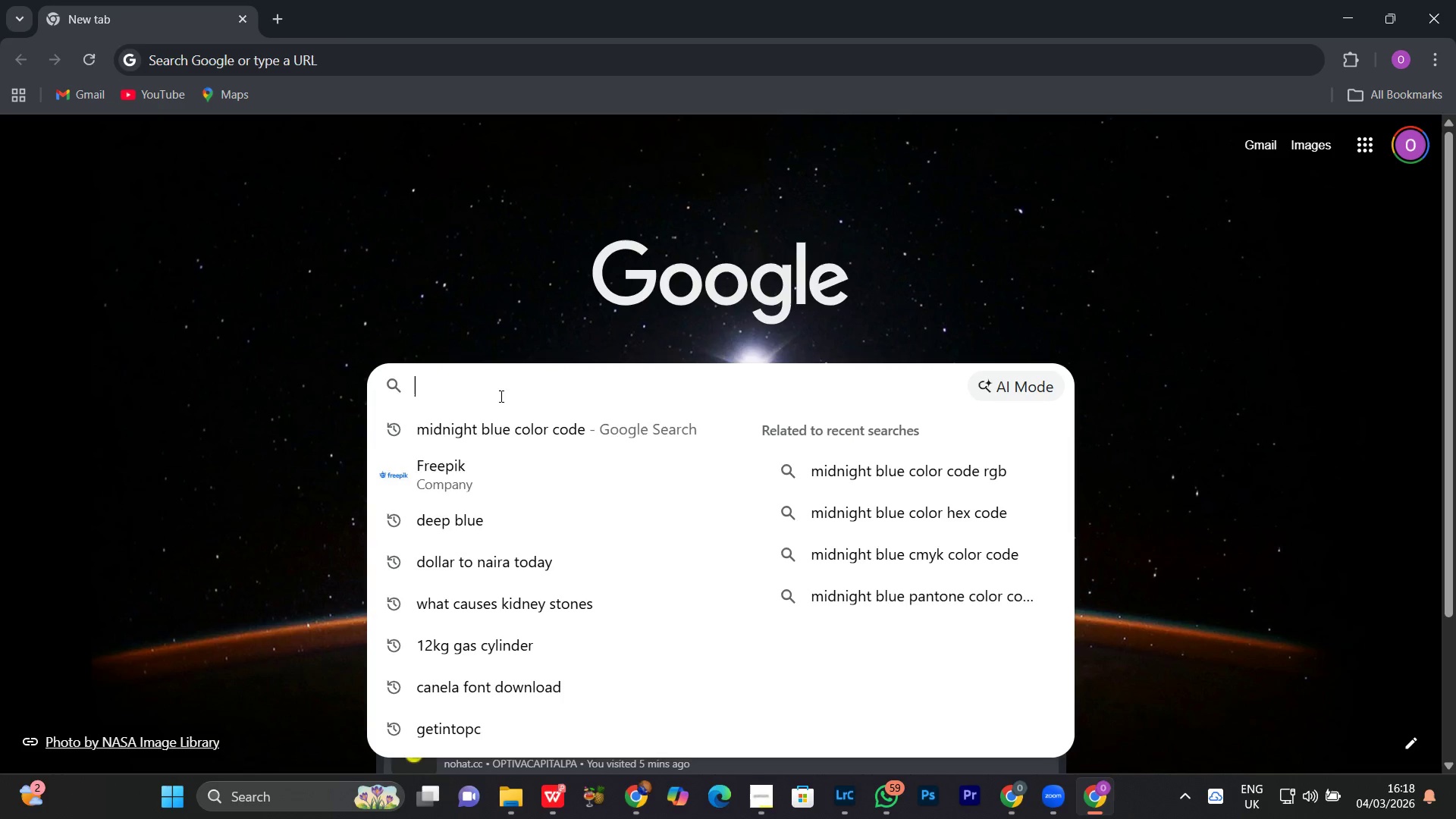 
type(frre)
key(Backspace)
key(Backspace)
type(ee)
 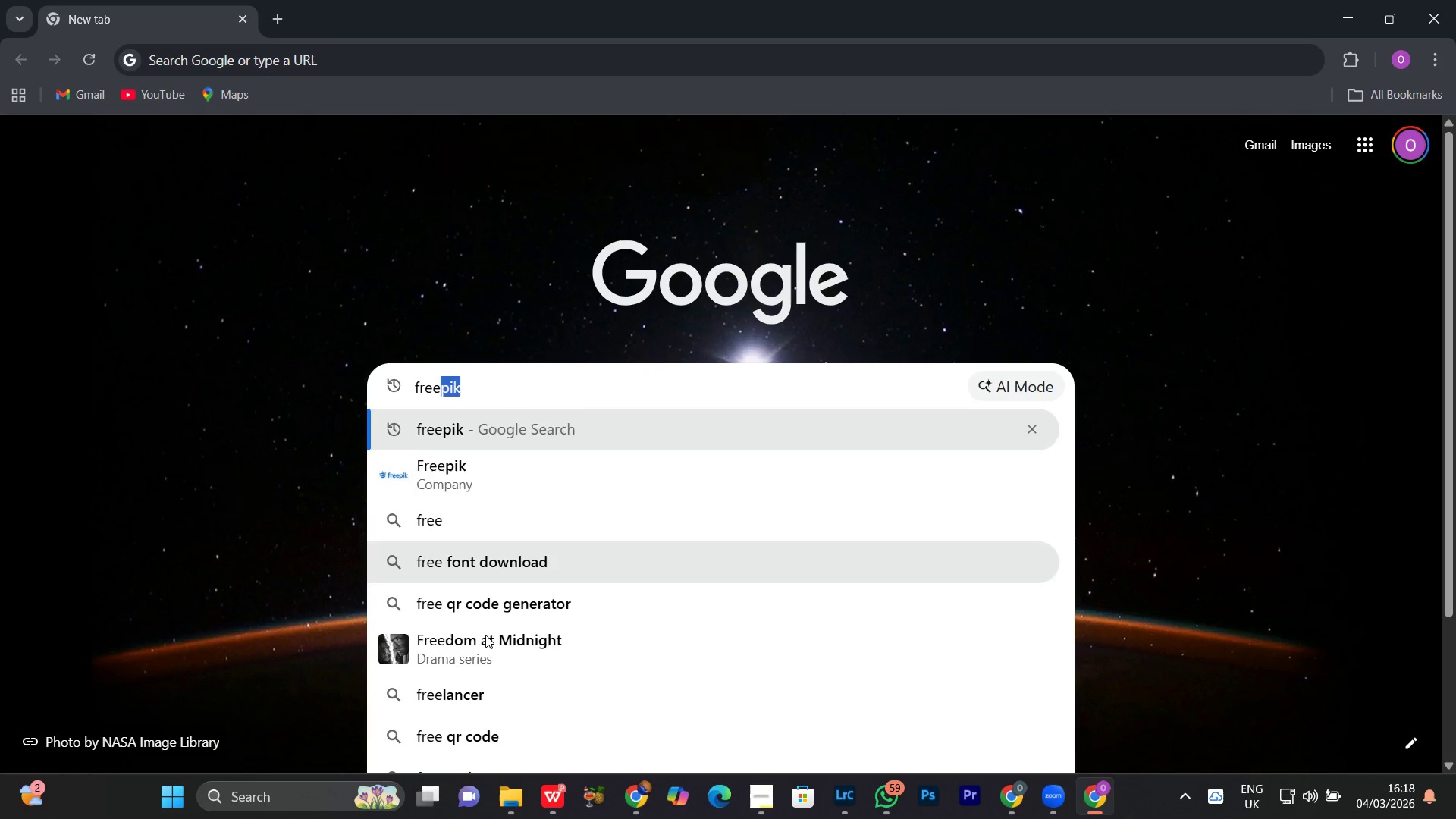 
key(ArrowRight)
 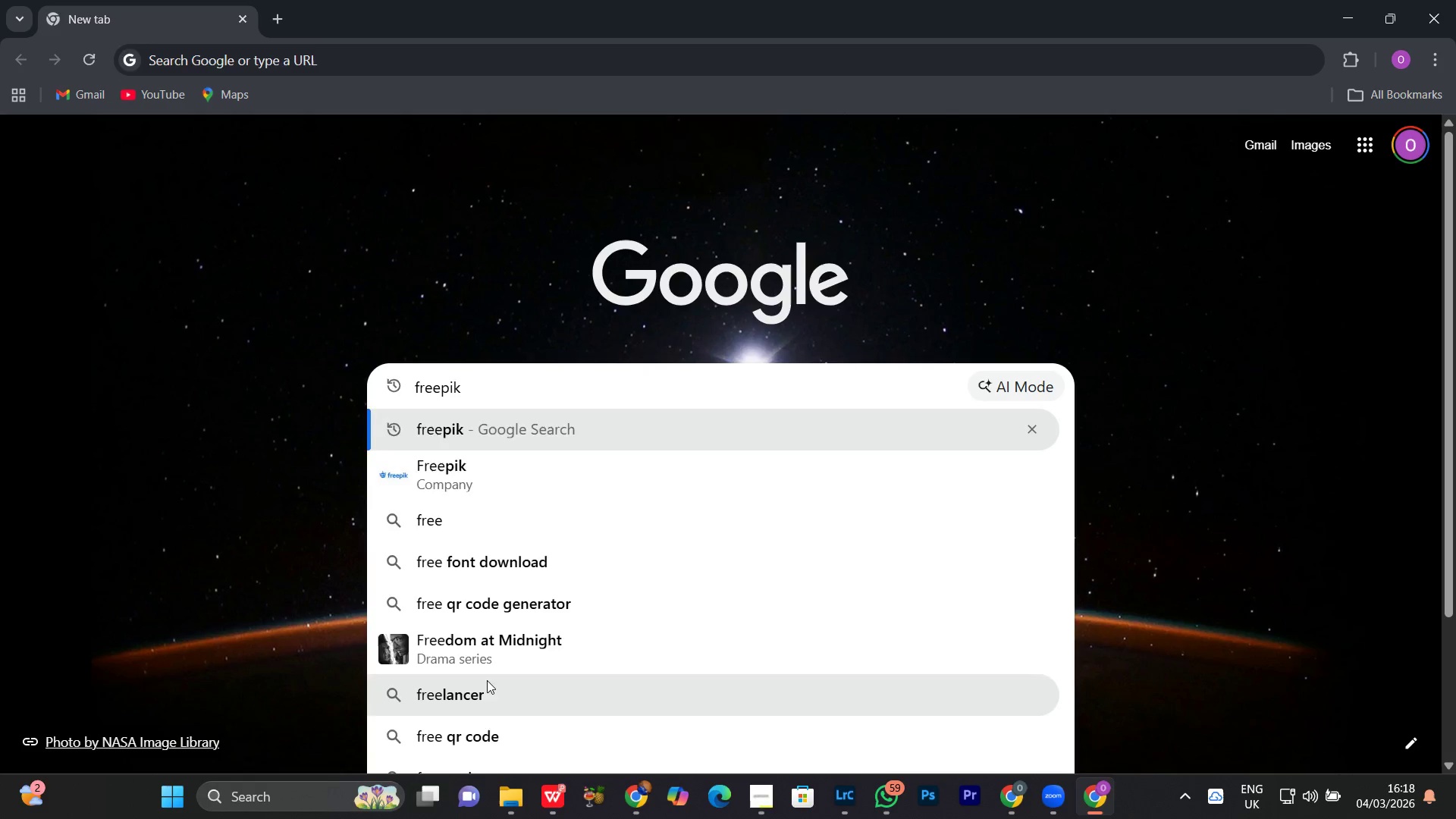 
key(Enter)
 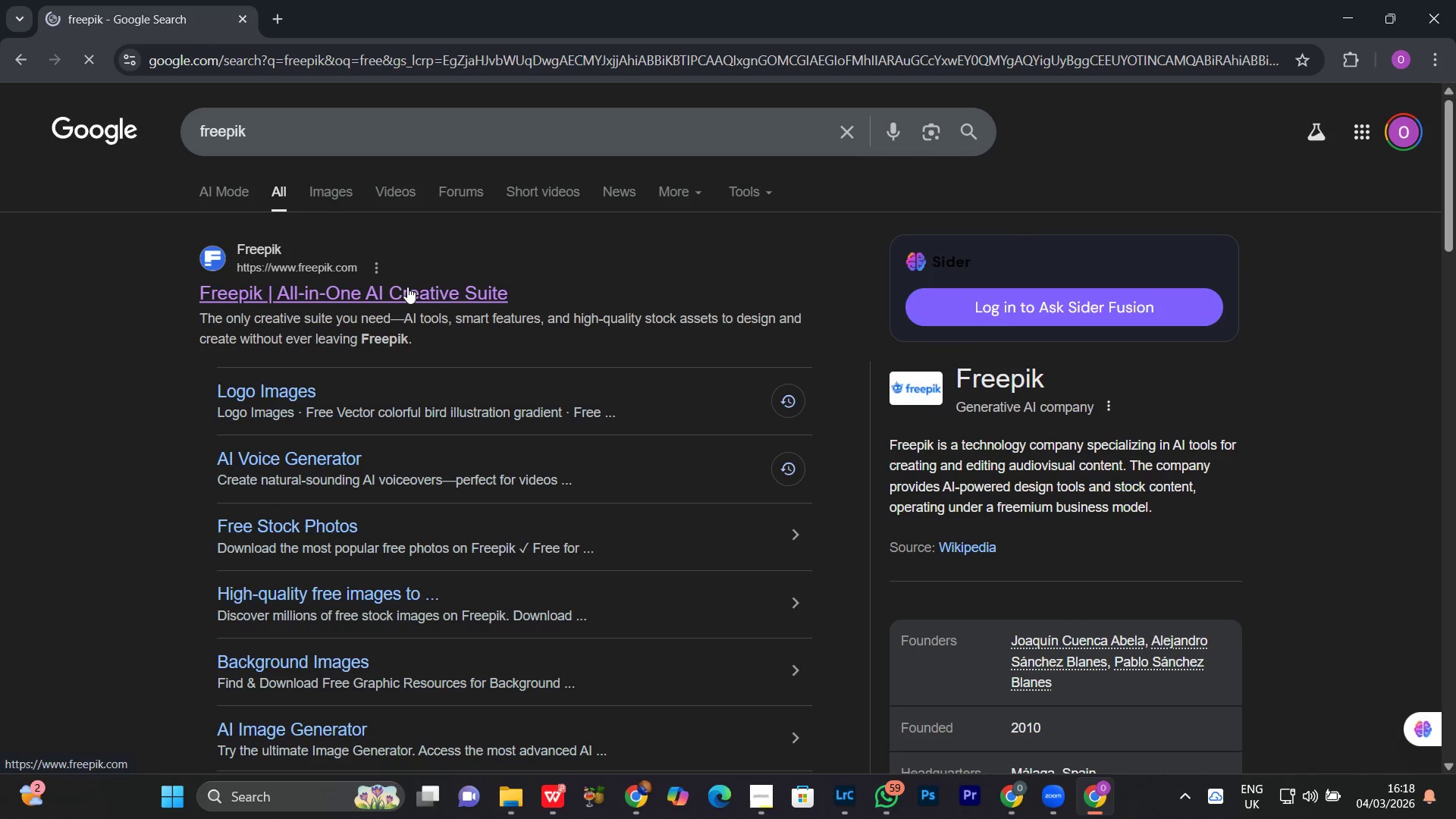 
wait(6.19)
 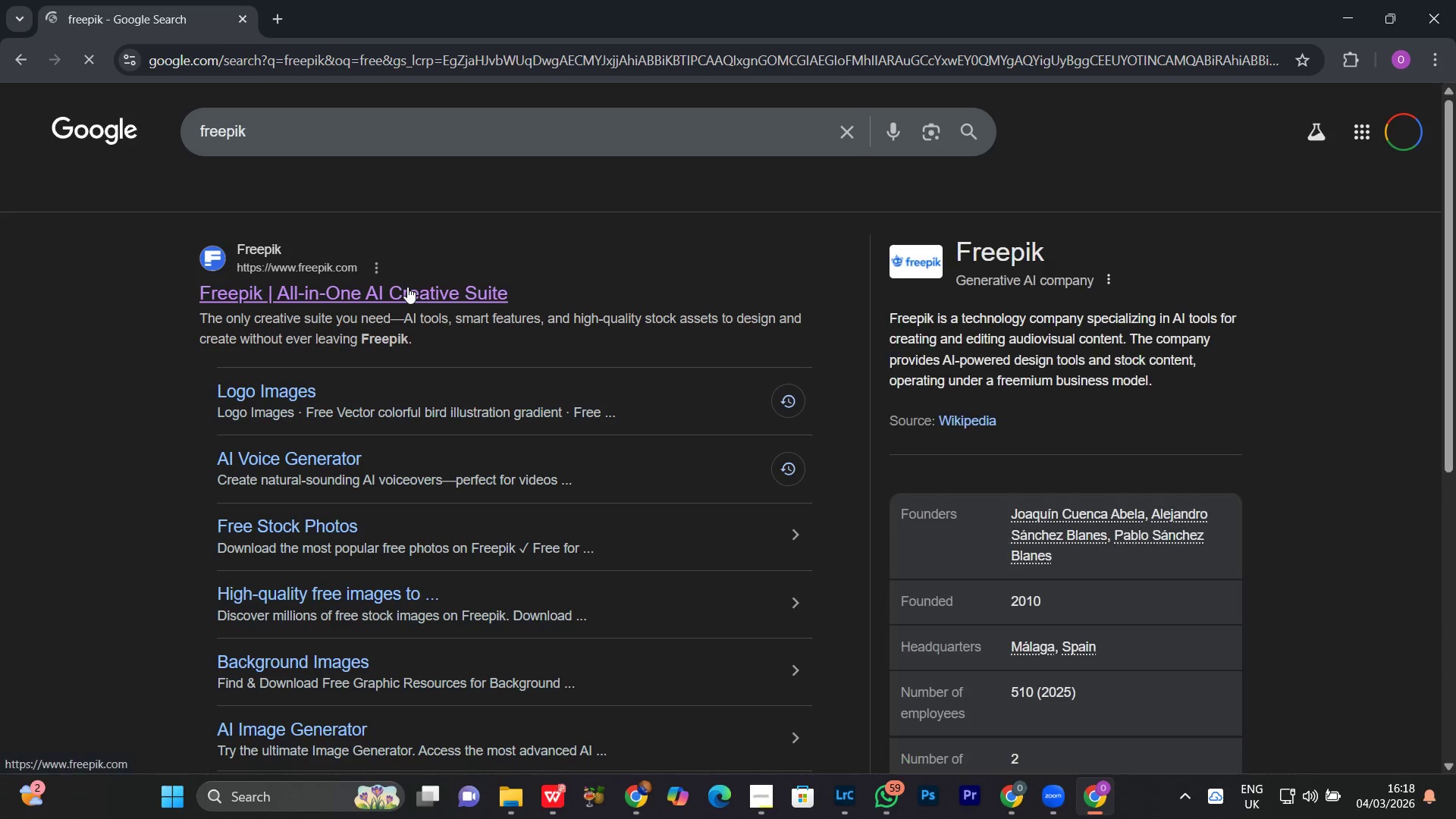 
left_click([315, 298])
 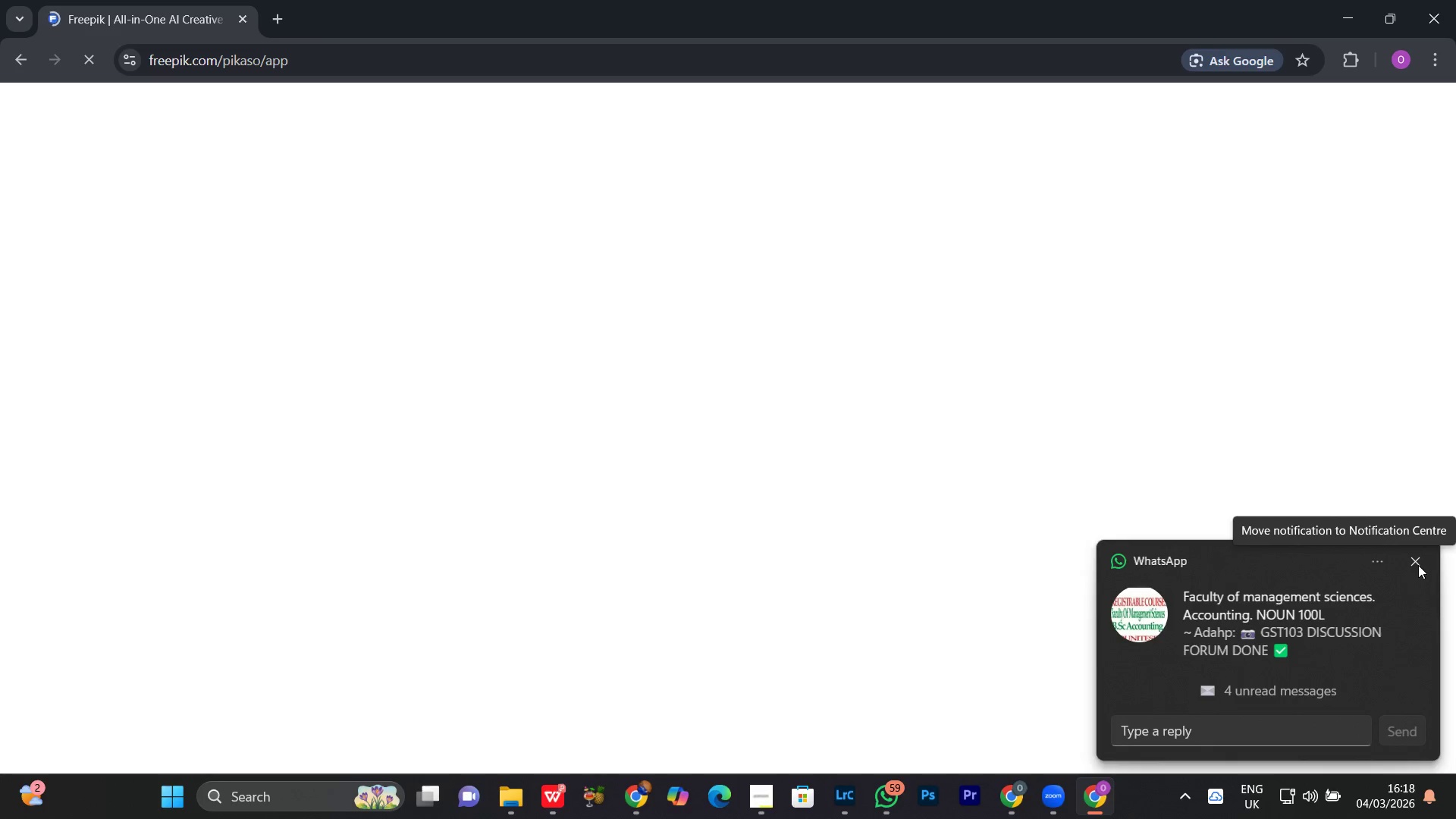 
wait(5.28)
 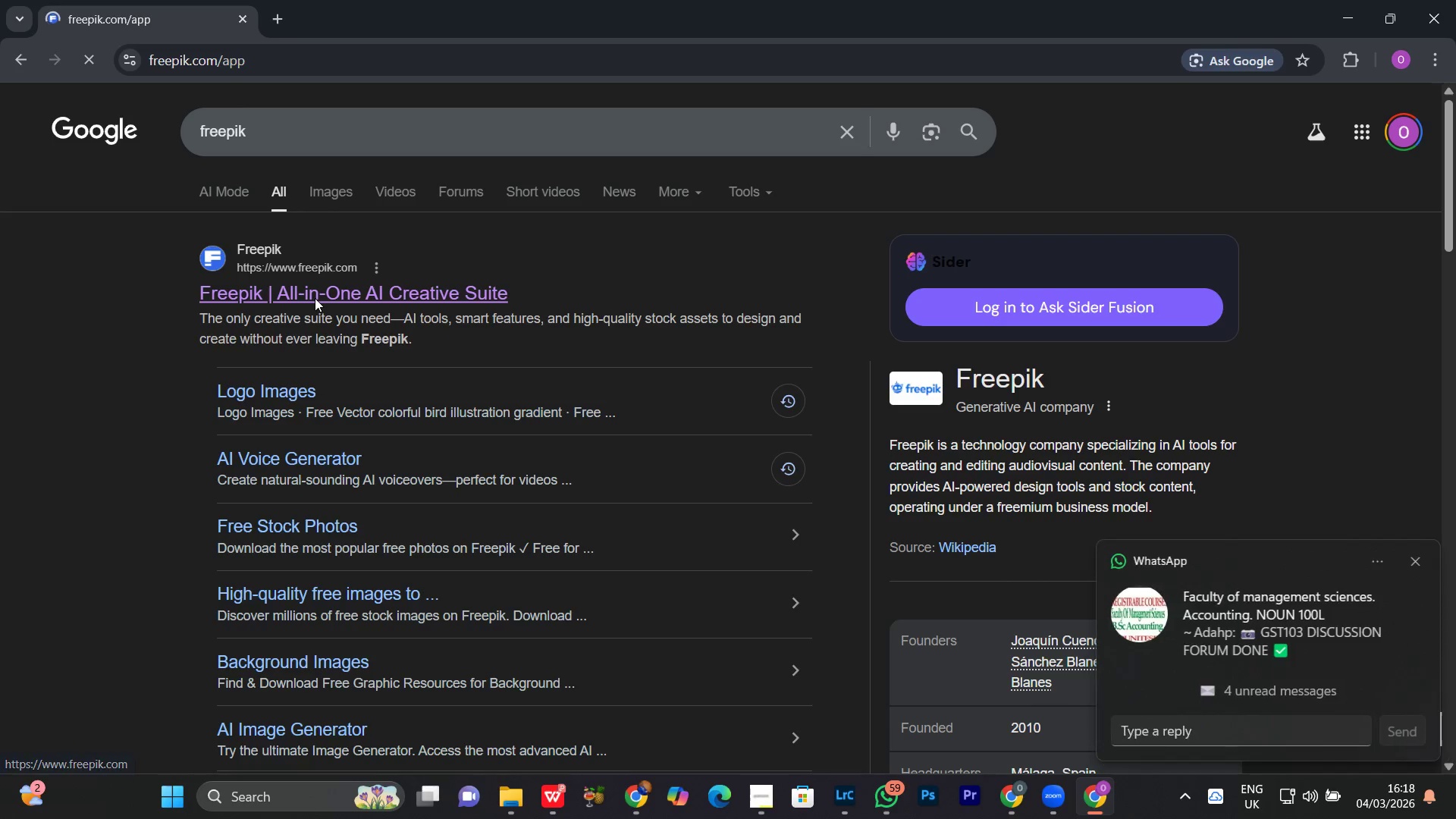 
left_click([1418, 565])
 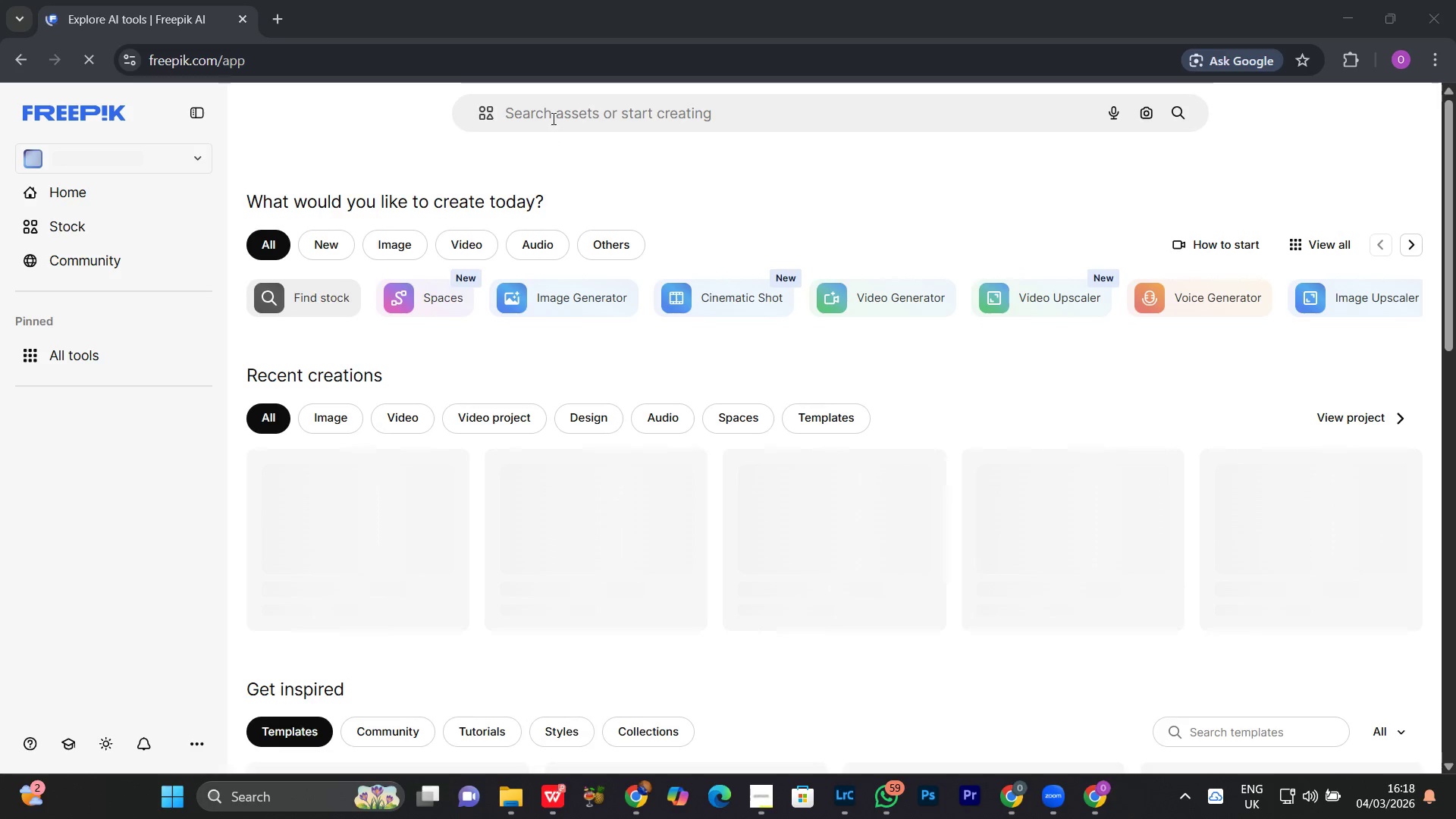 
left_click([553, 118])
 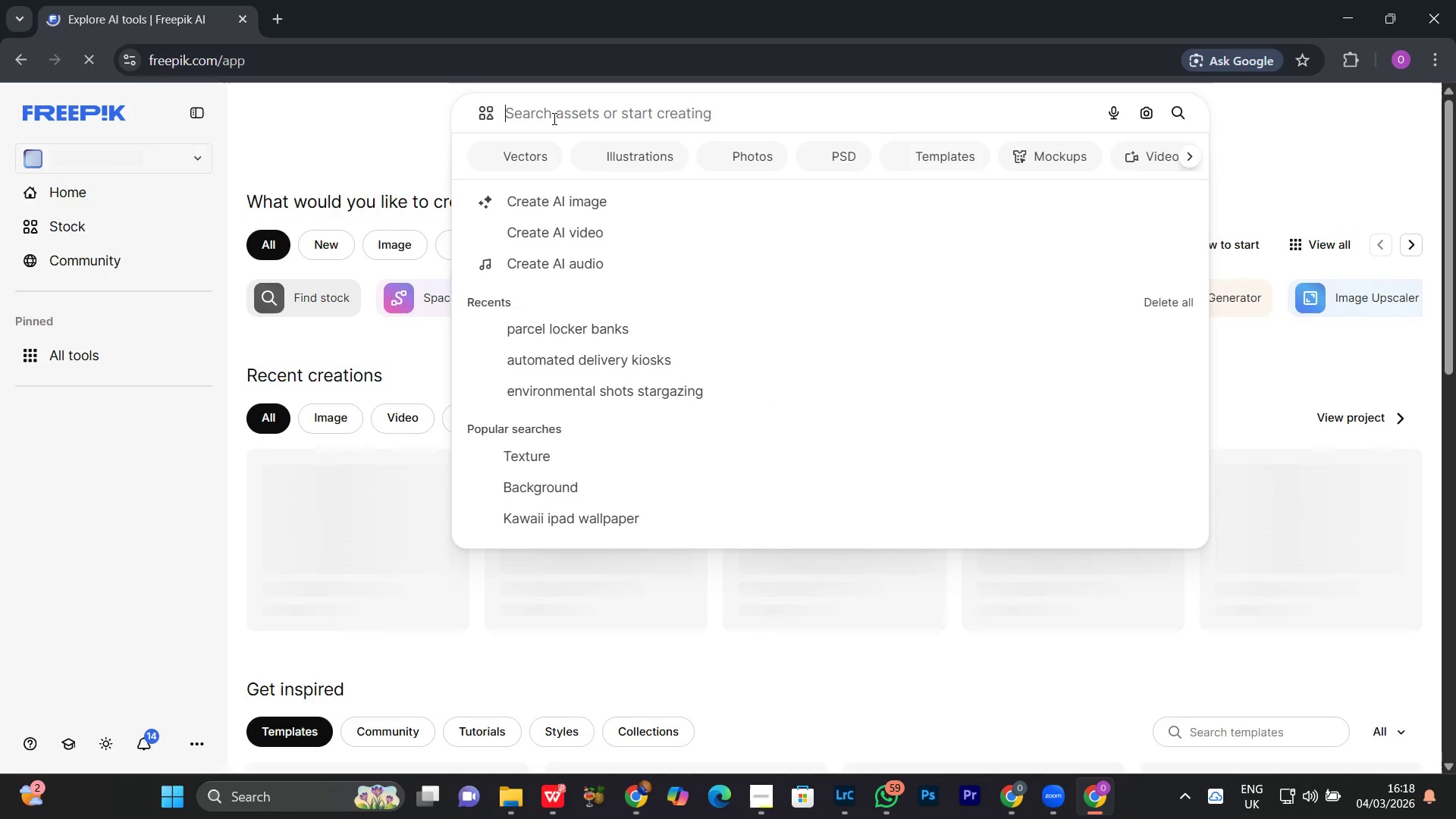 
key(Meta+V)
 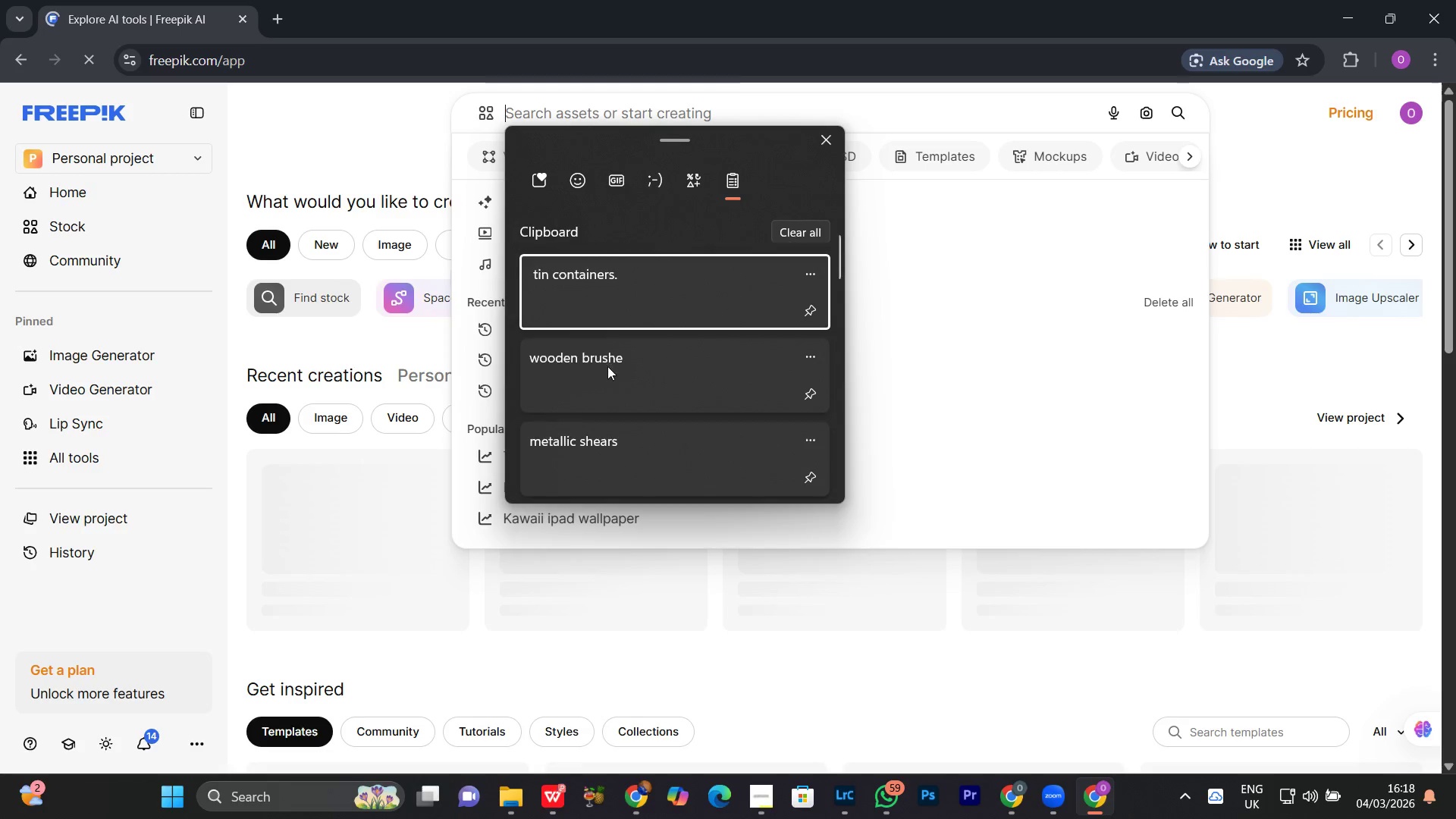 
scroll: coordinate [610, 426], scroll_direction: down, amount: 2.0
 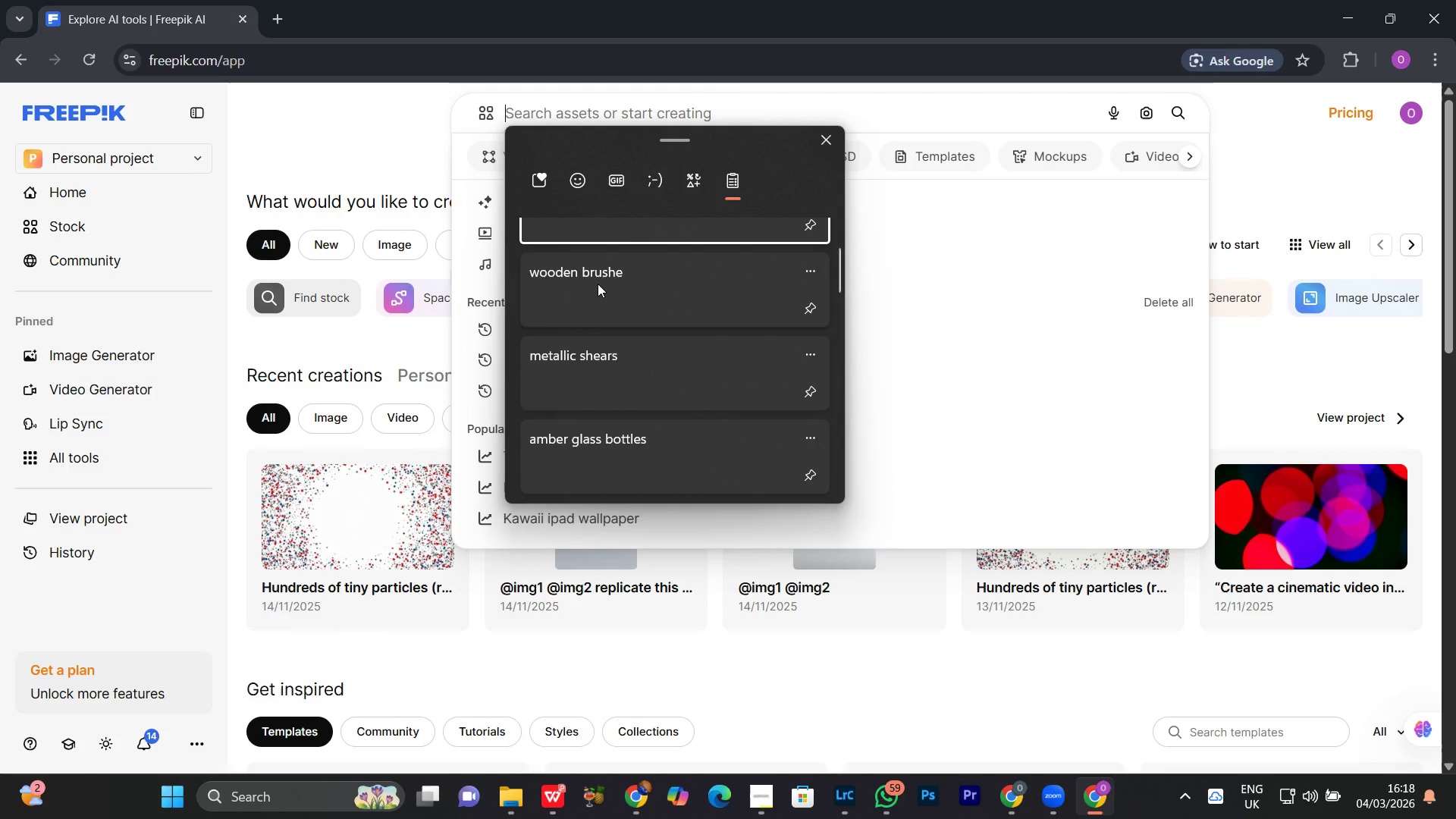 
scroll: coordinate [641, 458], scroll_direction: up, amount: 4.0
 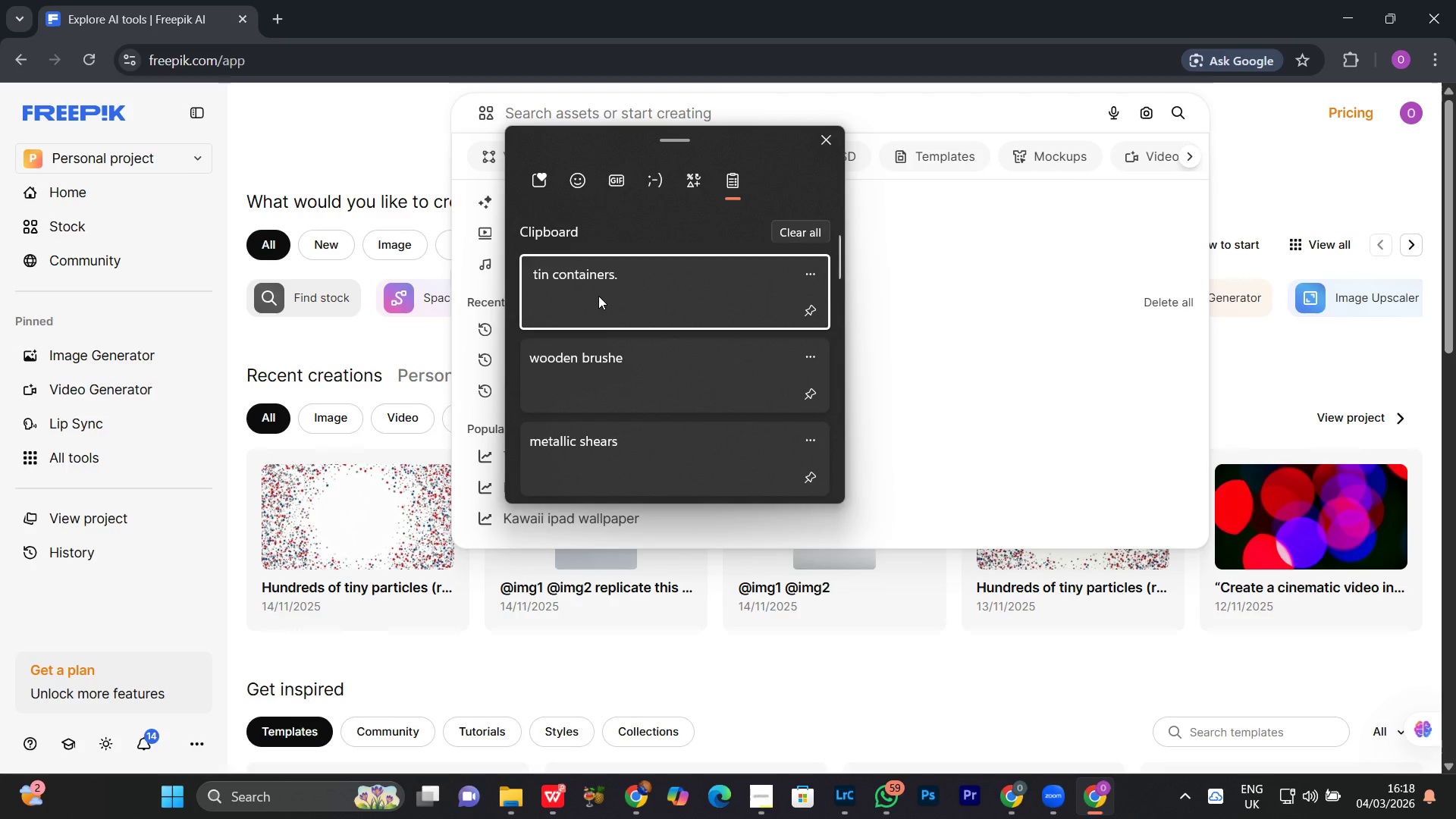 
left_click([598, 296])
 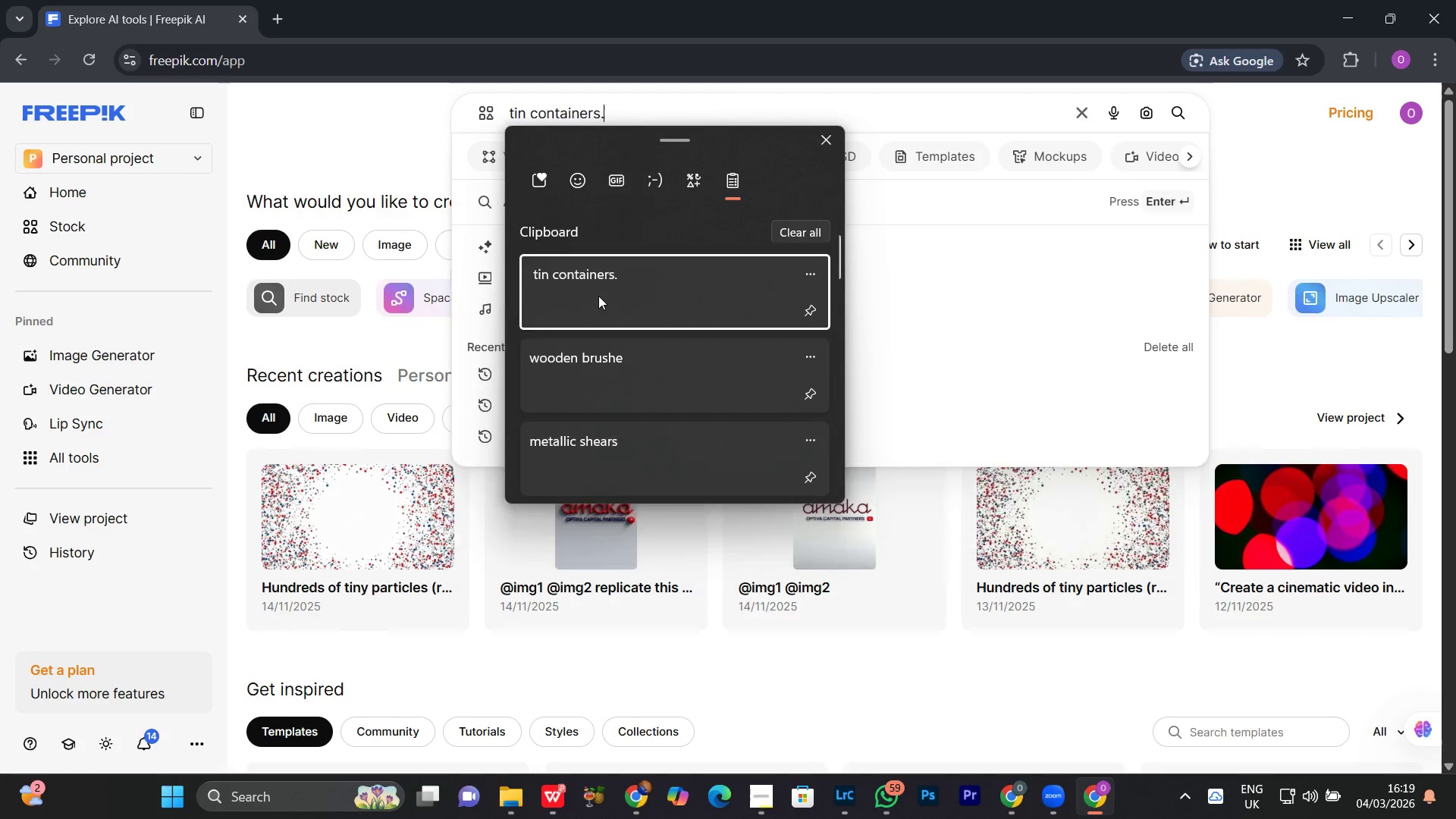 
key(Control+ControlLeft)
 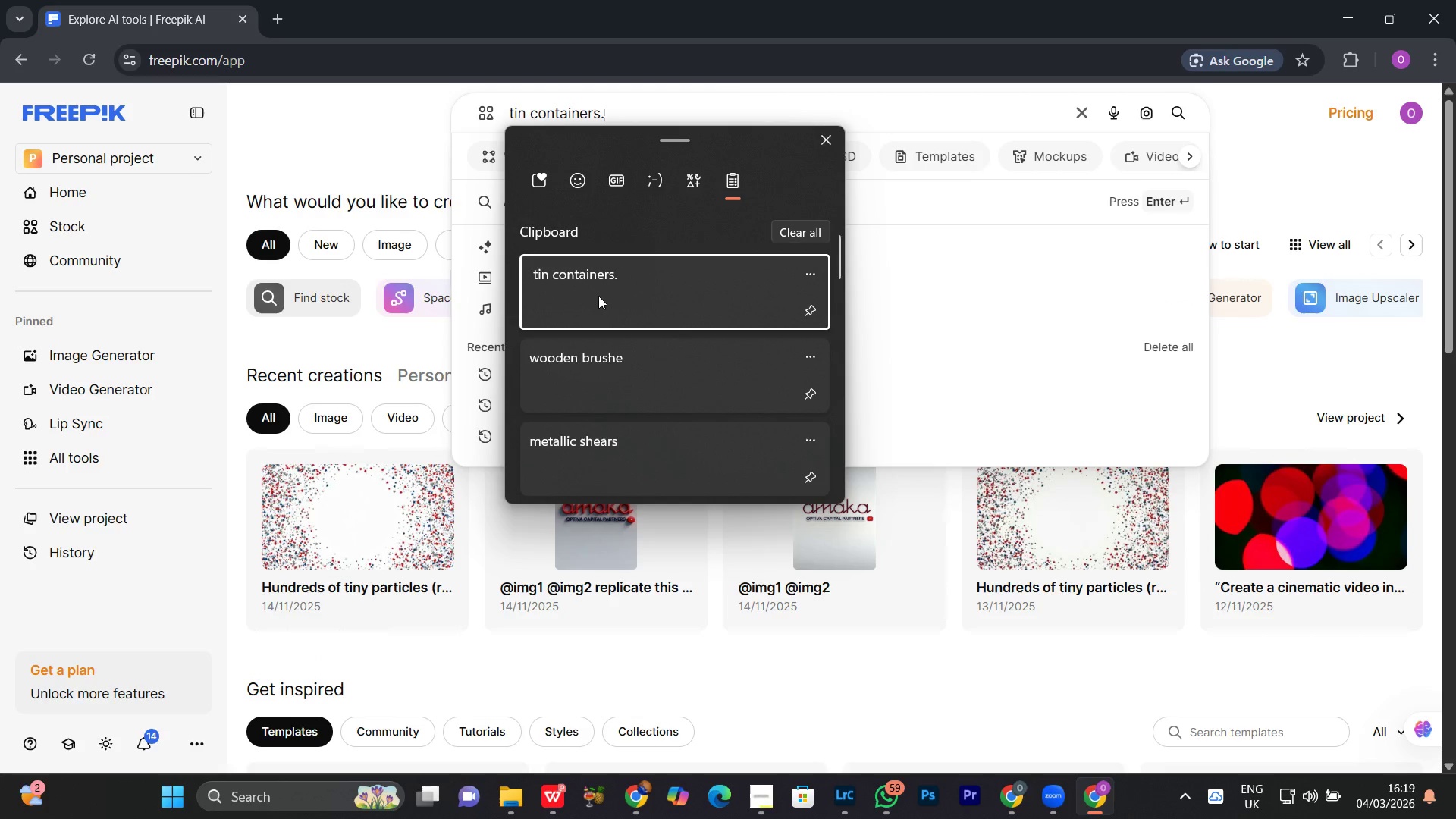 
key(Control+V)
 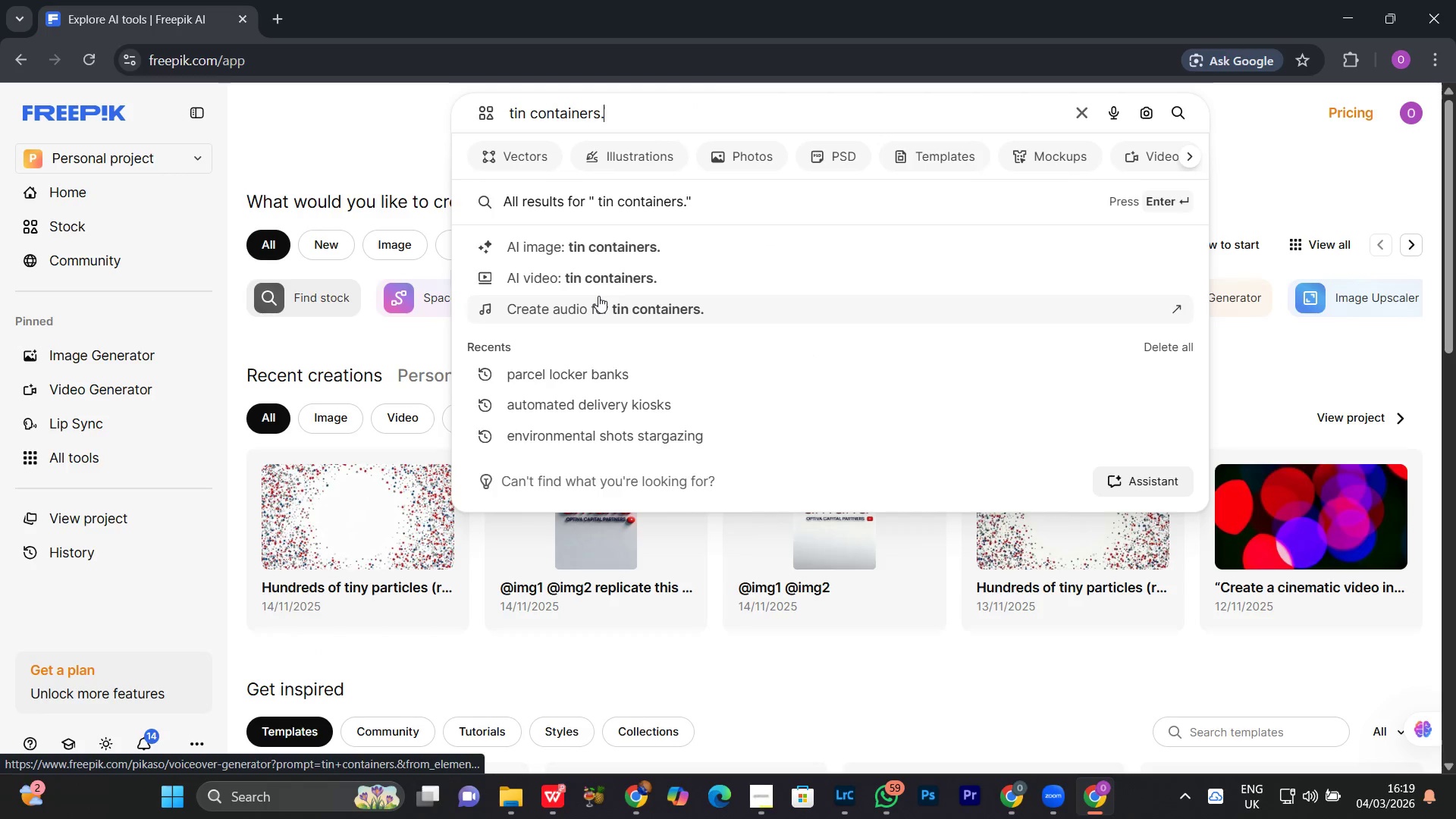 
key(Enter)
 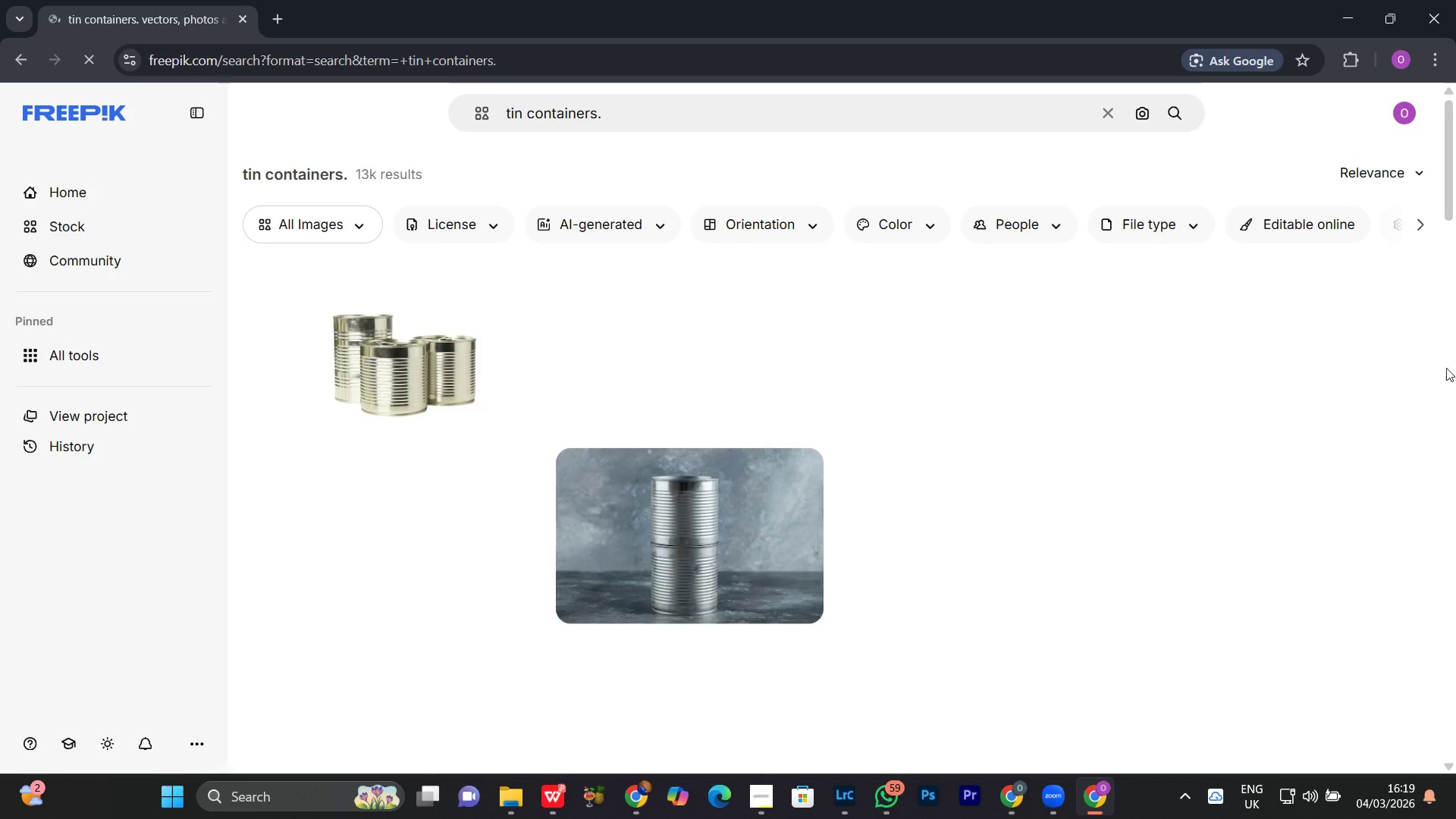 
scroll: coordinate [1455, 447], scroll_direction: down, amount: 7.0
 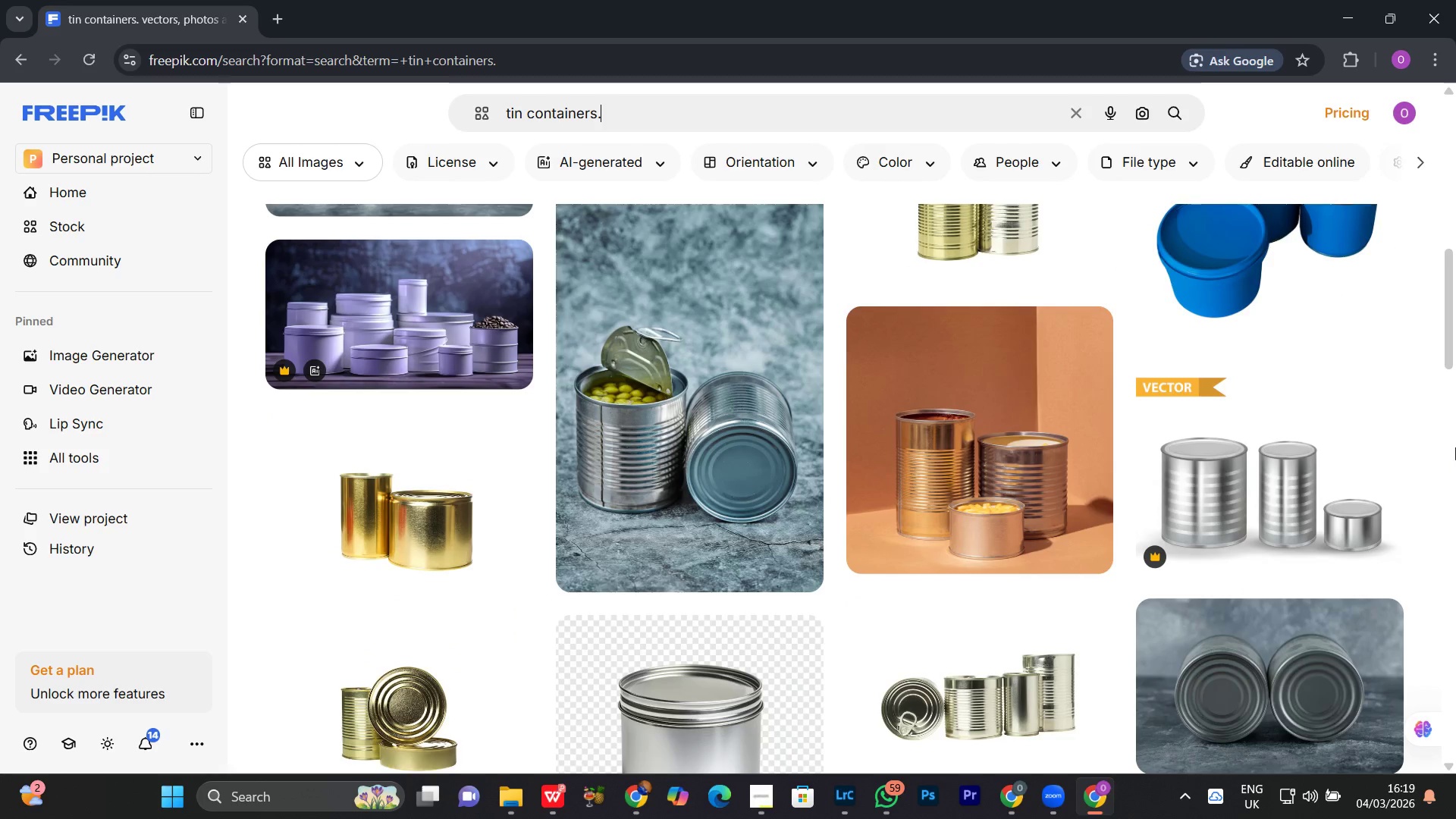 
scroll: coordinate [675, 579], scroll_direction: up, amount: 2.0
 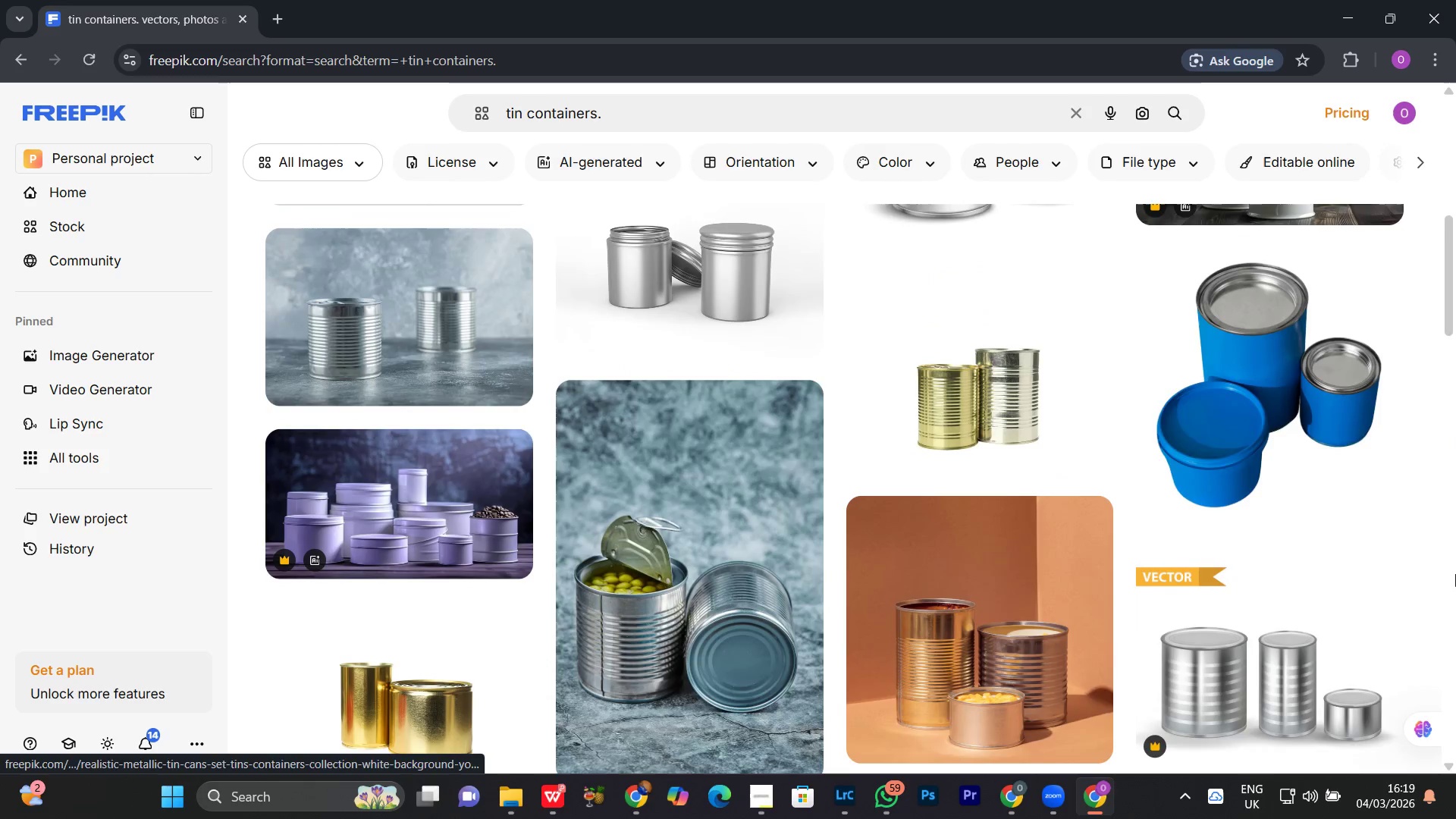 
scroll: coordinate [1455, 574], scroll_direction: down, amount: 3.0
 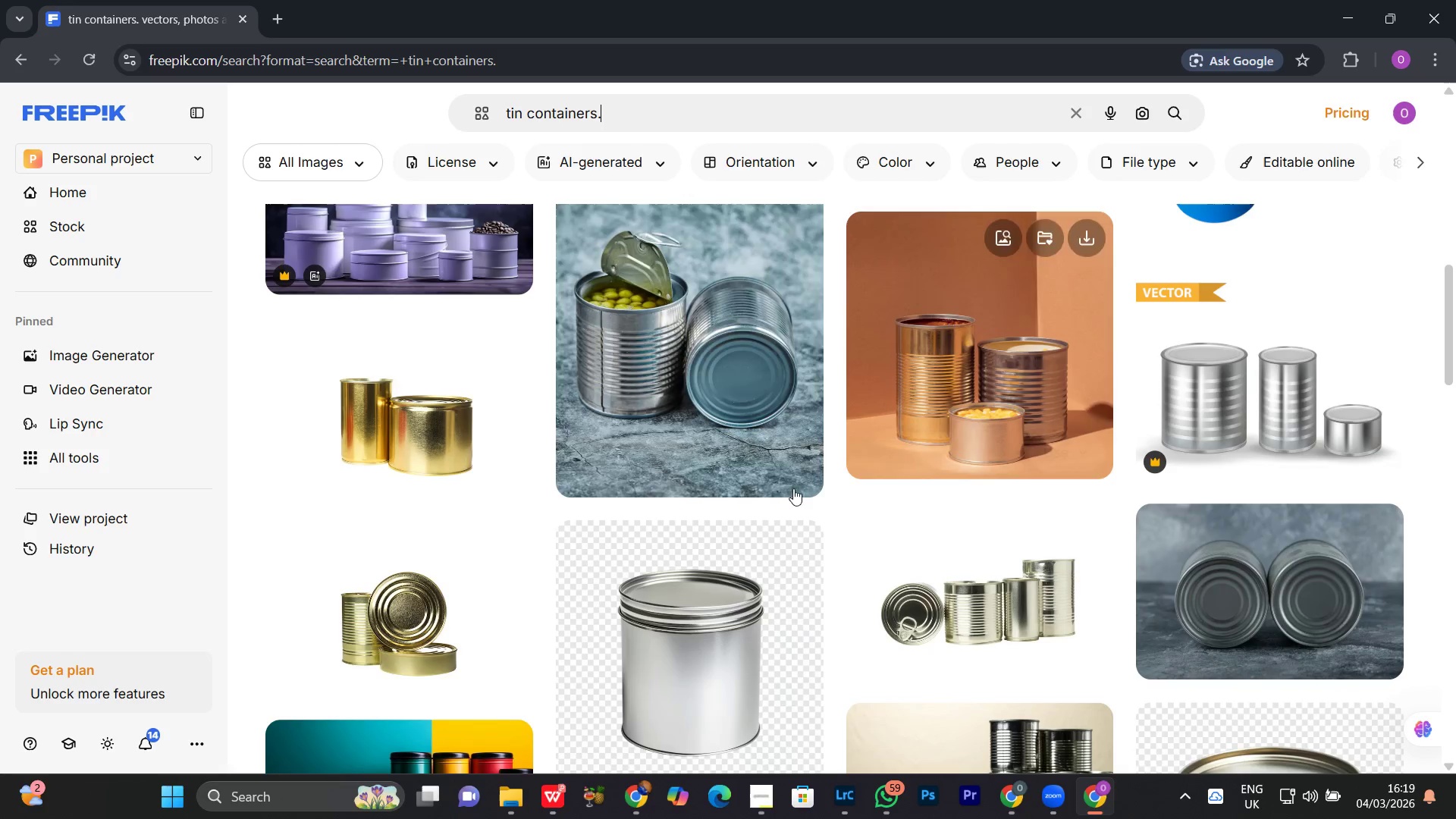 
scroll: coordinate [741, 483], scroll_direction: up, amount: 2.0
 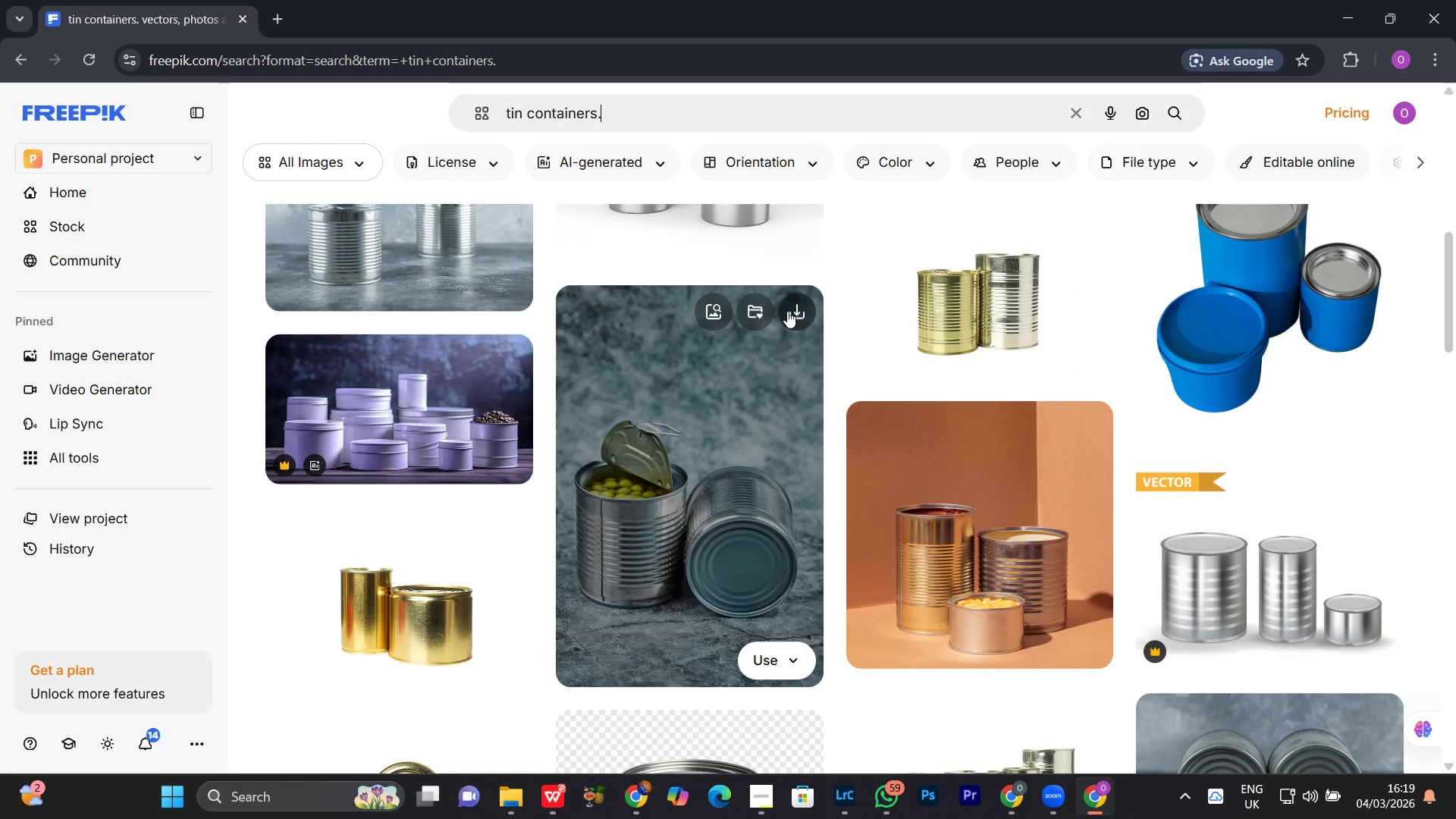 
left_click([796, 311])
 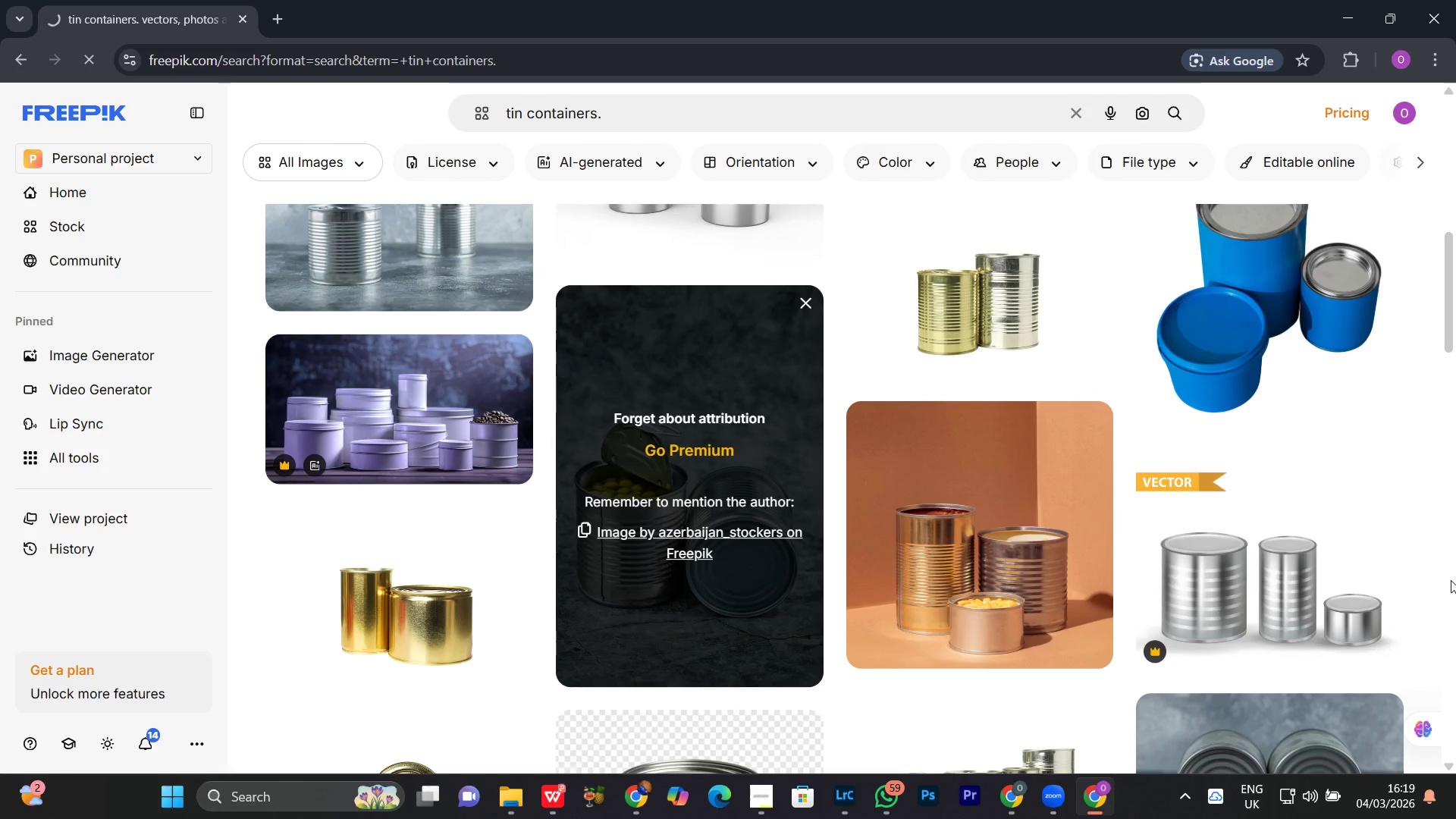 
scroll: coordinate [1451, 580], scroll_direction: down, amount: 6.0
 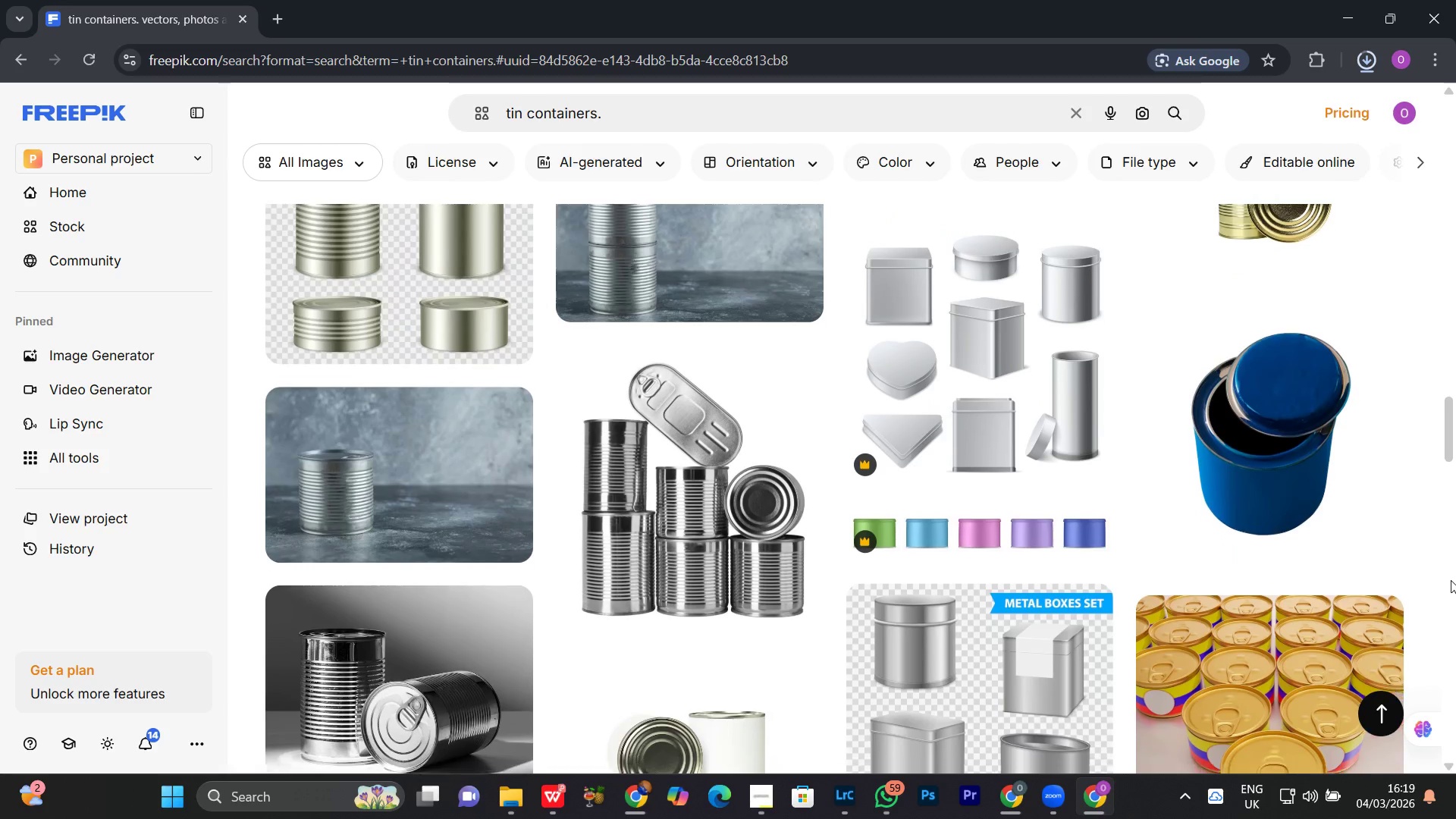 
scroll: coordinate [1451, 580], scroll_direction: up, amount: 2.0
 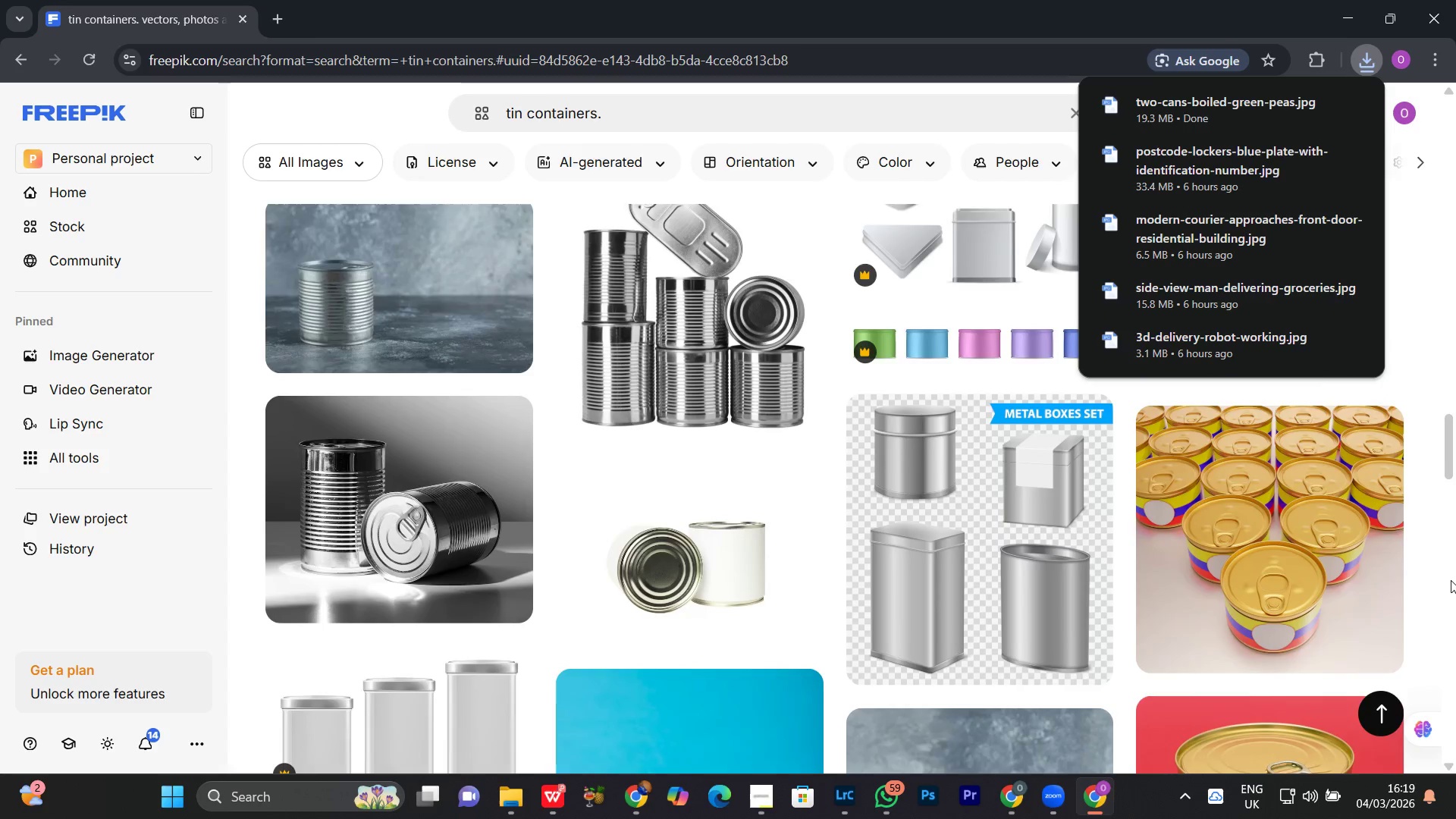 
scroll: coordinate [1451, 580], scroll_direction: down, amount: 12.0
 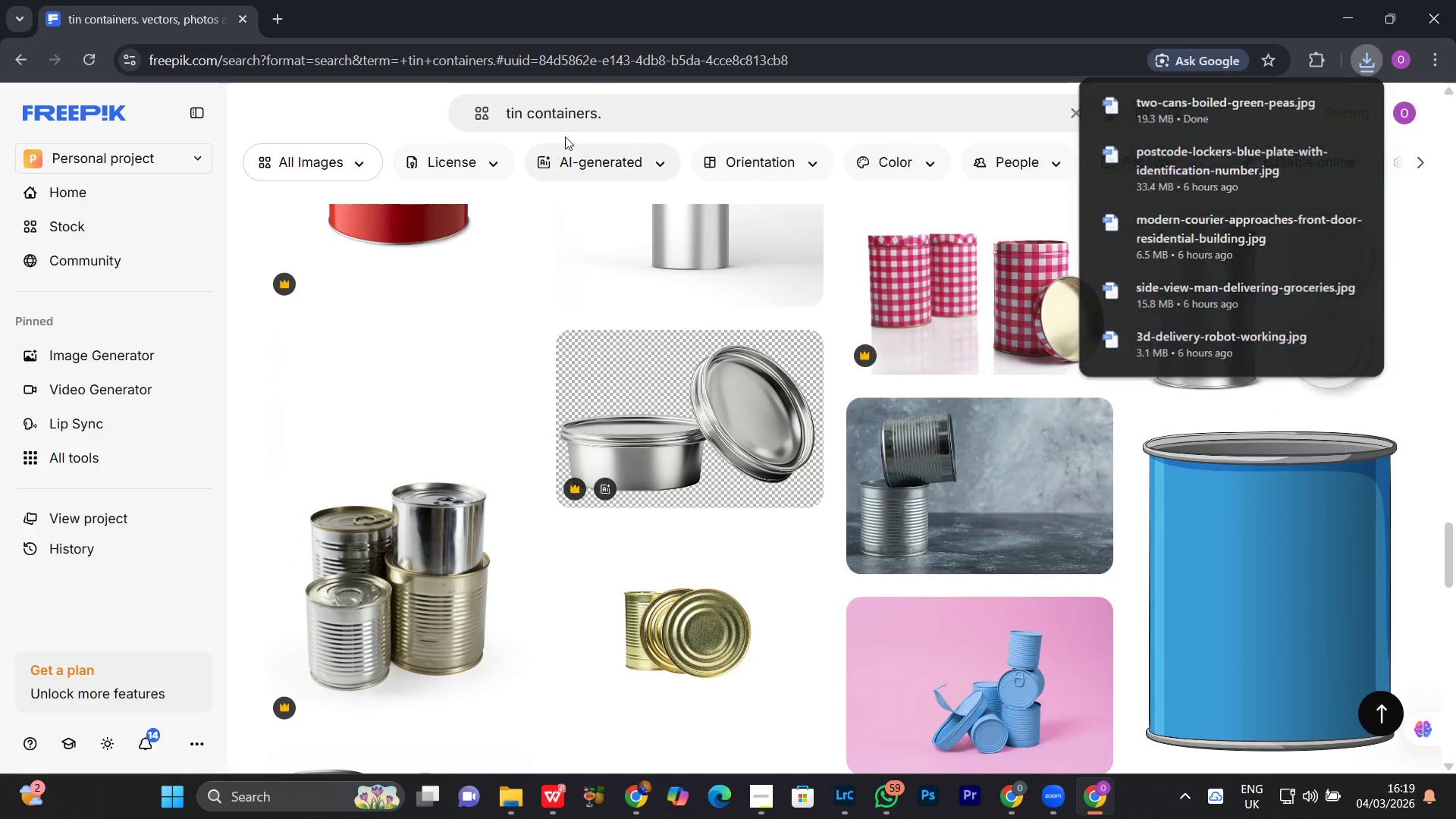 
left_click([616, 122])
 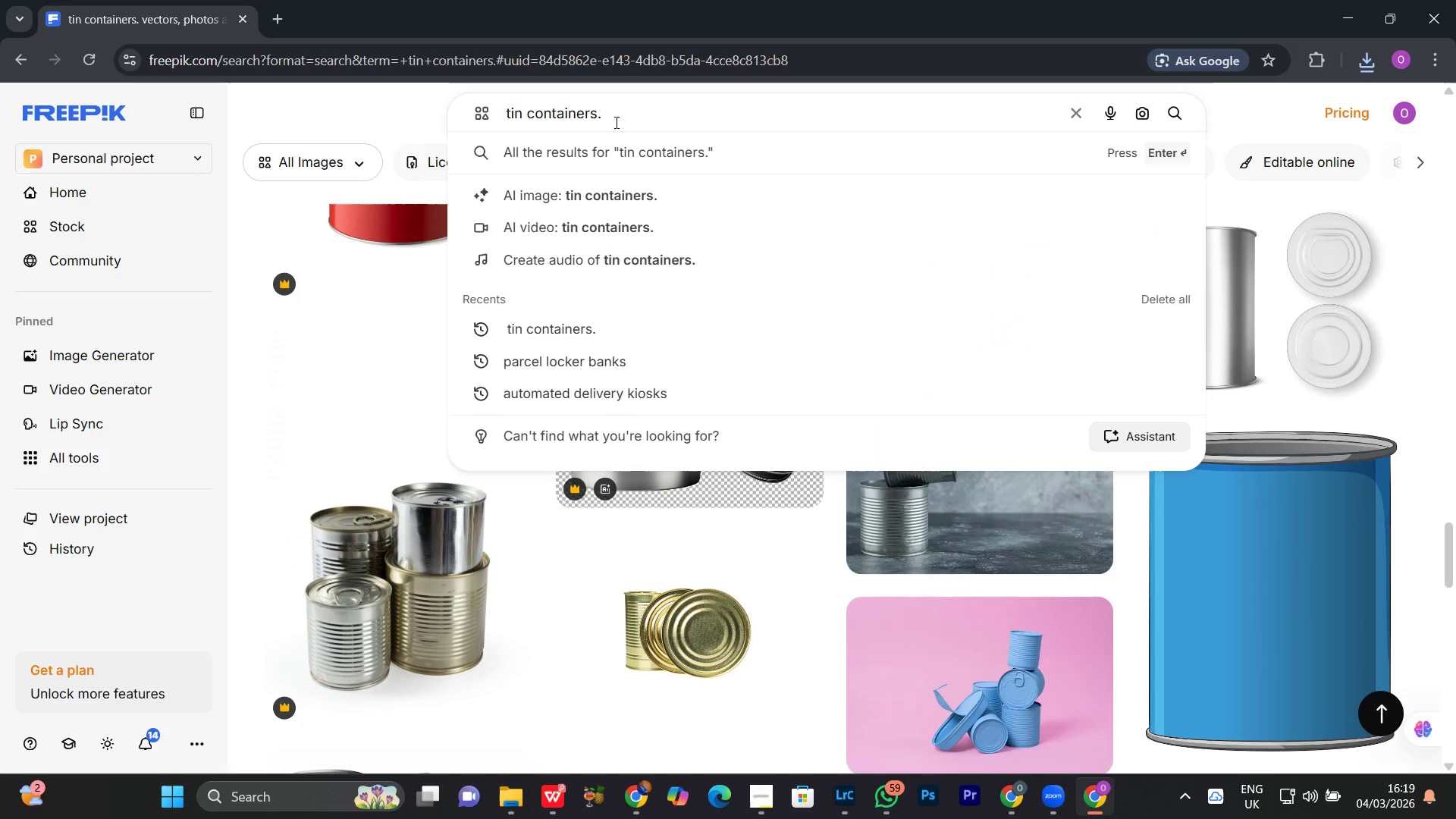 
key(Control+A)
 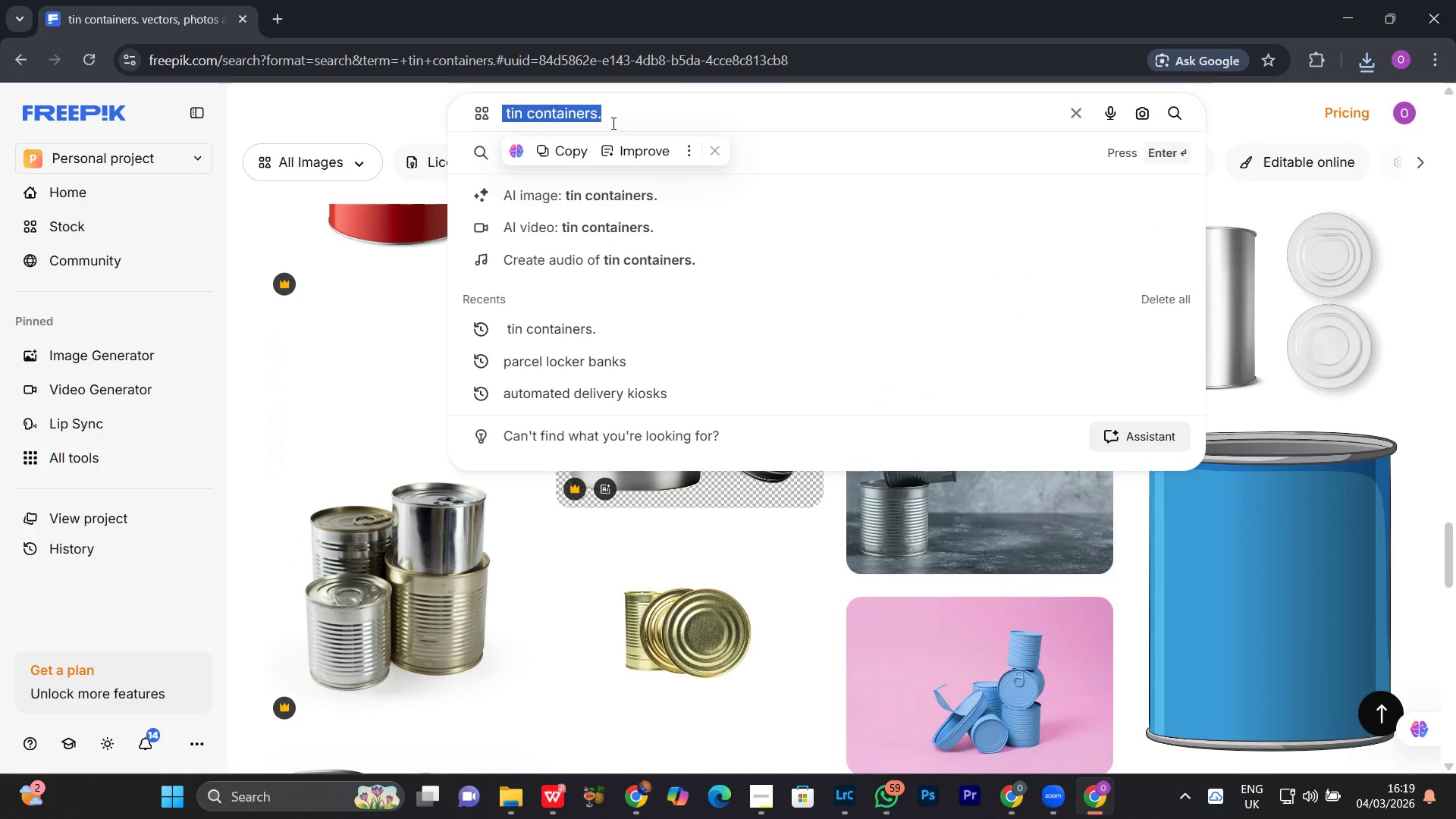 
key(Meta+V)
 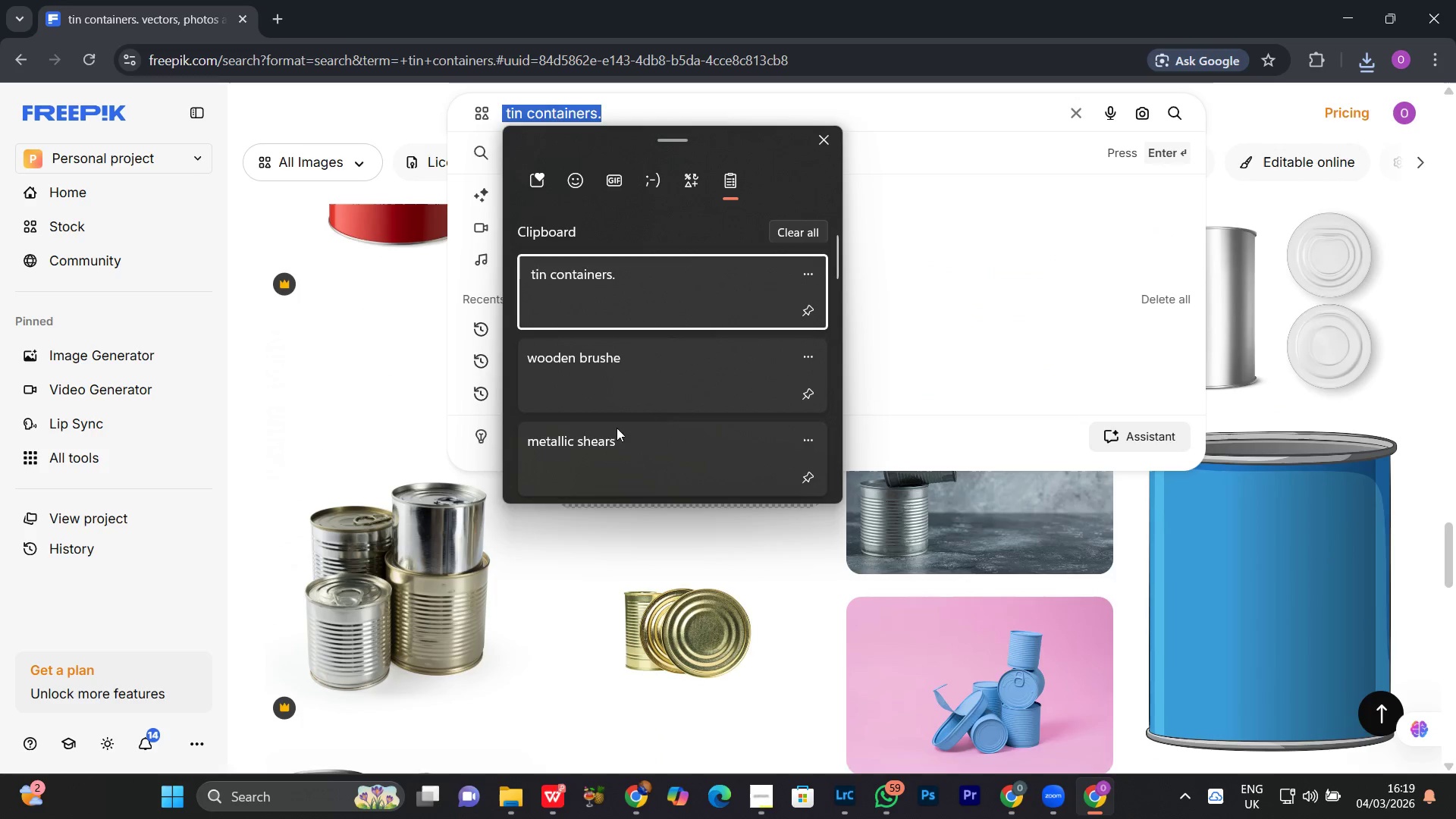 
scroll: coordinate [595, 380], scroll_direction: down, amount: 2.0
 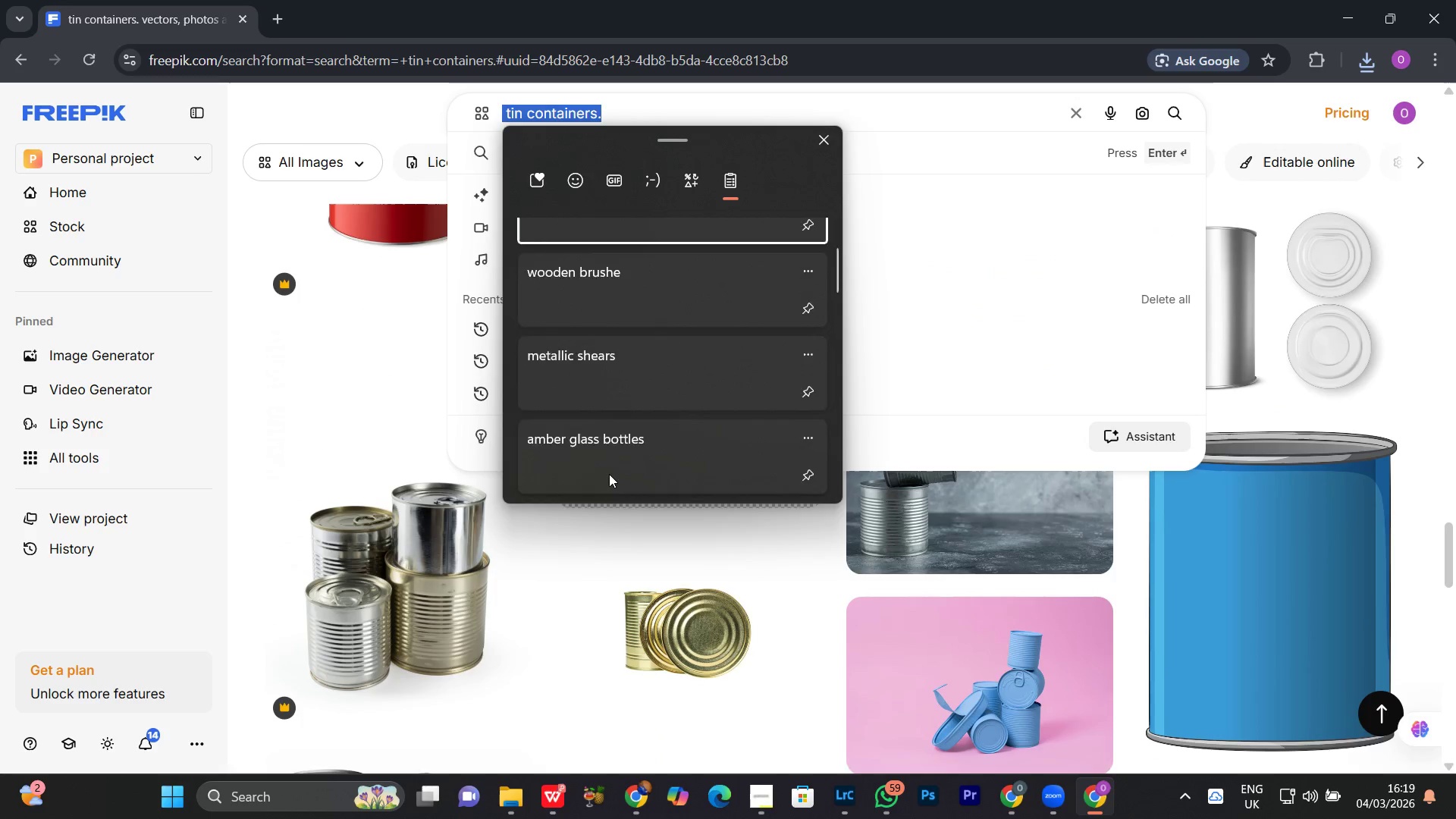 
scroll: coordinate [609, 472], scroll_direction: up, amount: 3.0
 